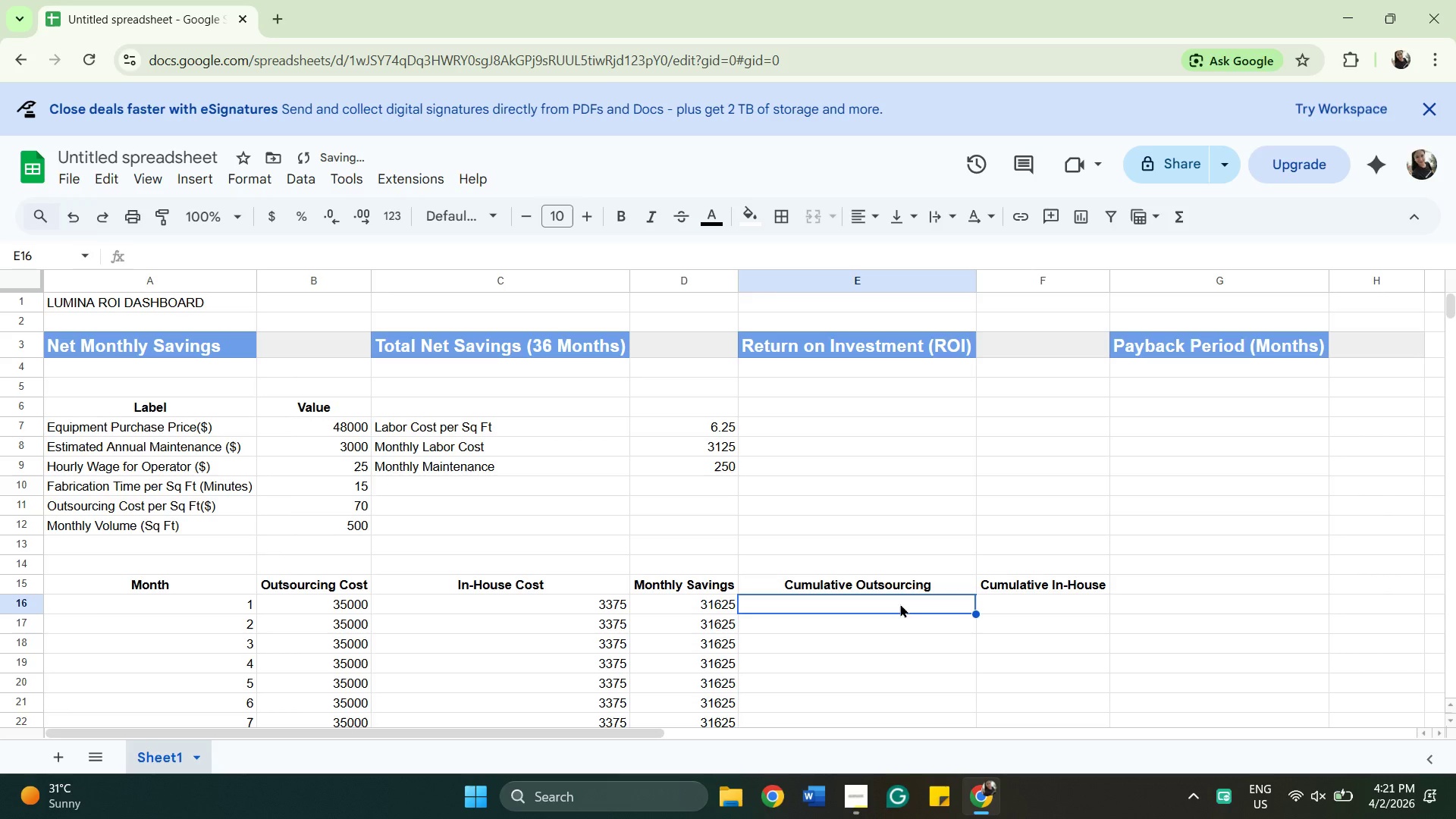 
key(Equal)
 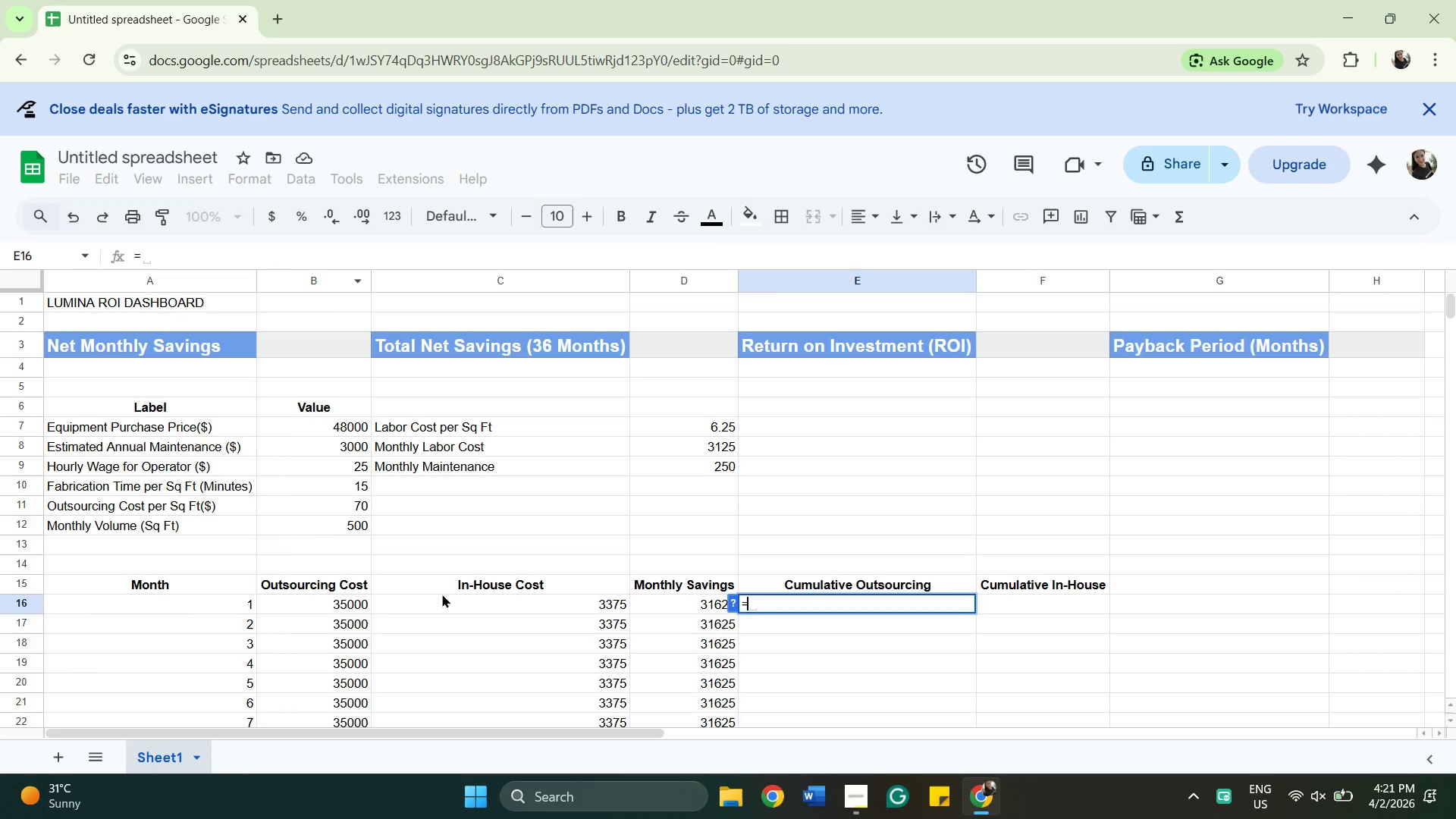 
wait(7.8)
 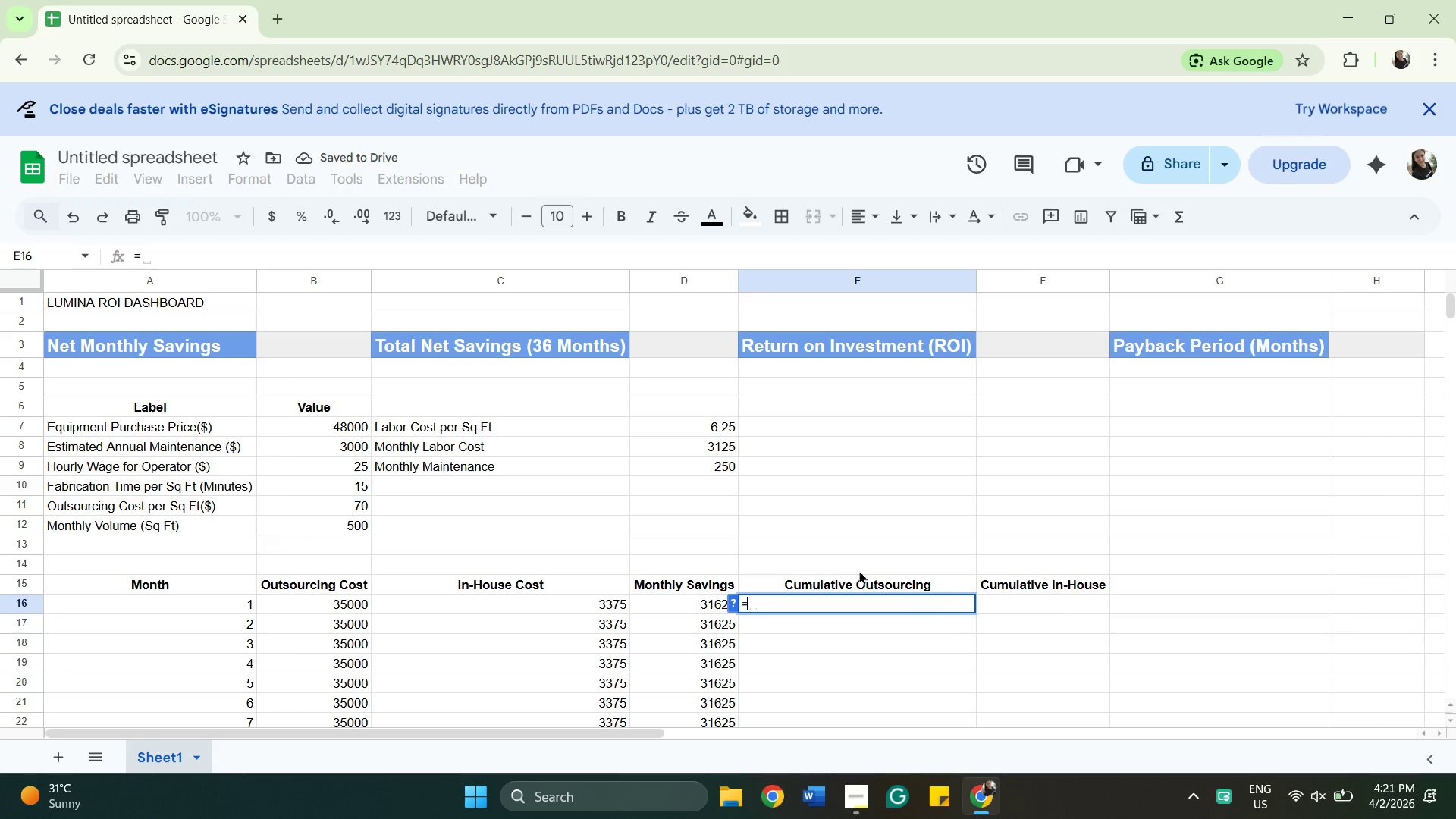 
scroll: coordinate [184, 517], scroll_direction: down, amount: 1.0
 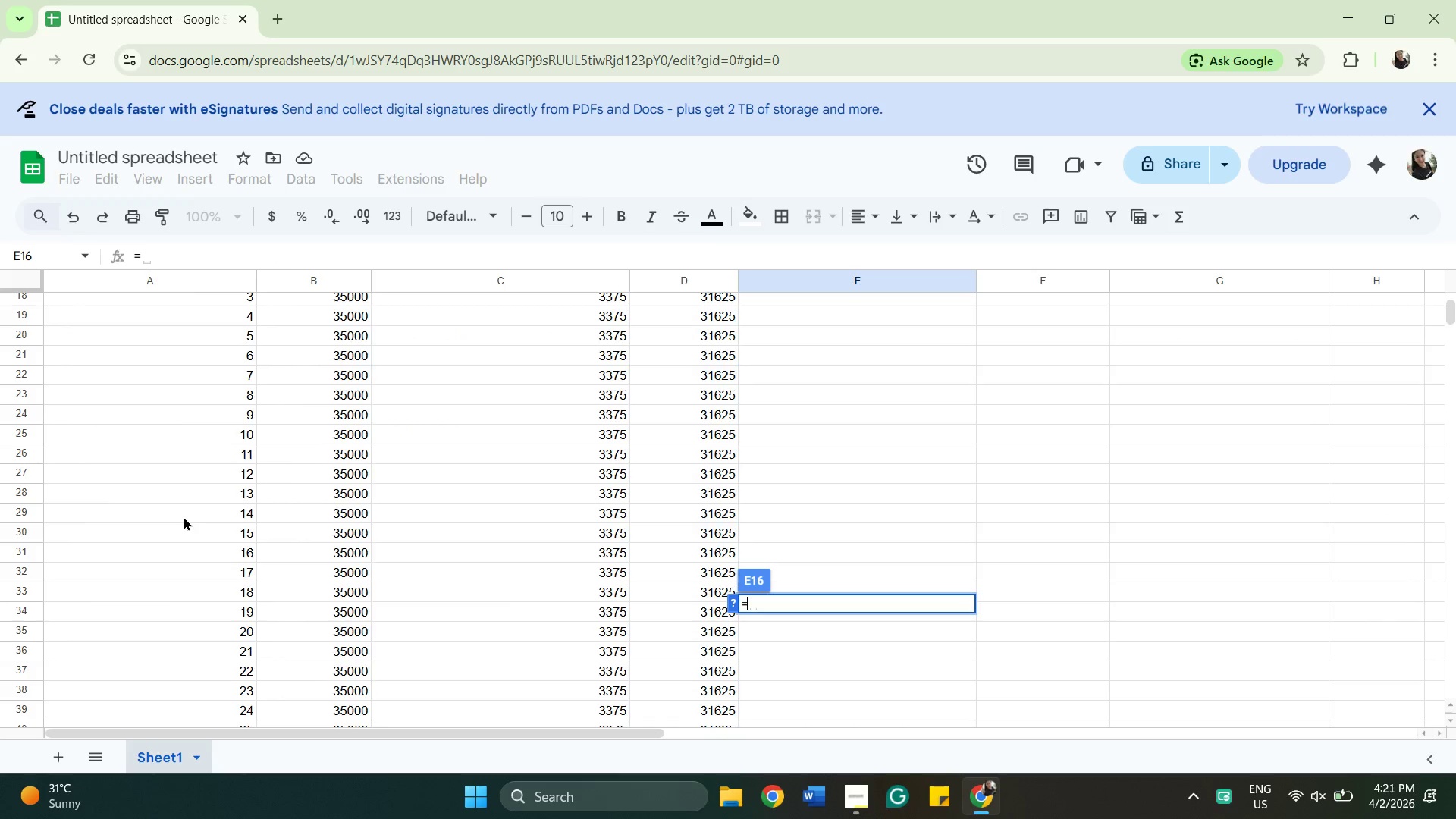 
scroll: coordinate [184, 516], scroll_direction: up, amount: 2.0
 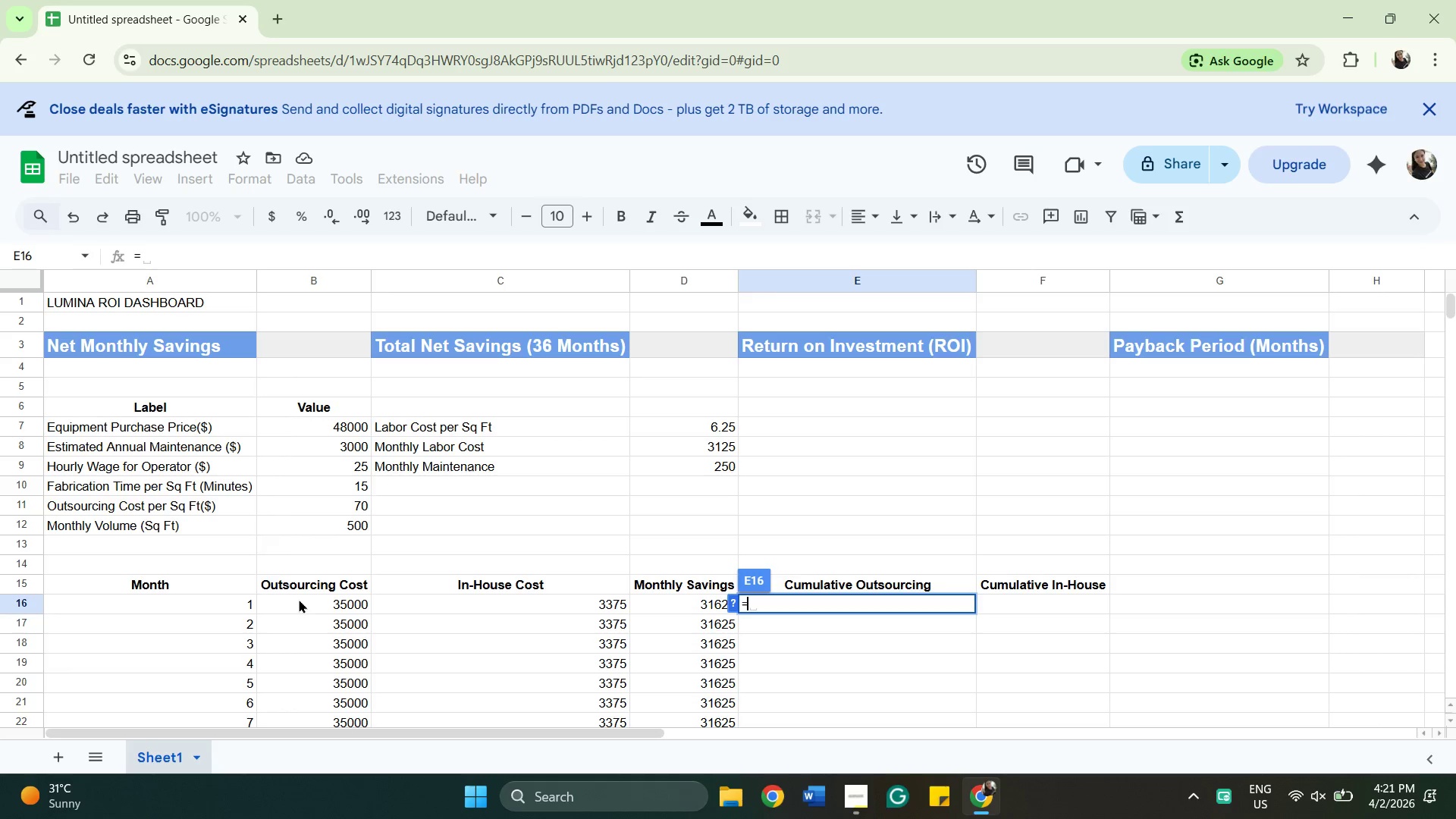 
left_click([300, 599])
 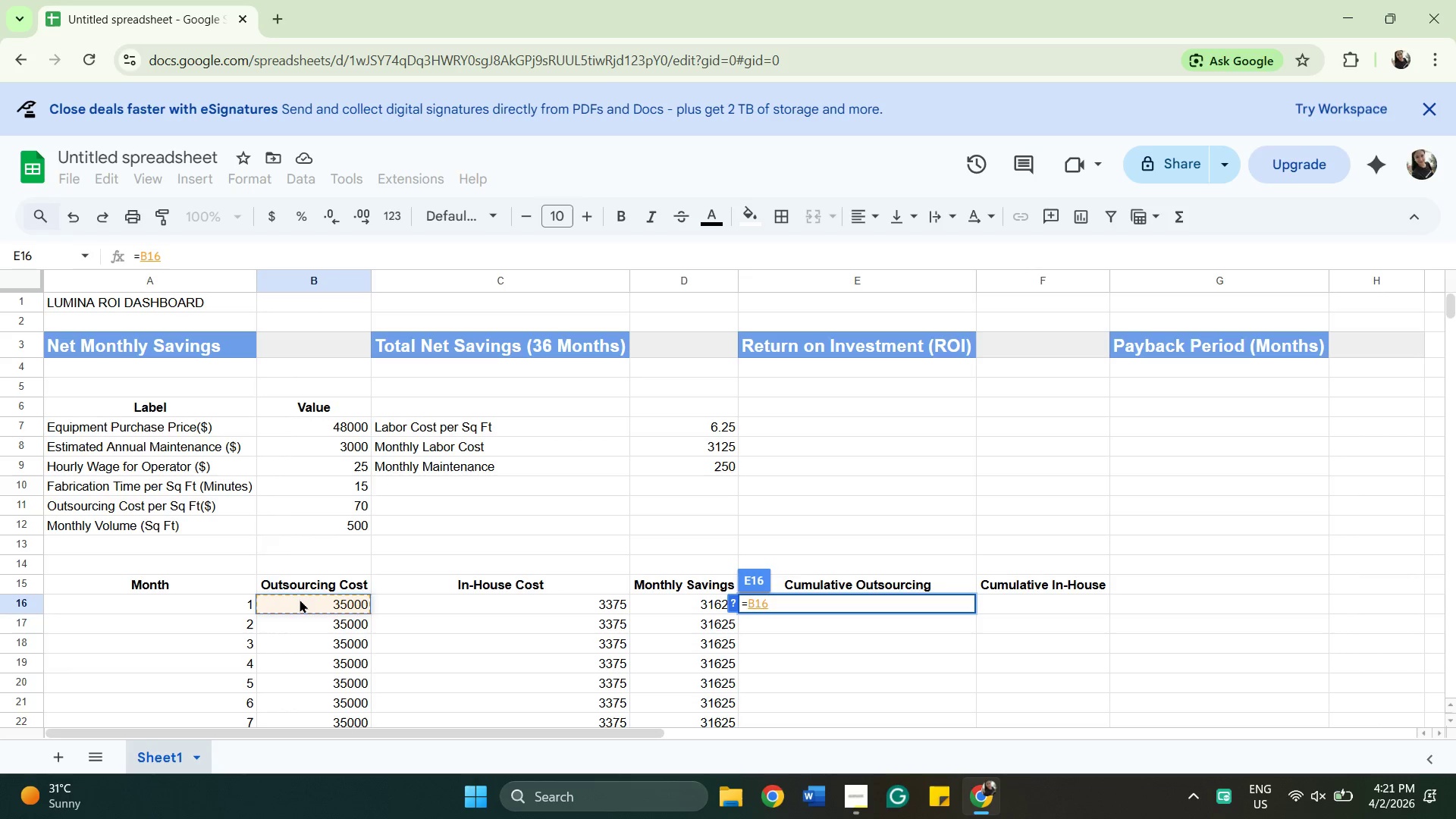 
key(Enter)
 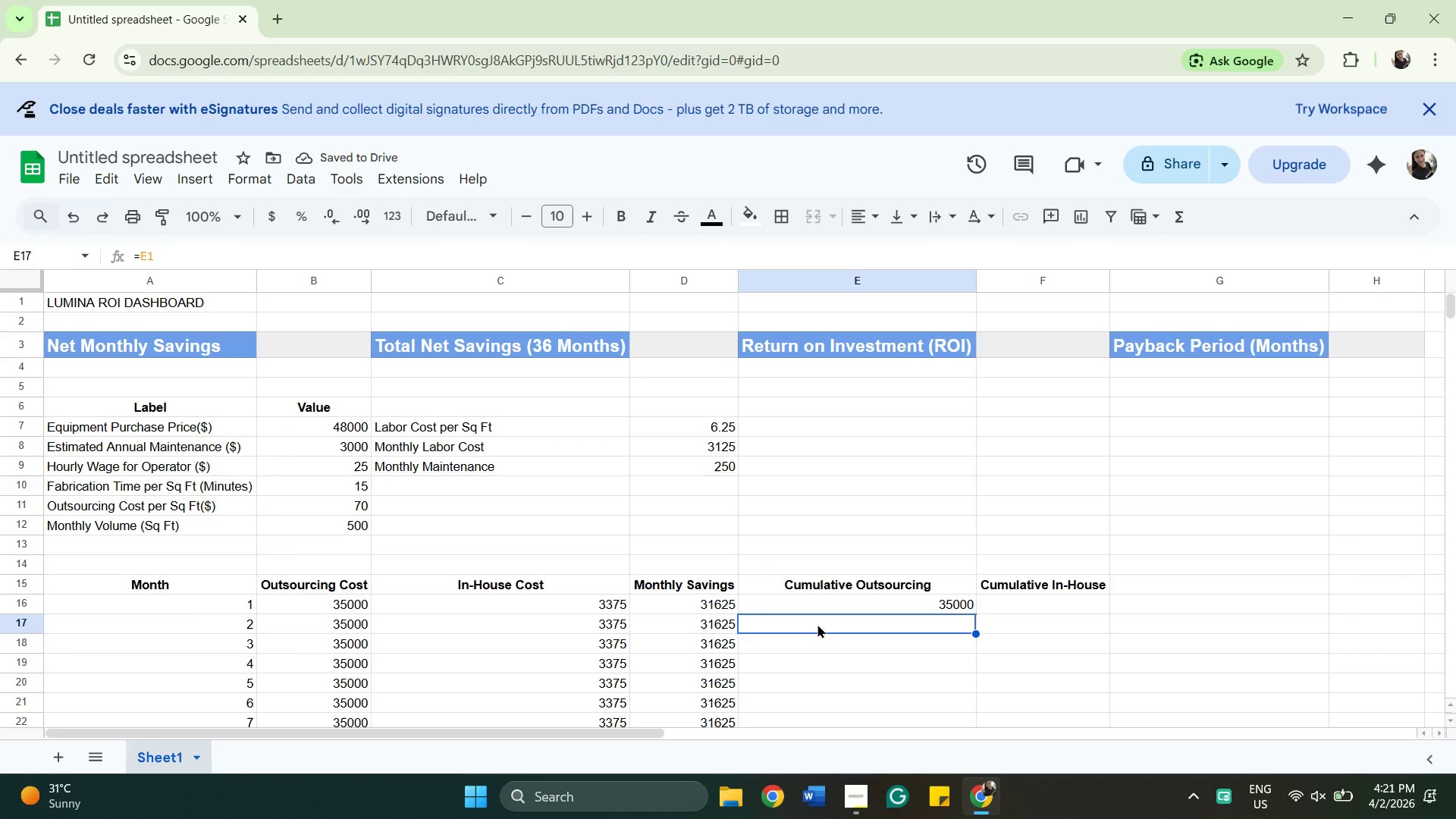 
key(Equal)
 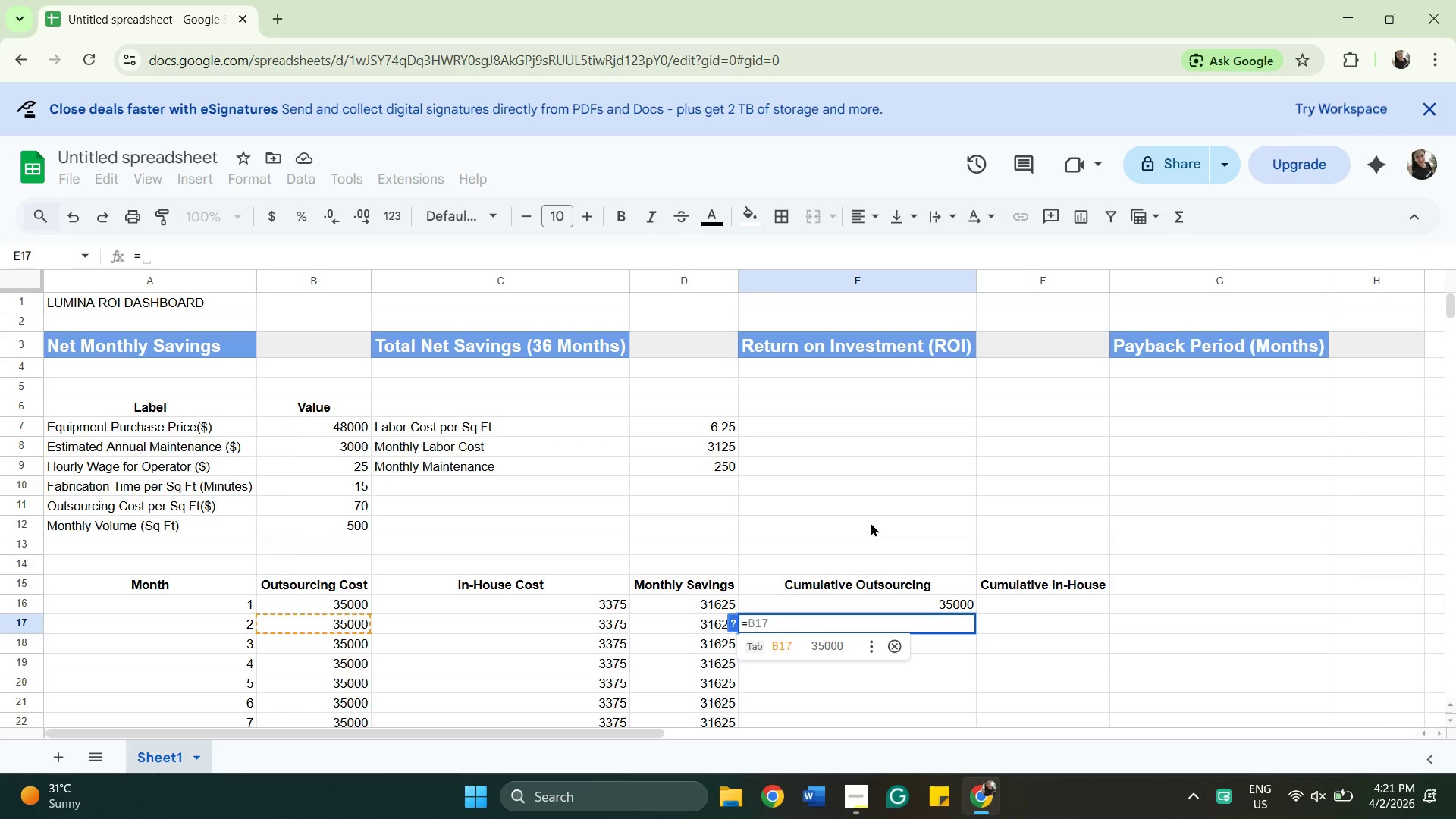 
wait(13.11)
 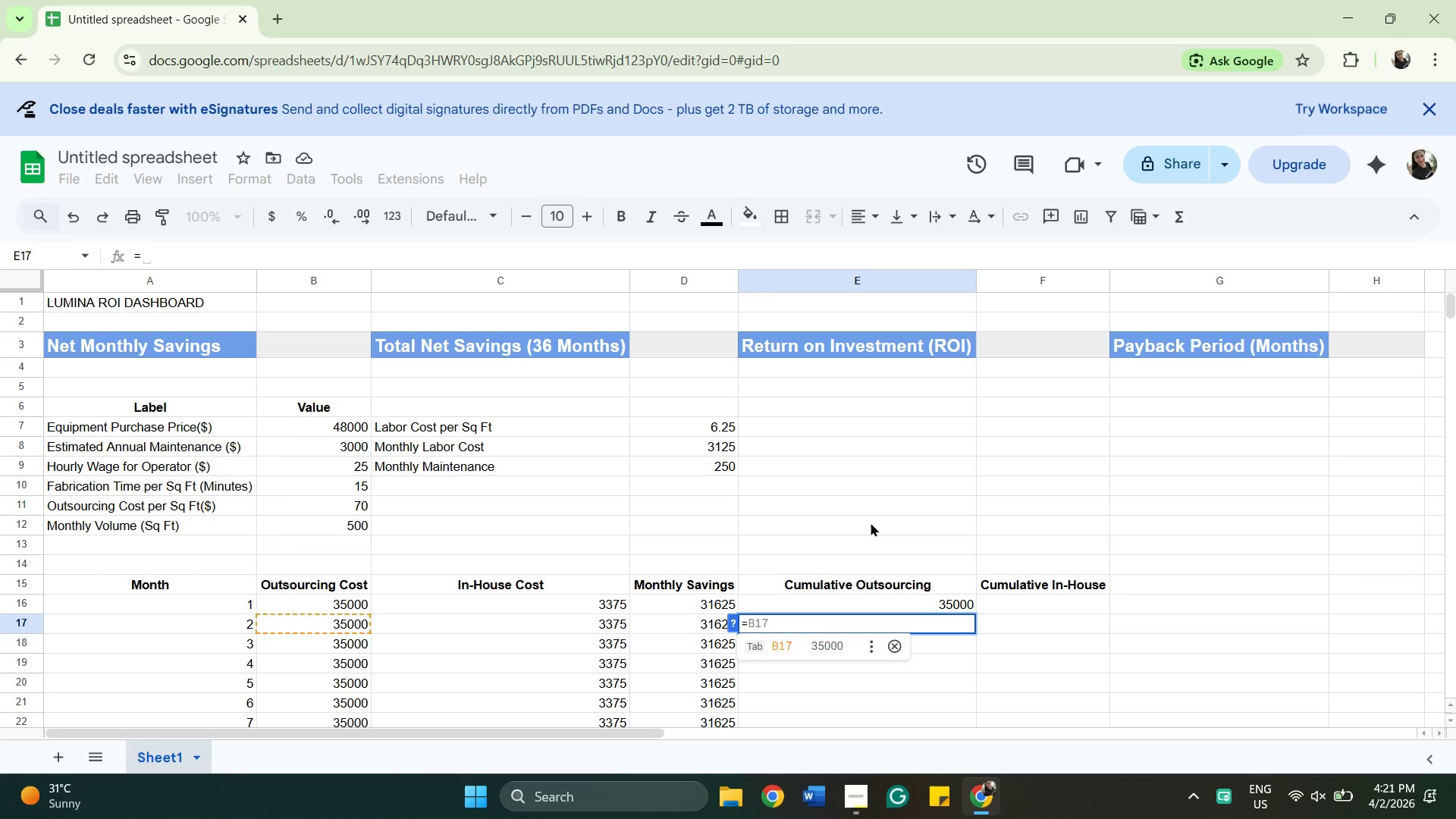 
left_click([858, 601])
 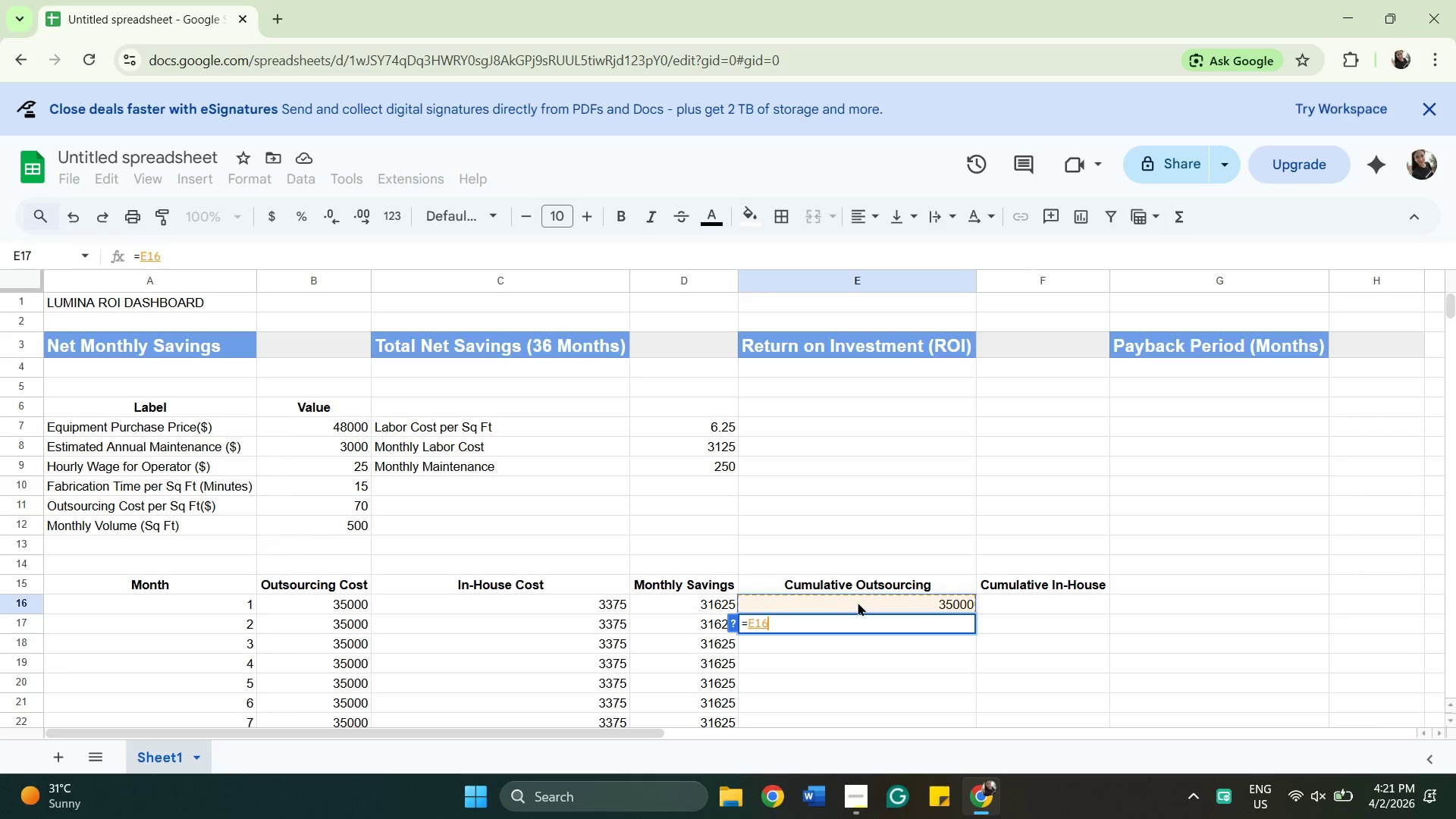 
key(Shift+ShiftRight)
 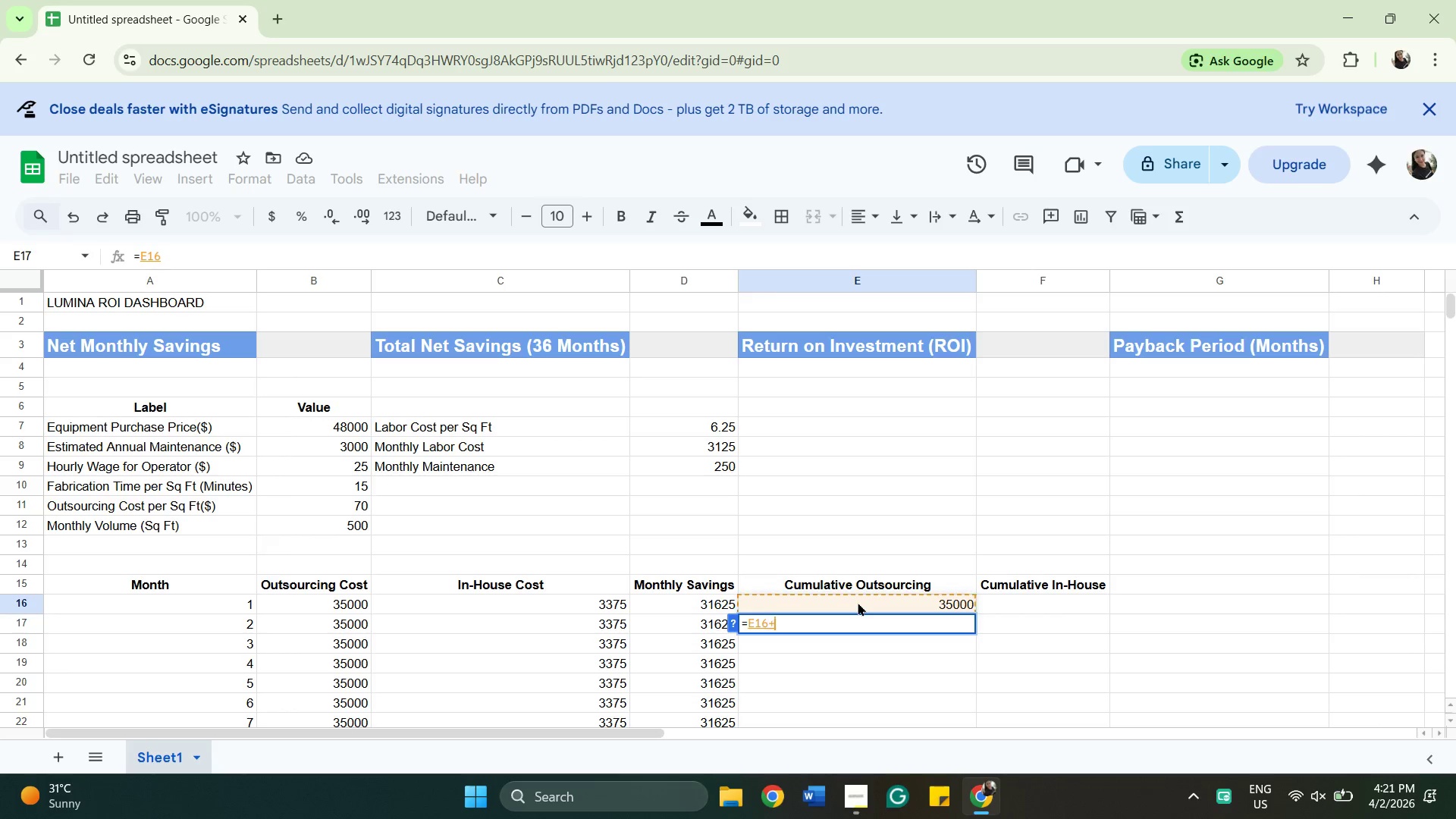 
key(Shift+Equal)
 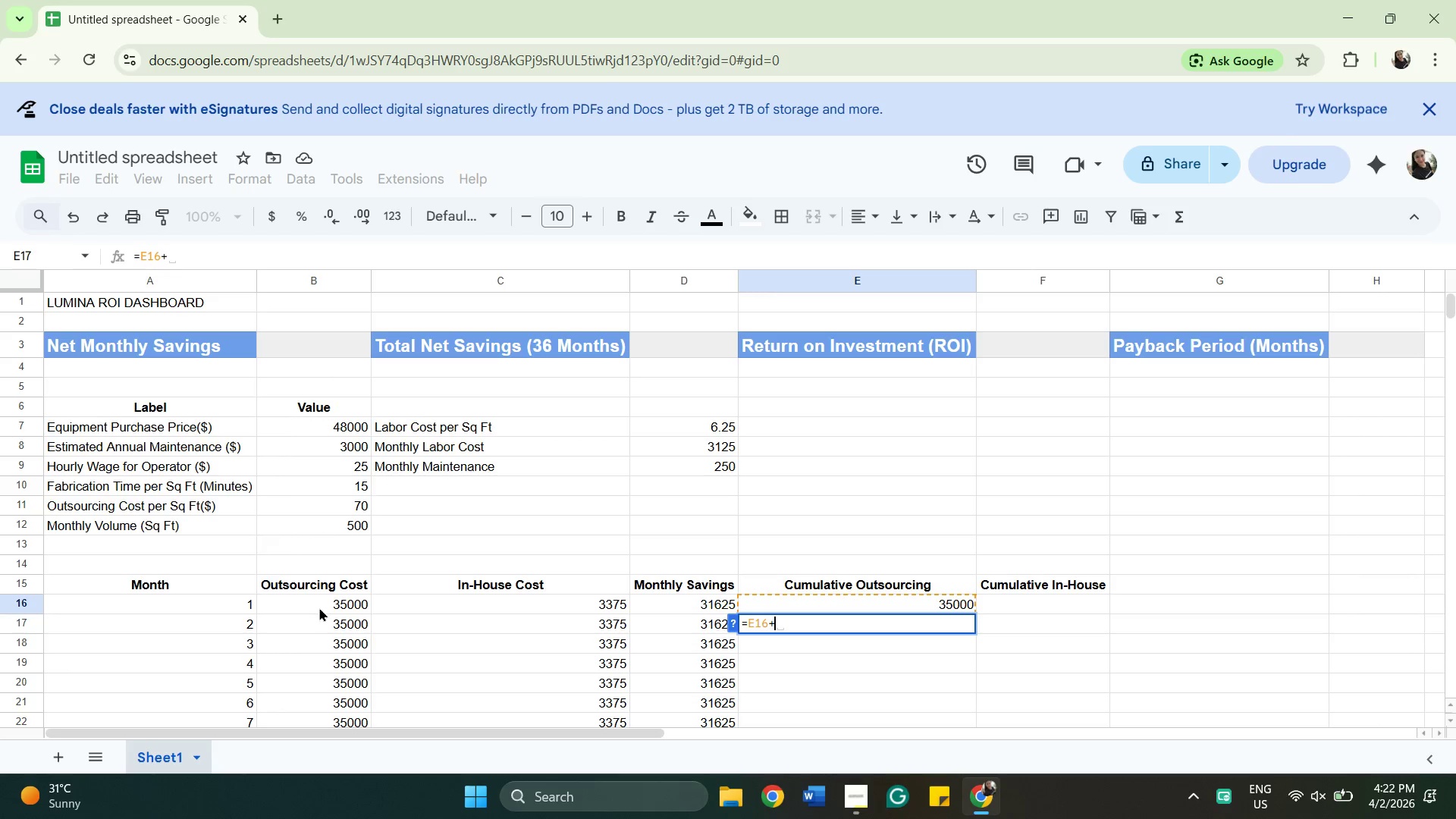 
wait(12.69)
 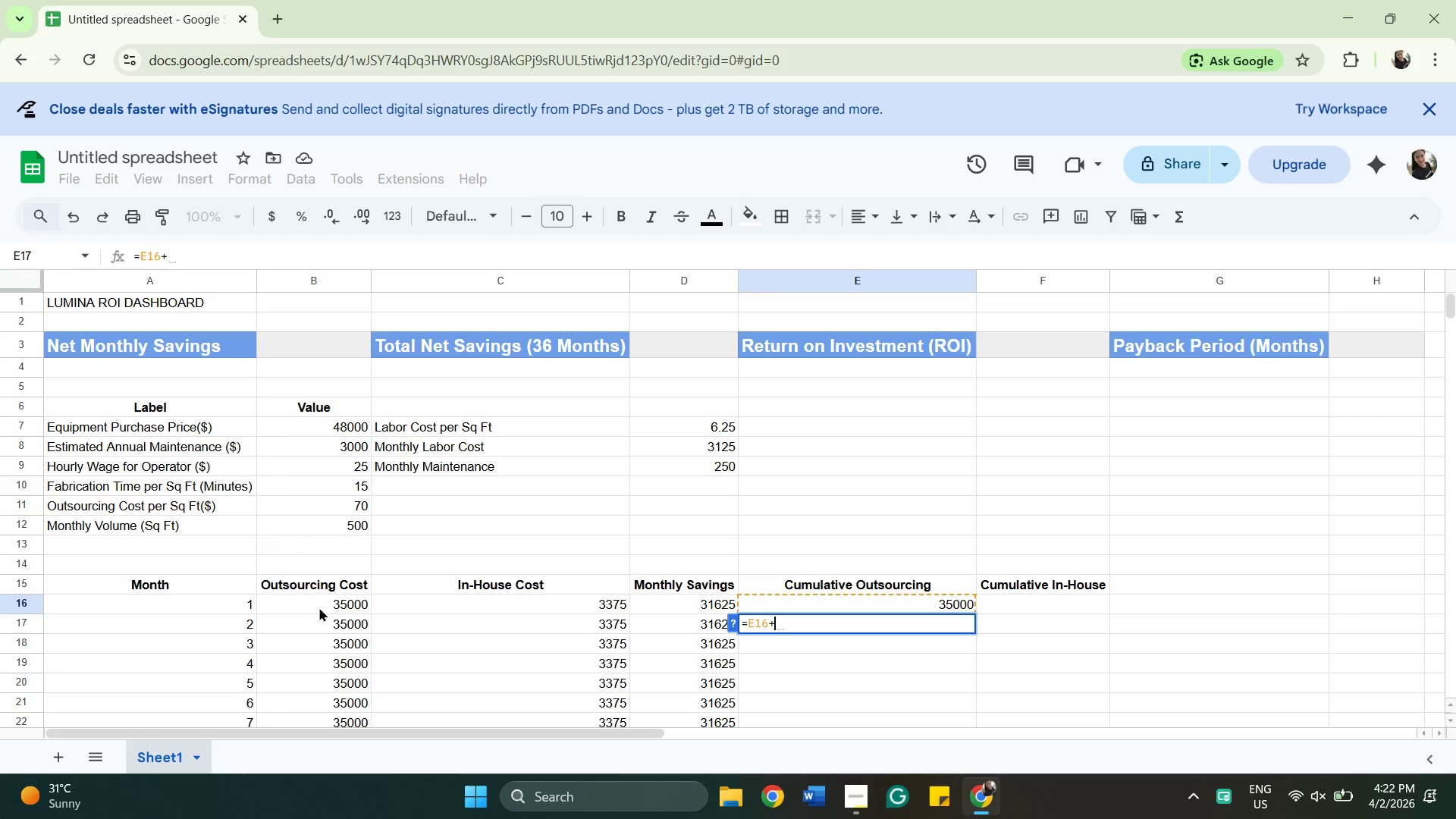 
left_click([318, 622])
 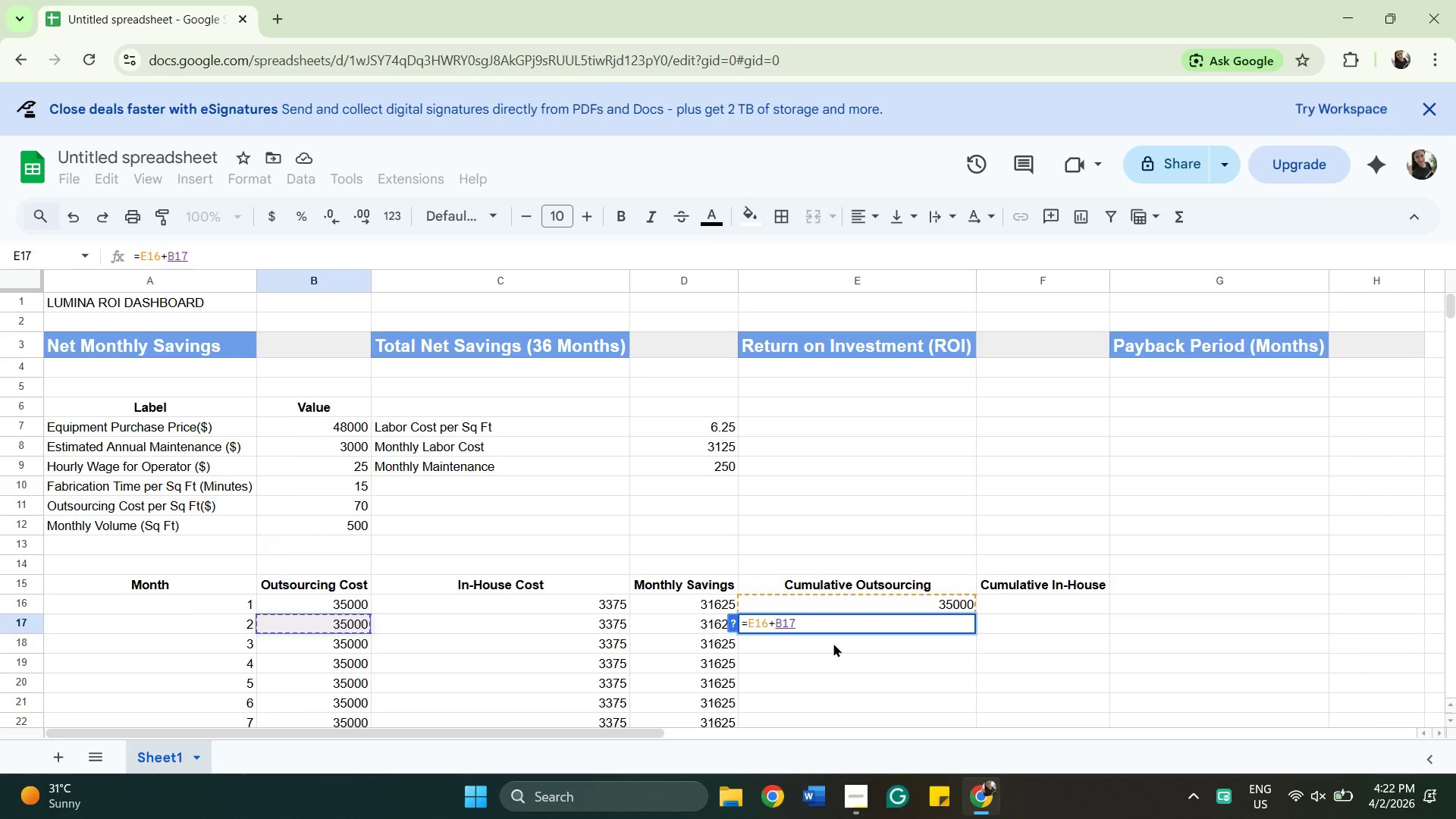 
wait(5.55)
 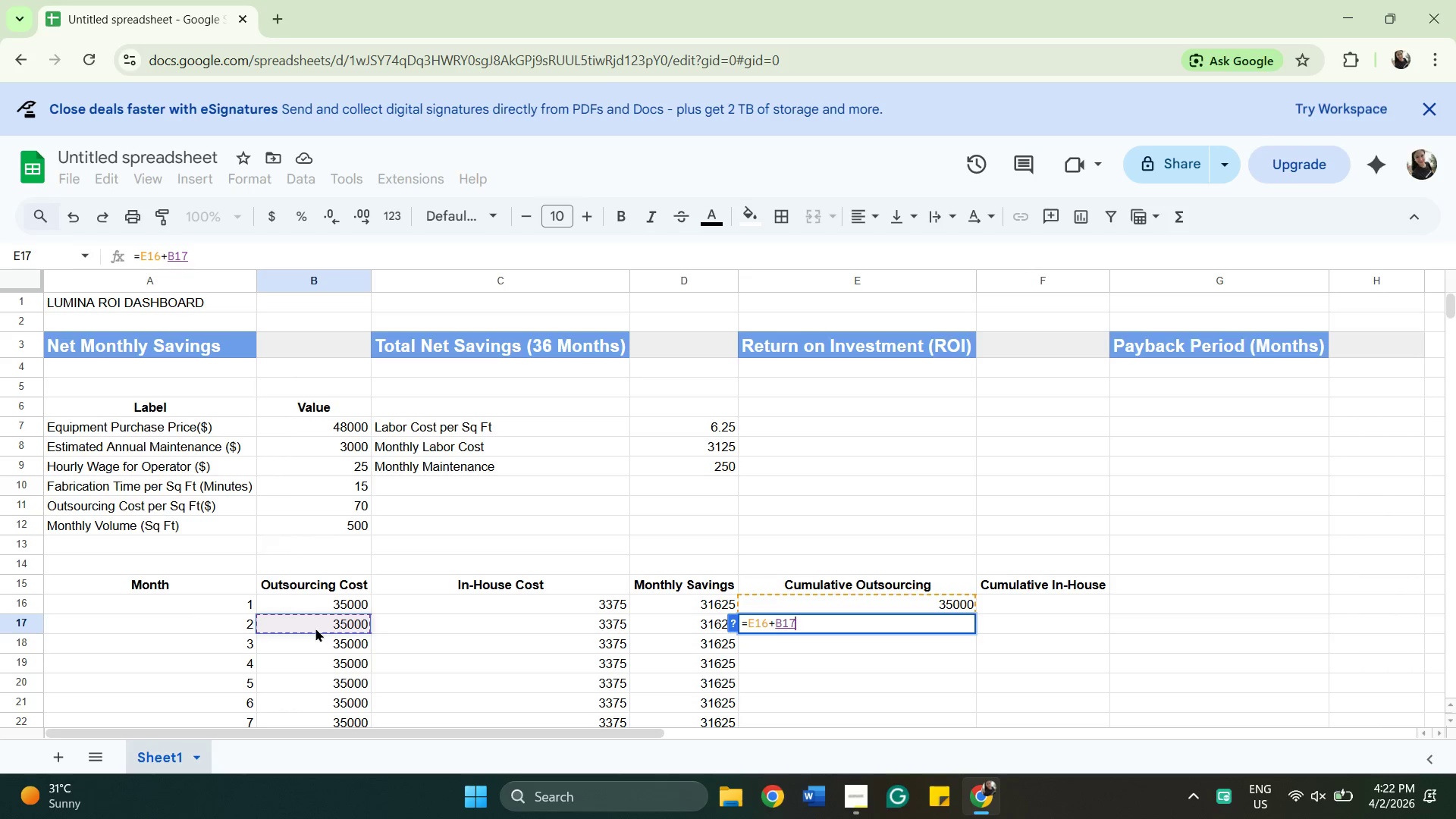 
key(Enter)
 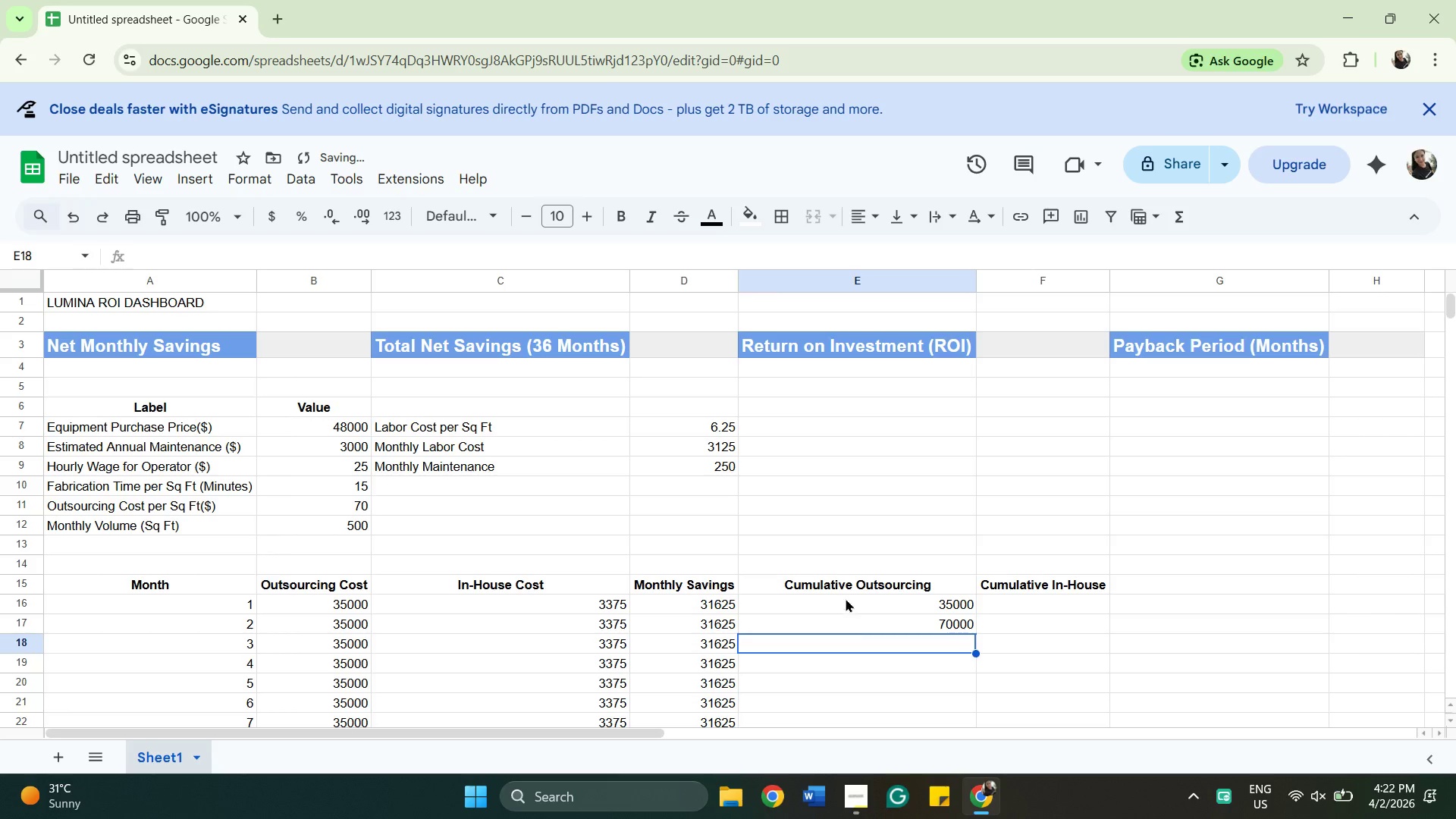 
left_click([845, 598])
 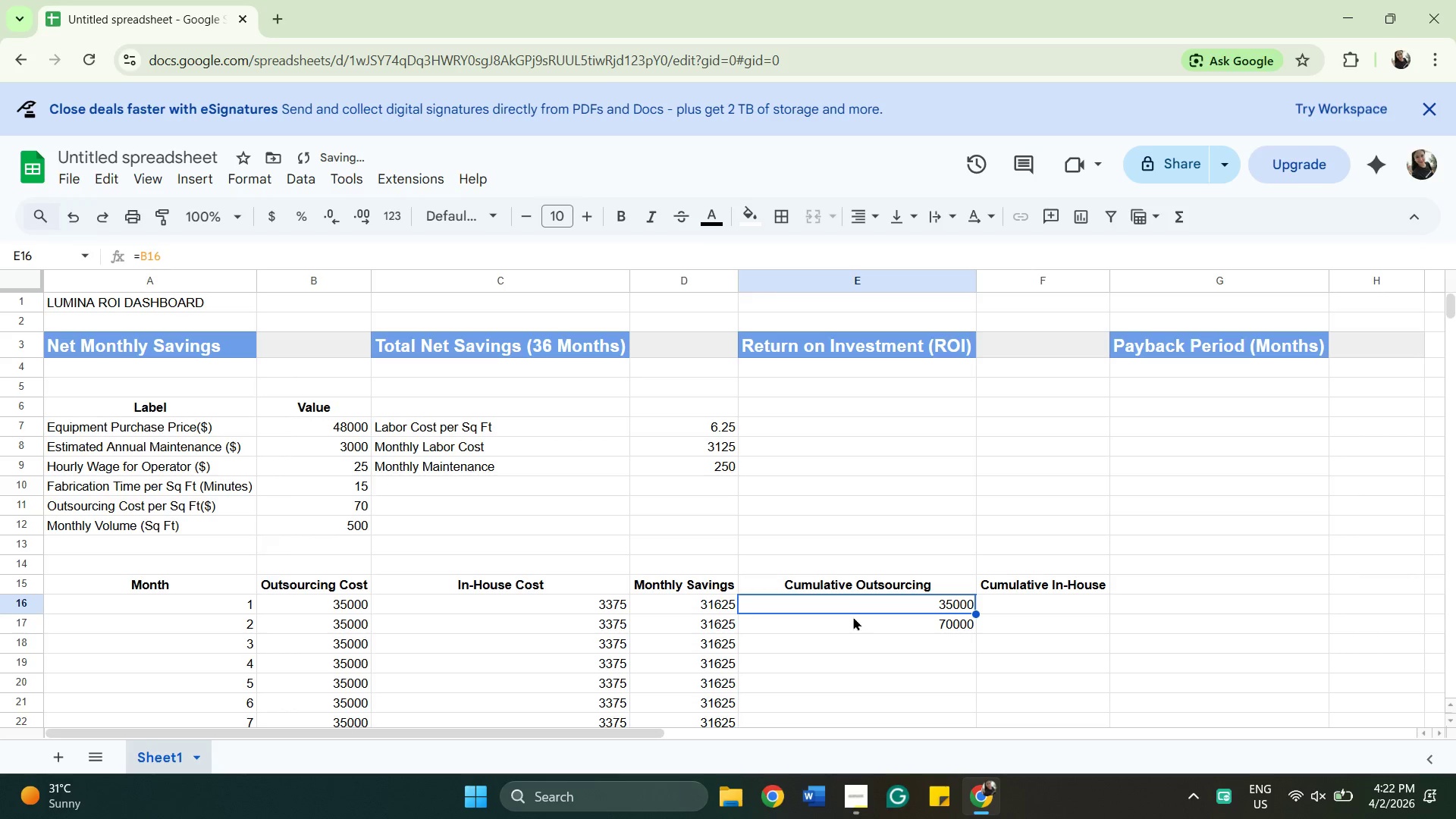 
left_click([853, 617])
 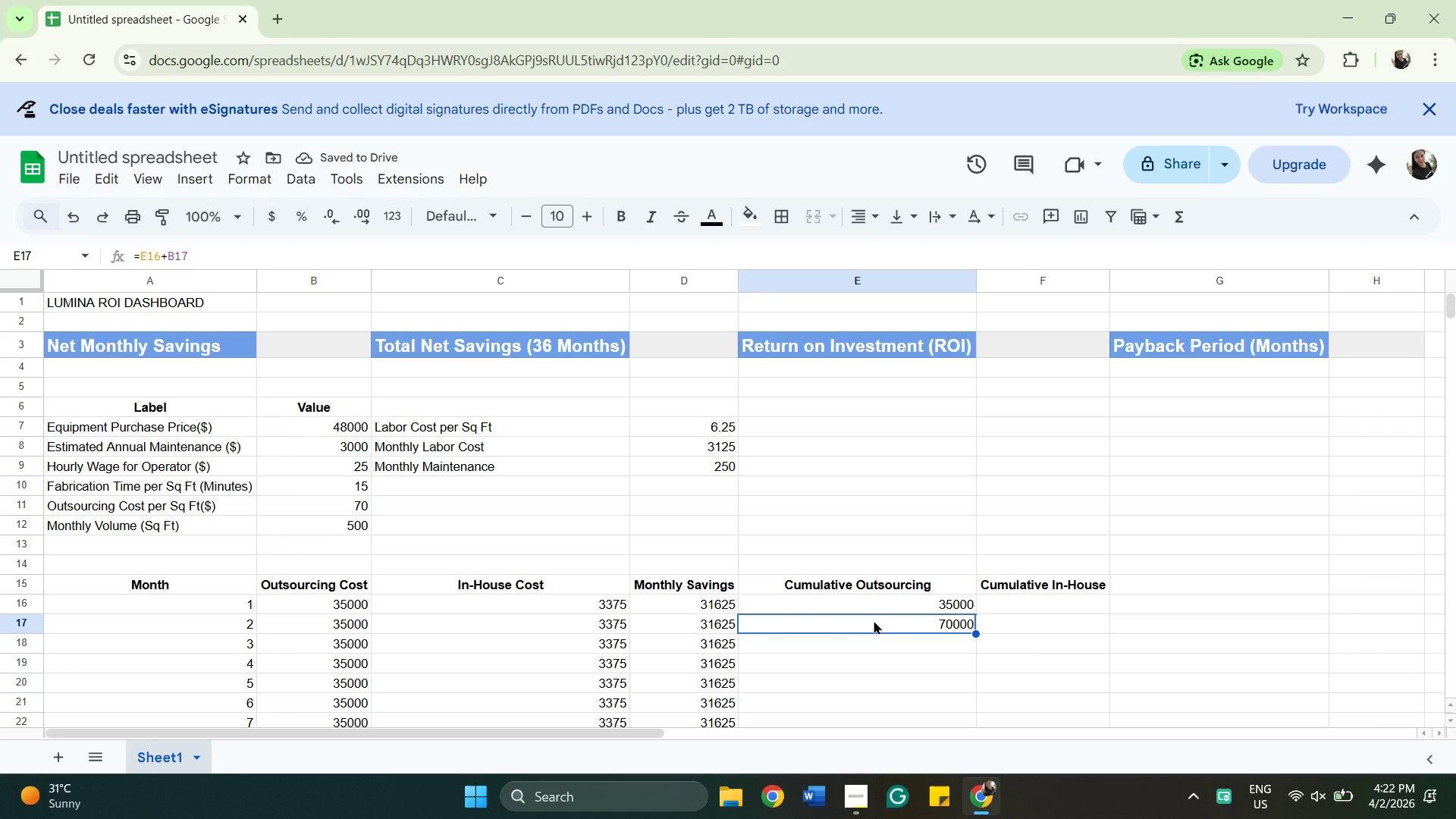 
scroll: coordinate [882, 614], scroll_direction: none, amount: 0.0
 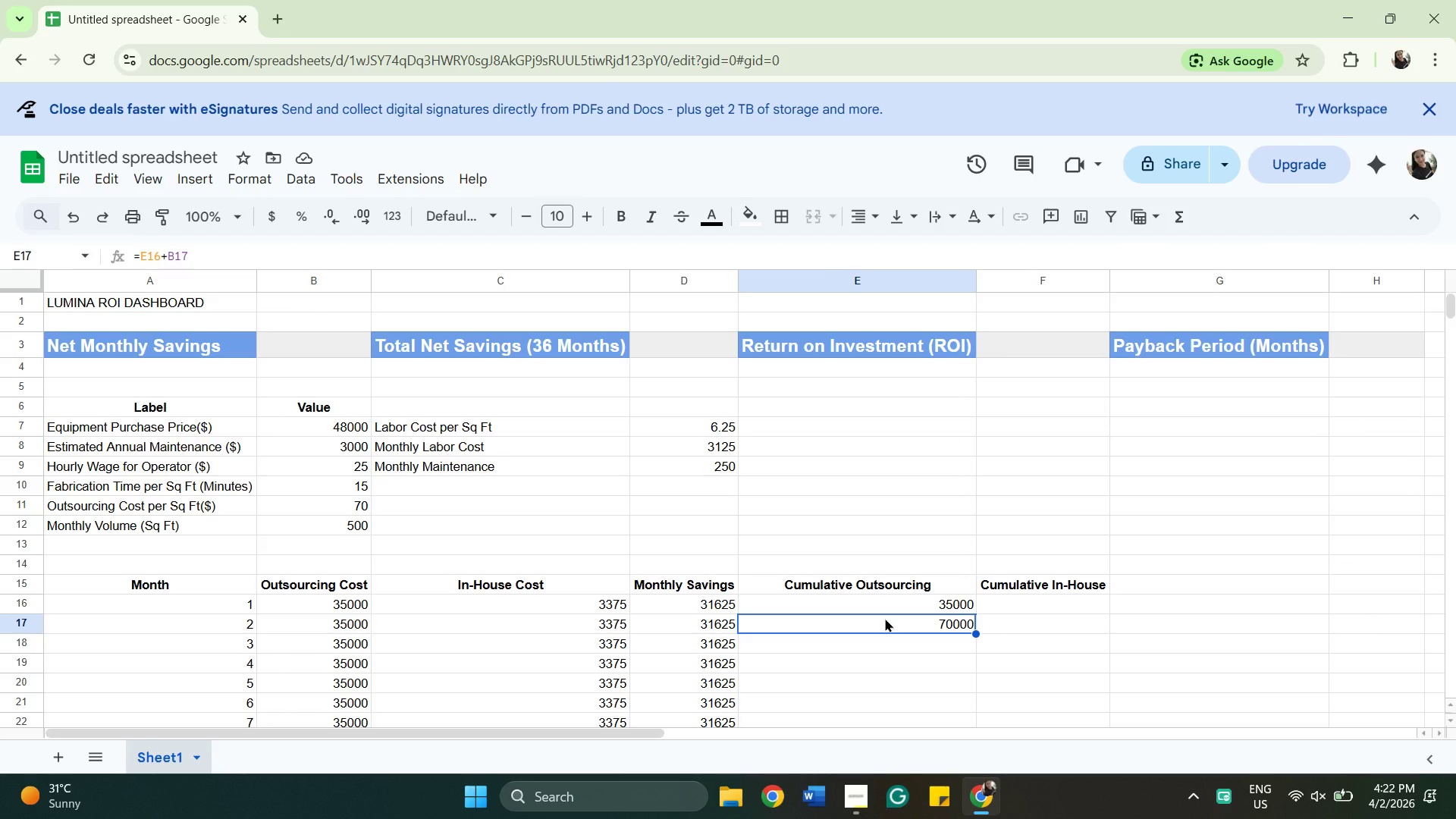 
wait(18.98)
 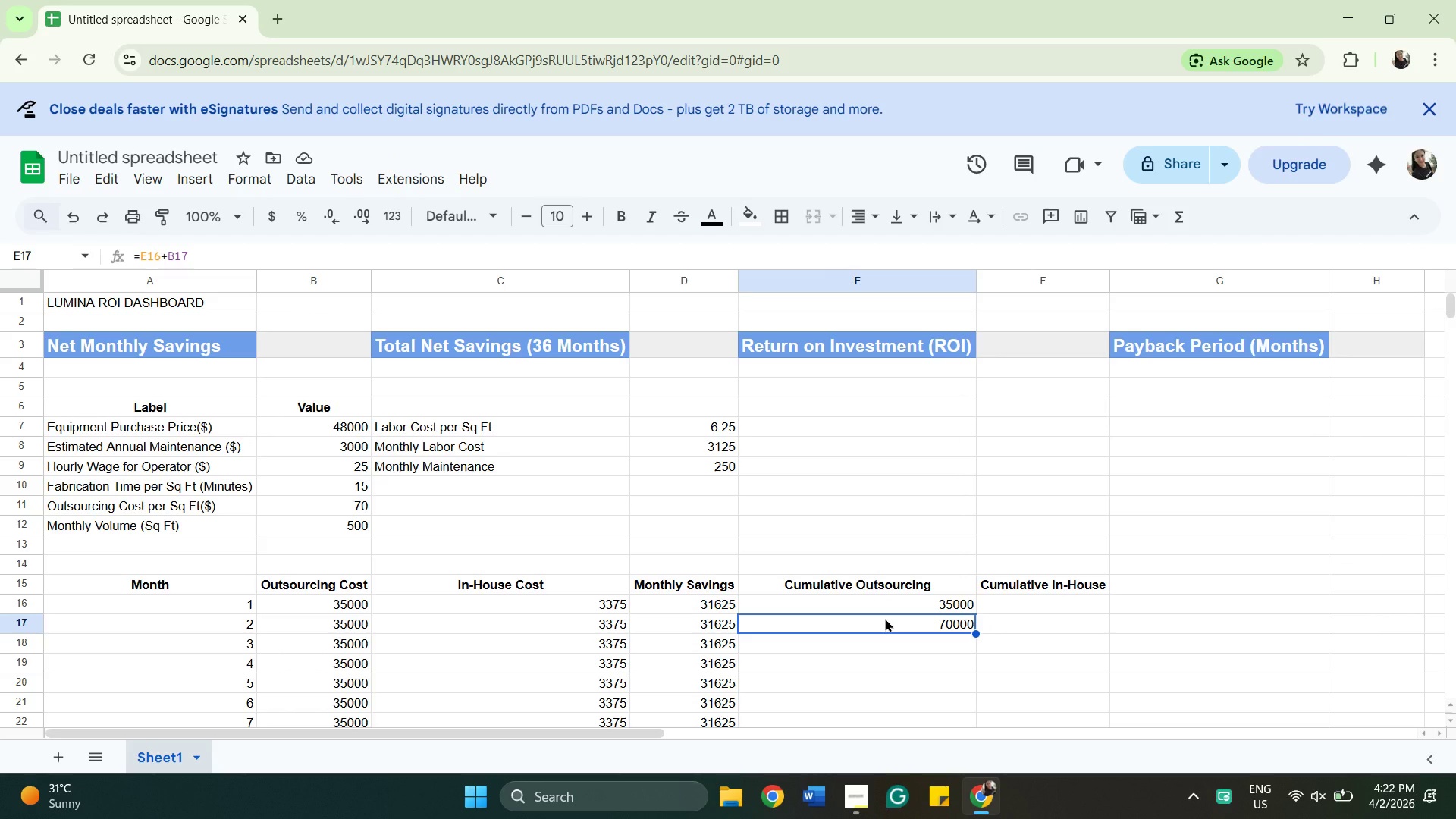 
left_click_drag(start_coordinate=[875, 641], to_coordinate=[880, 641])
 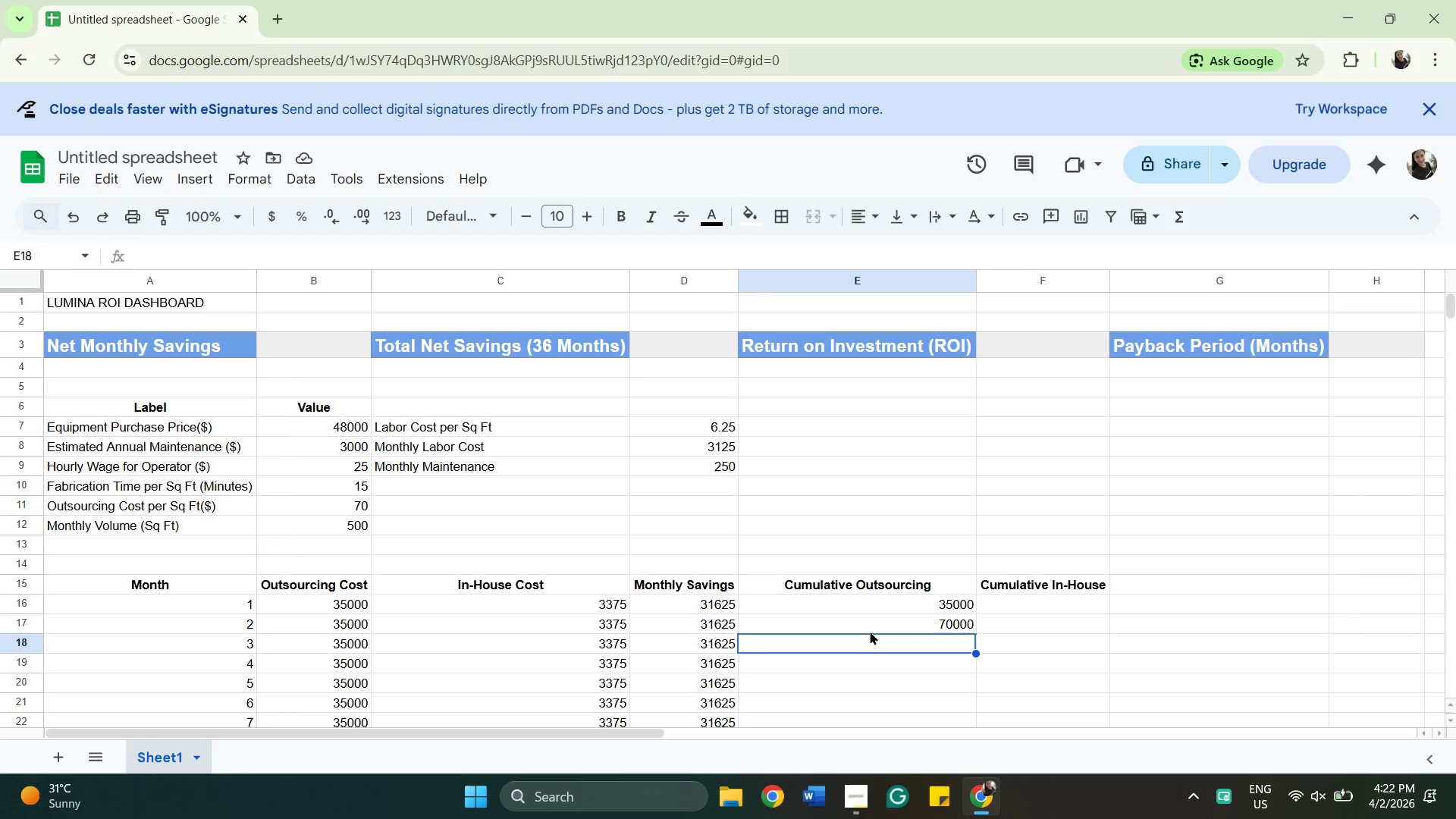 
wait(8.59)
 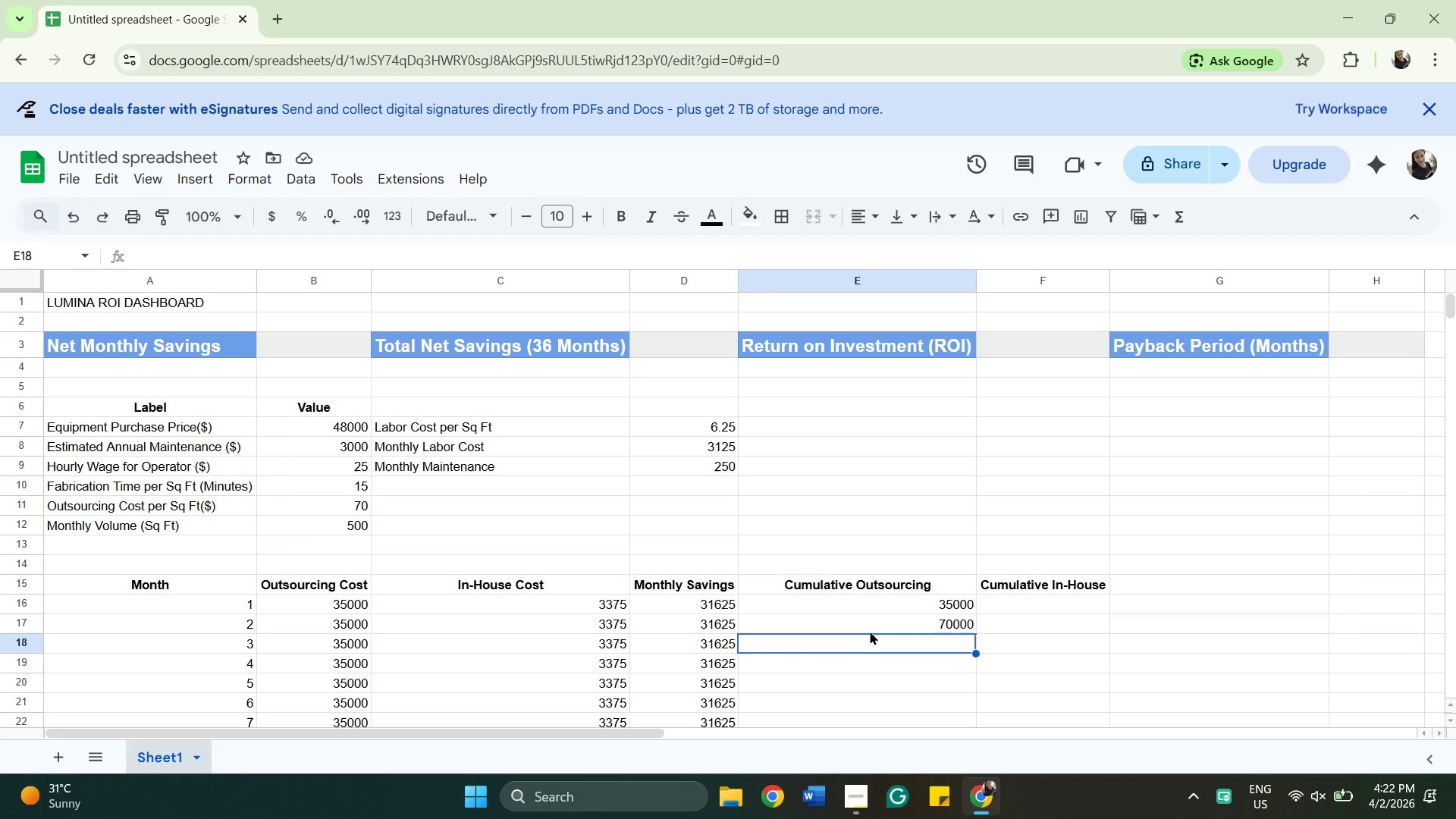 
key(Shift+E)
 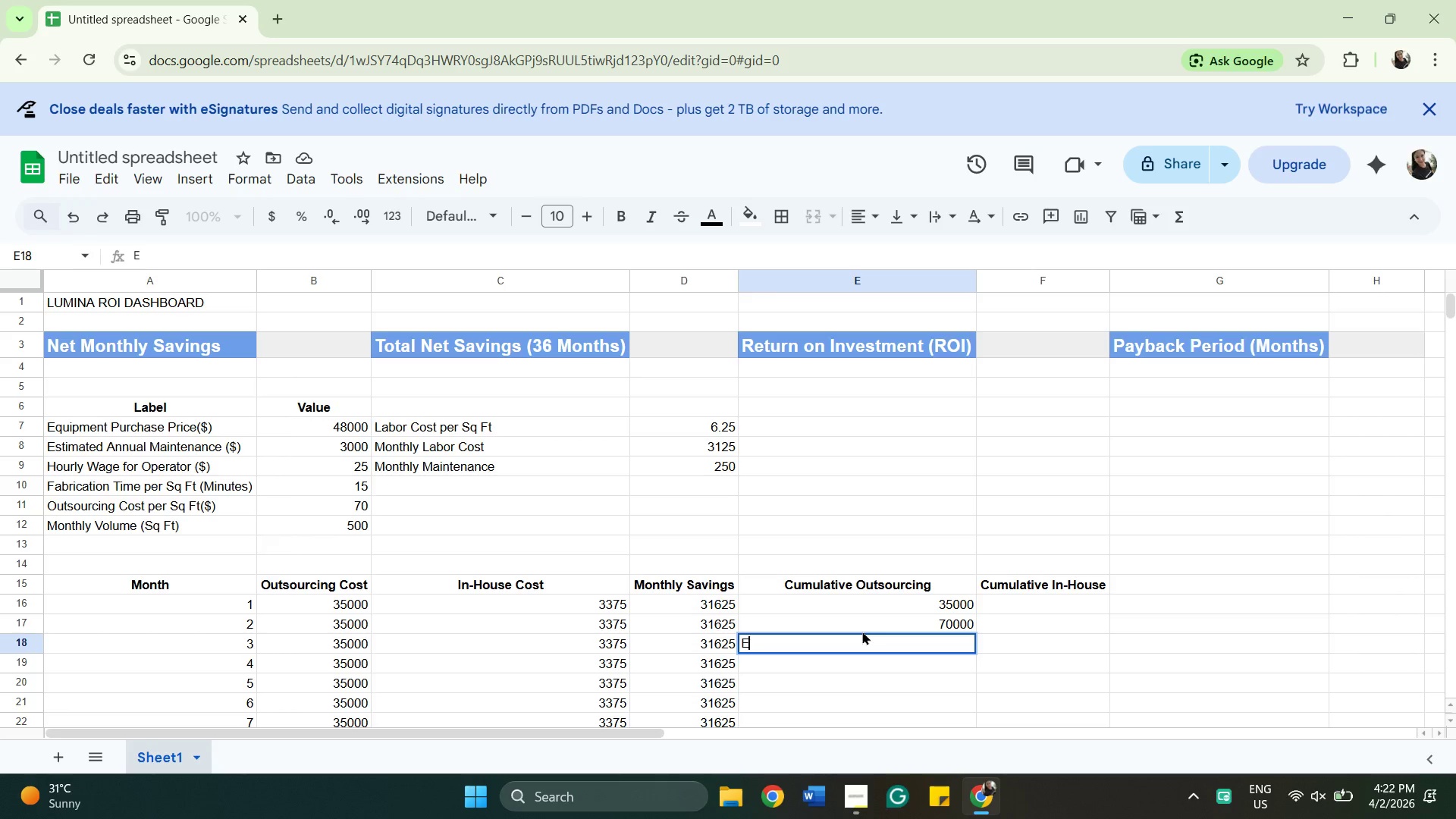 
key(Backspace)
 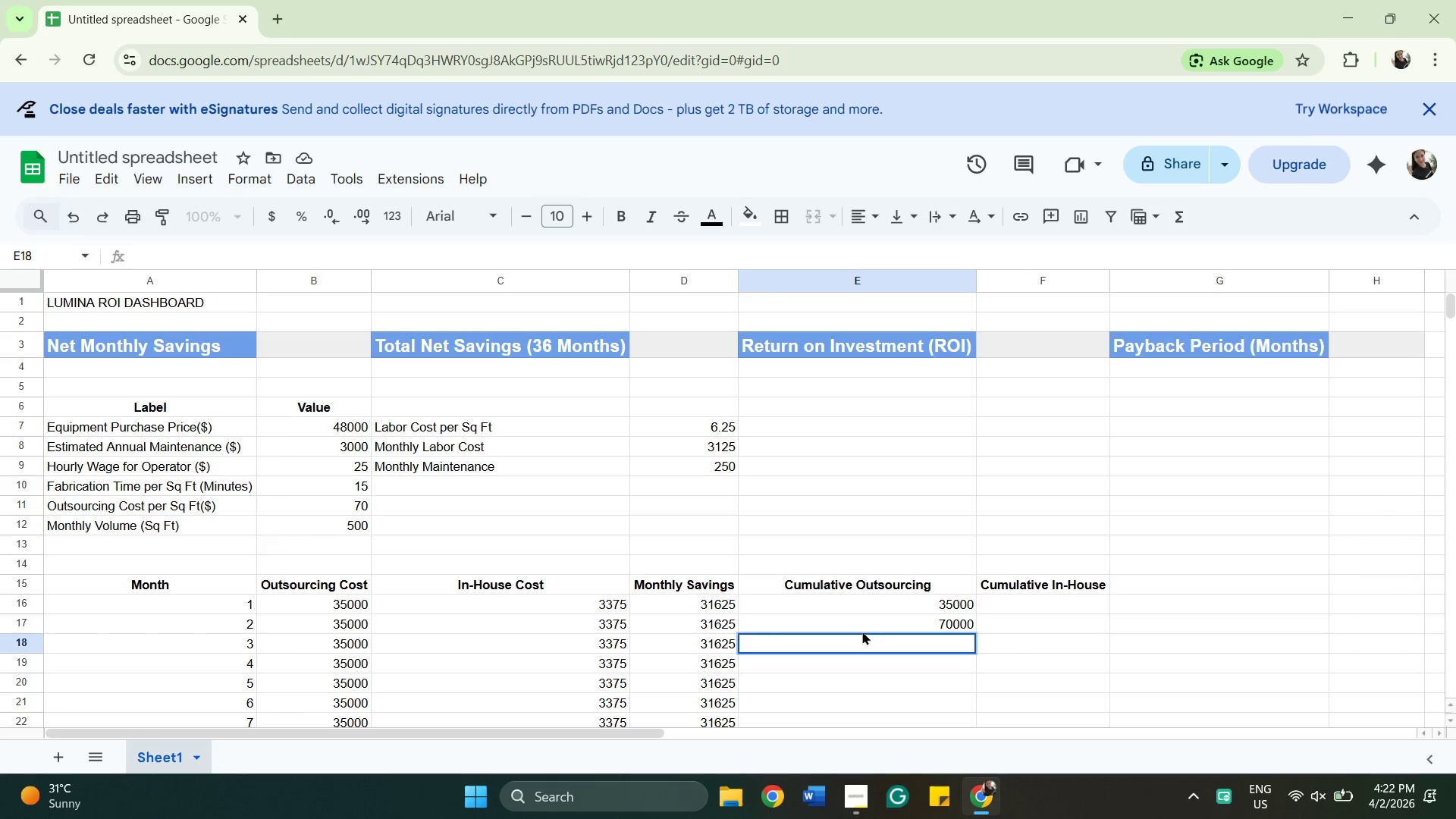 
key(Equal)
 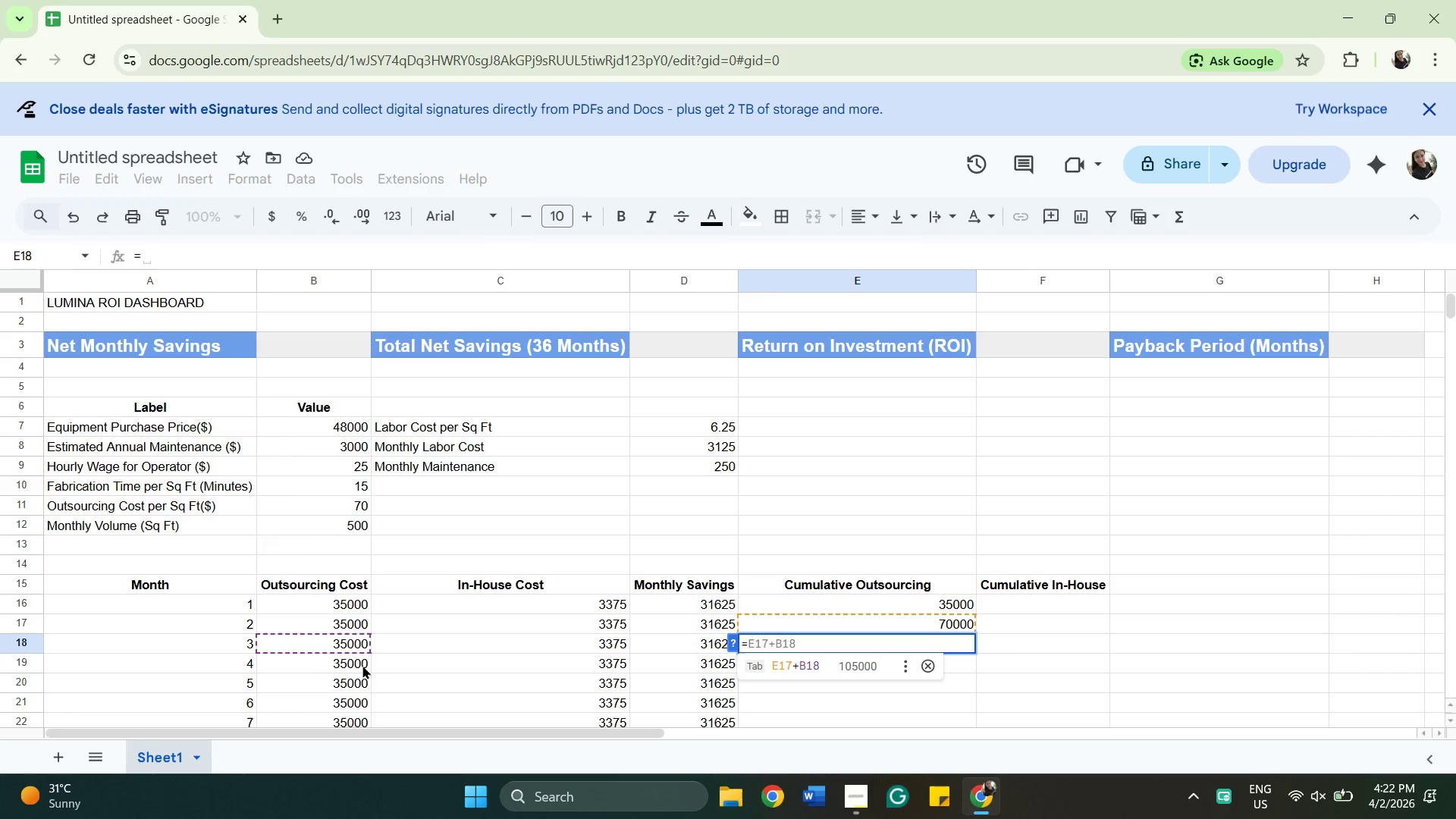 
wait(5.17)
 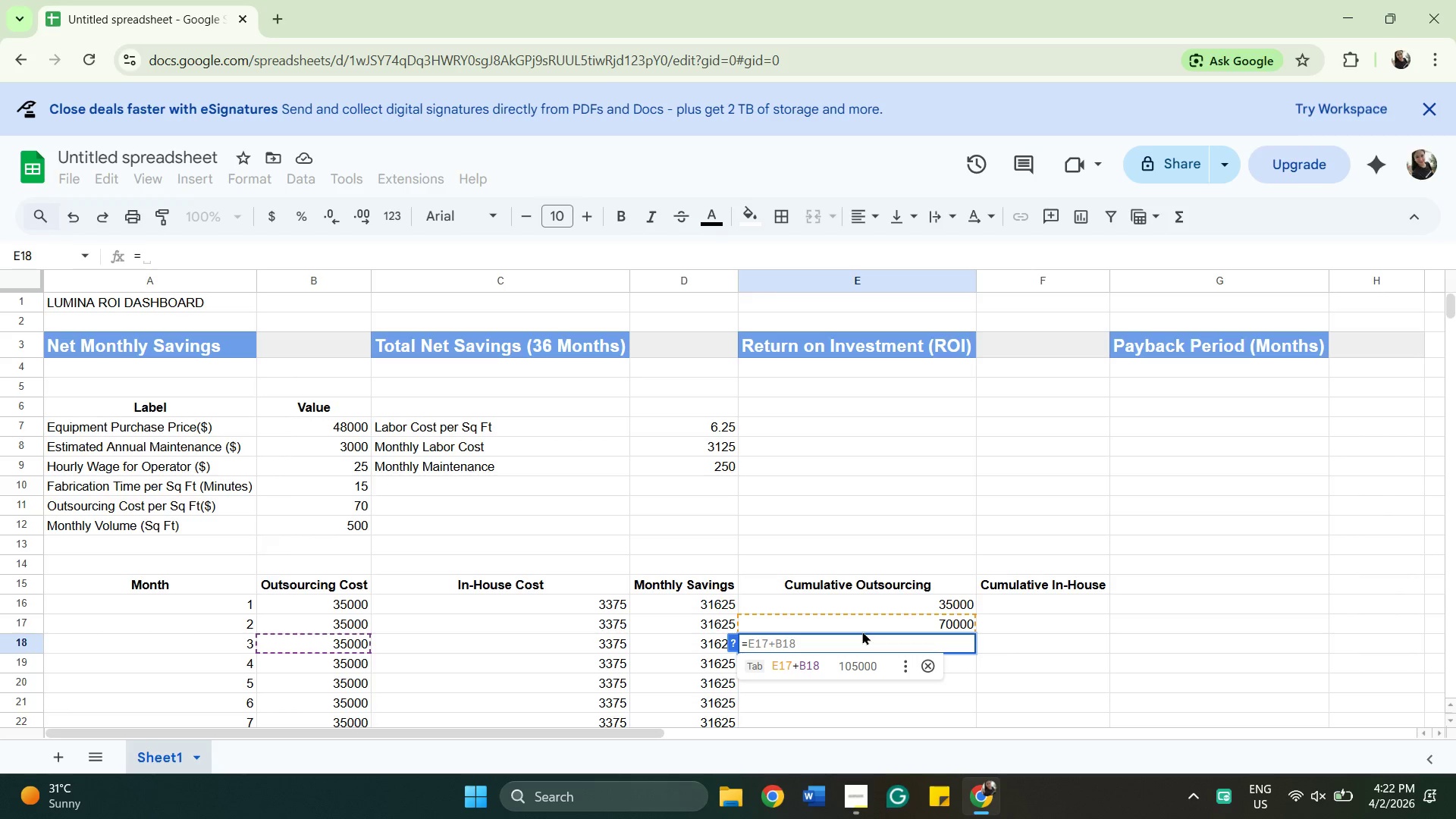 
left_click([293, 644])
 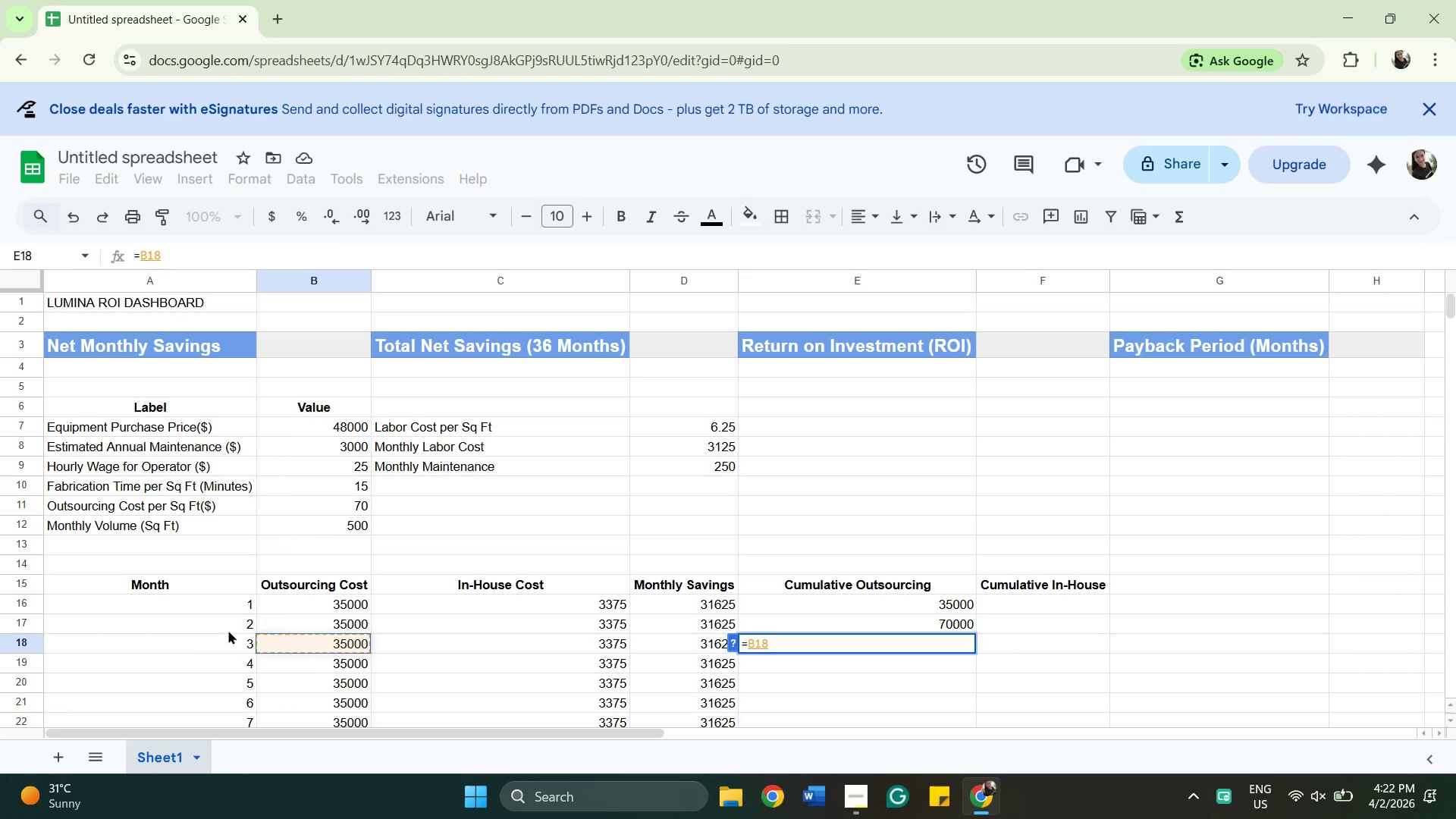 
key(Equal)
 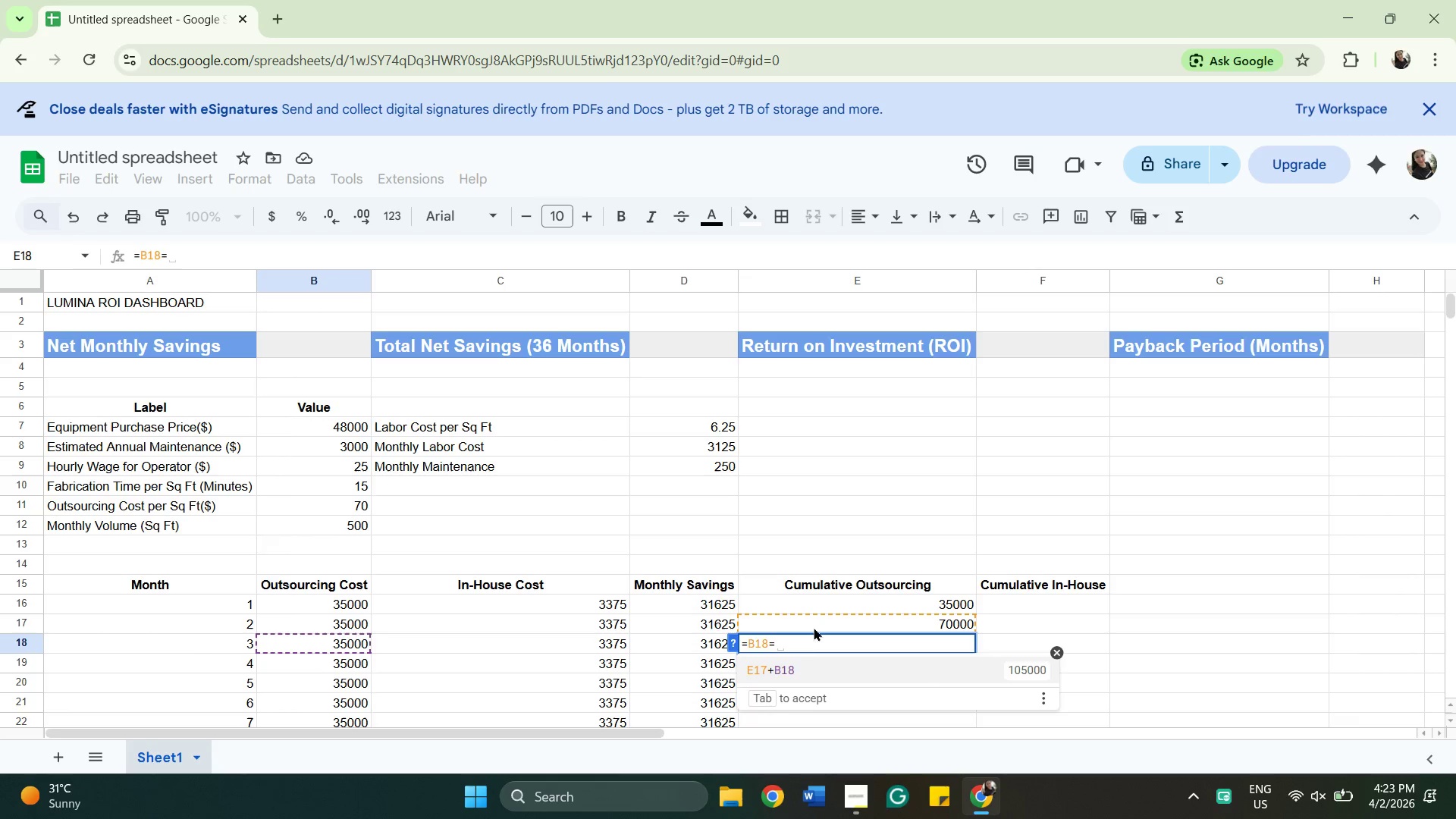 
left_click([814, 620])
 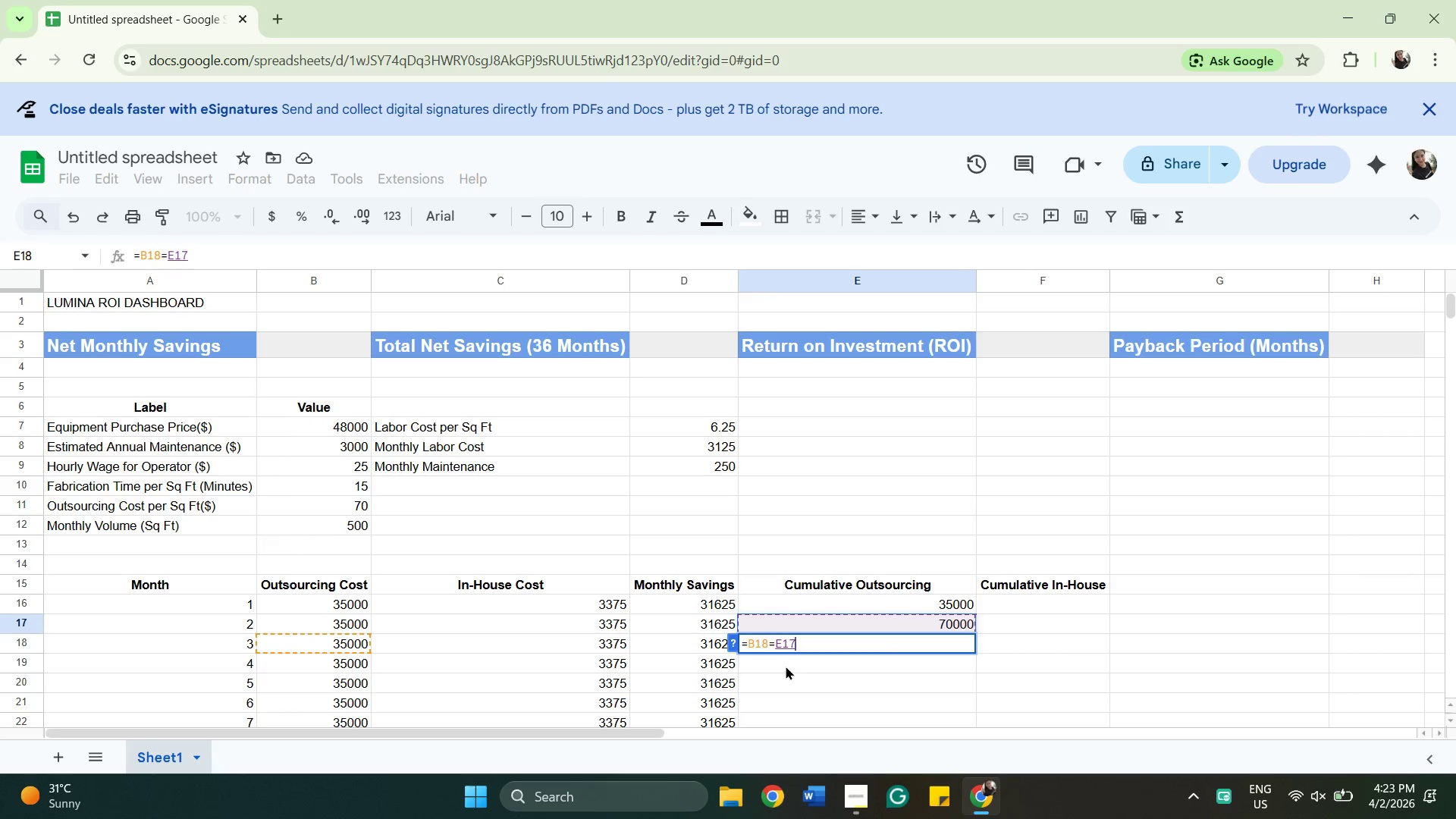 
wait(13.08)
 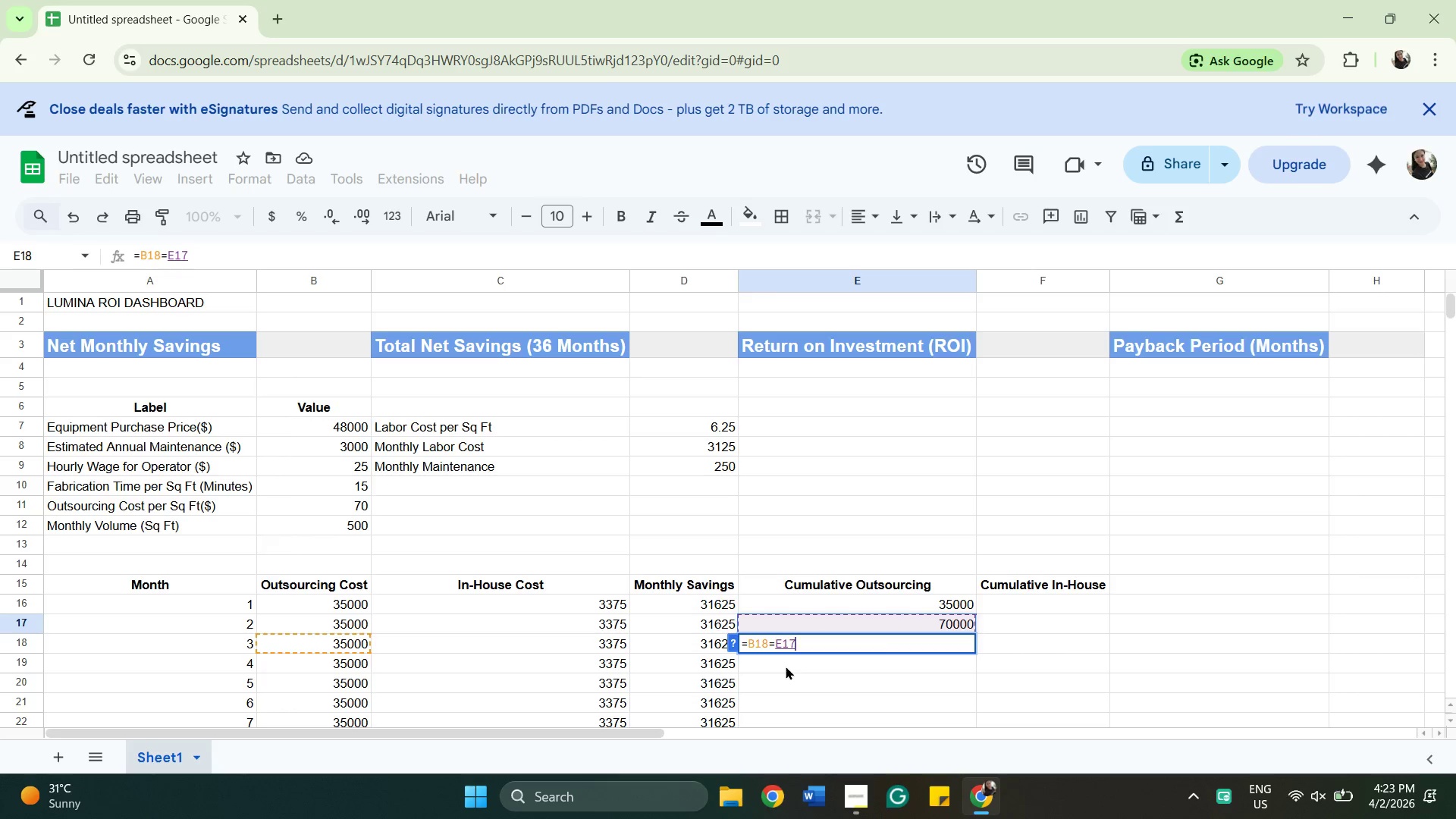 
key(Backspace)
 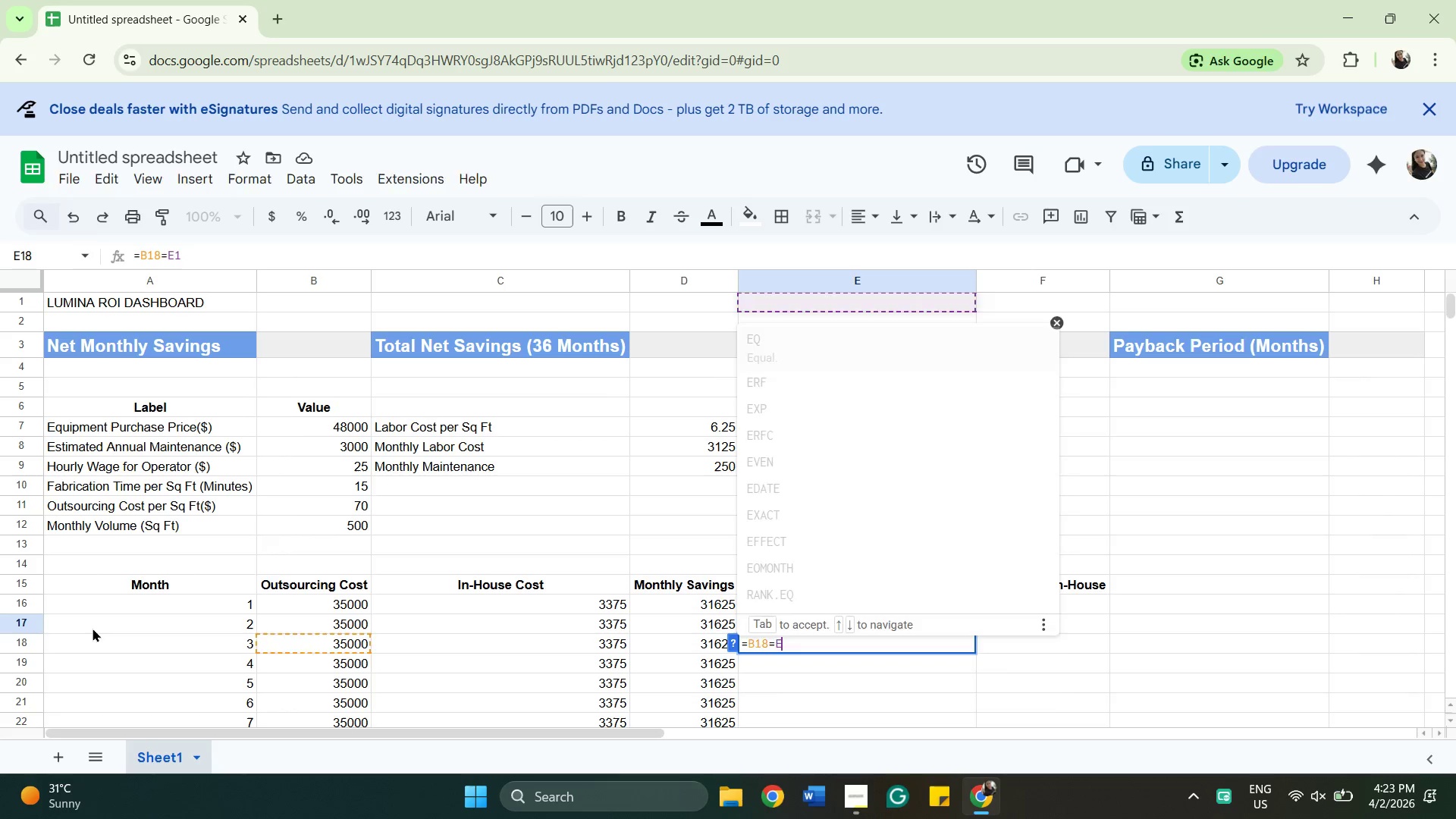 
key(Backspace)
 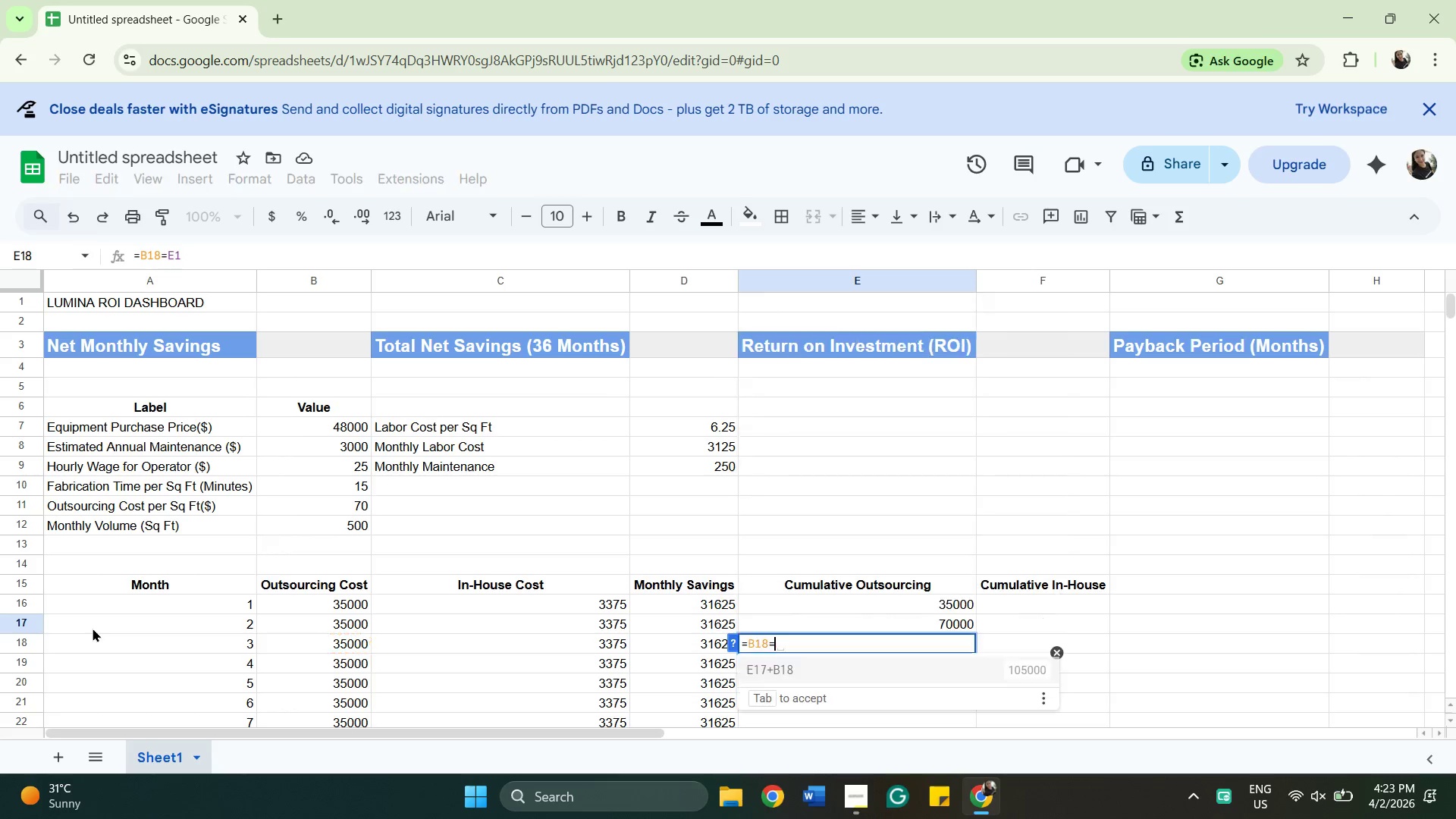 
key(Backspace)
 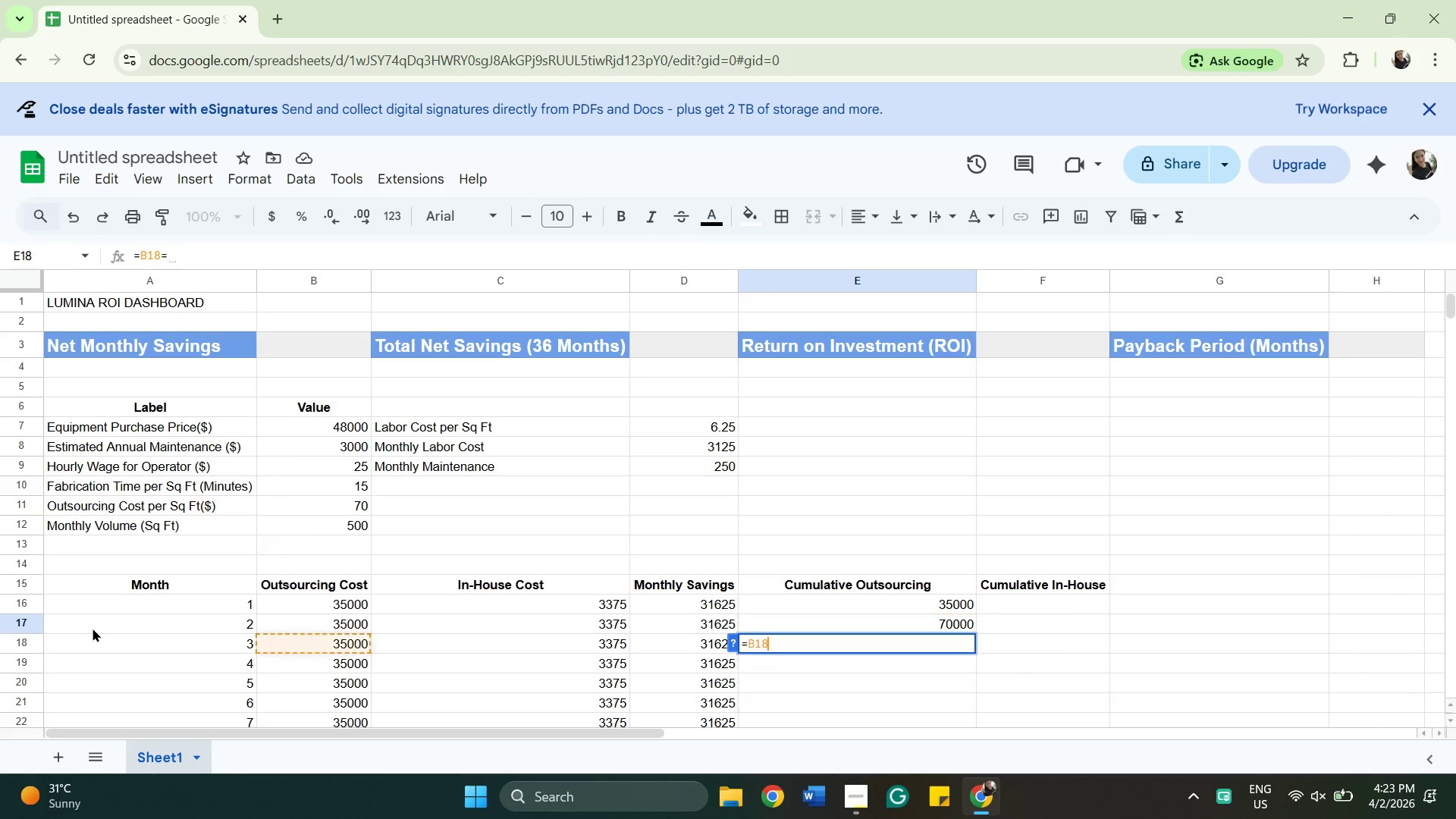 
key(Backspace)
 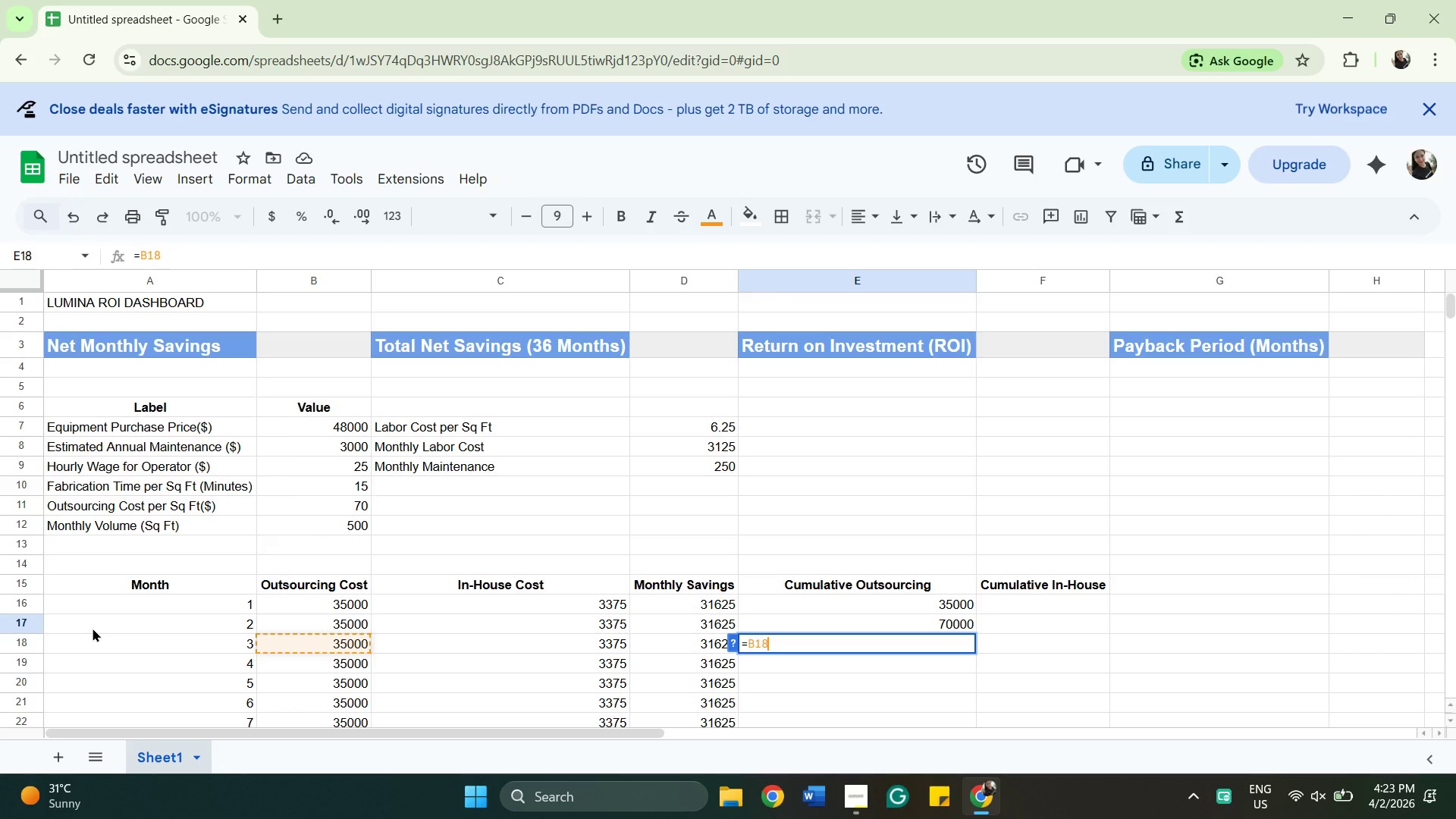 
key(Backspace)
 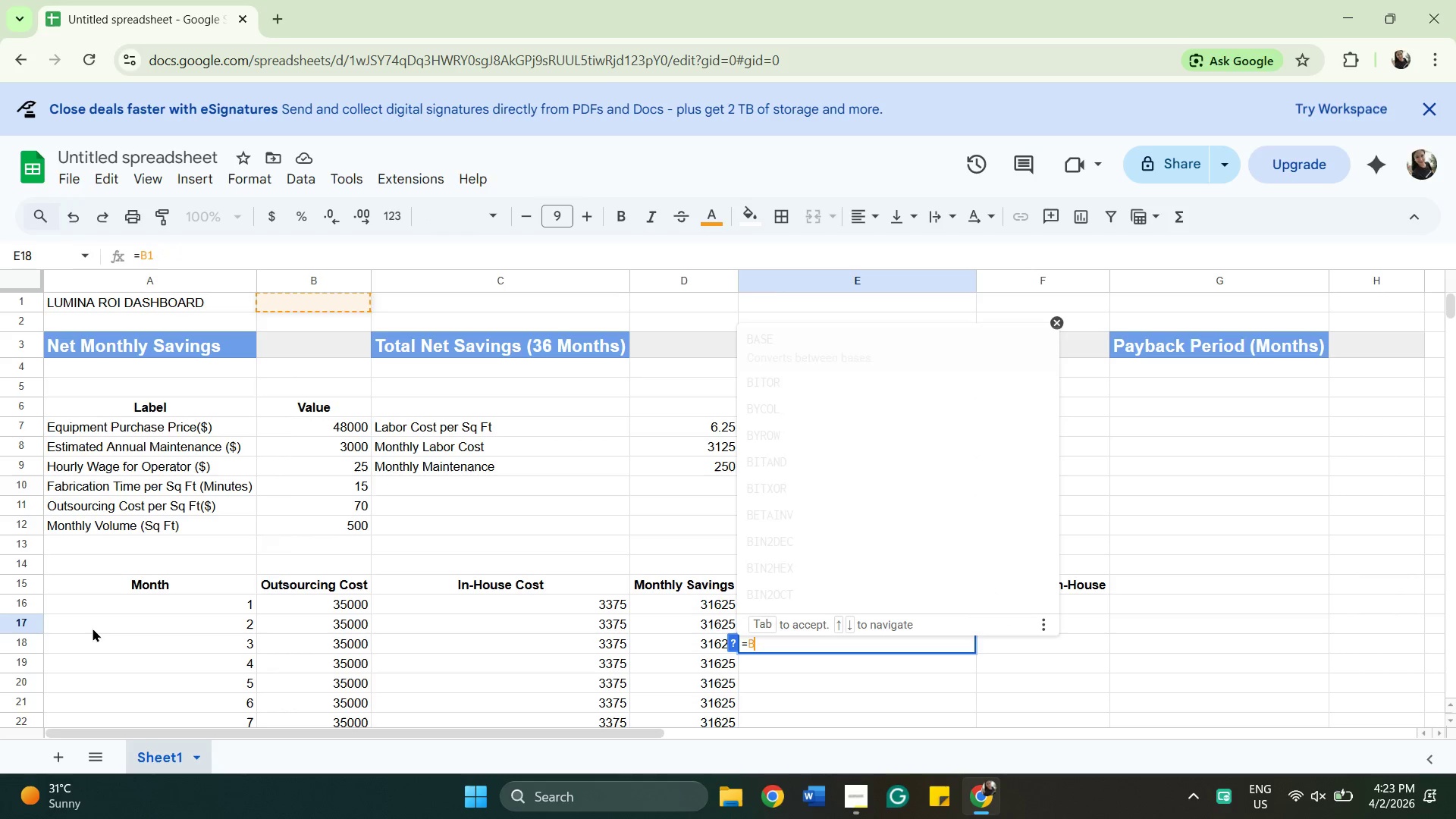 
key(Backspace)
 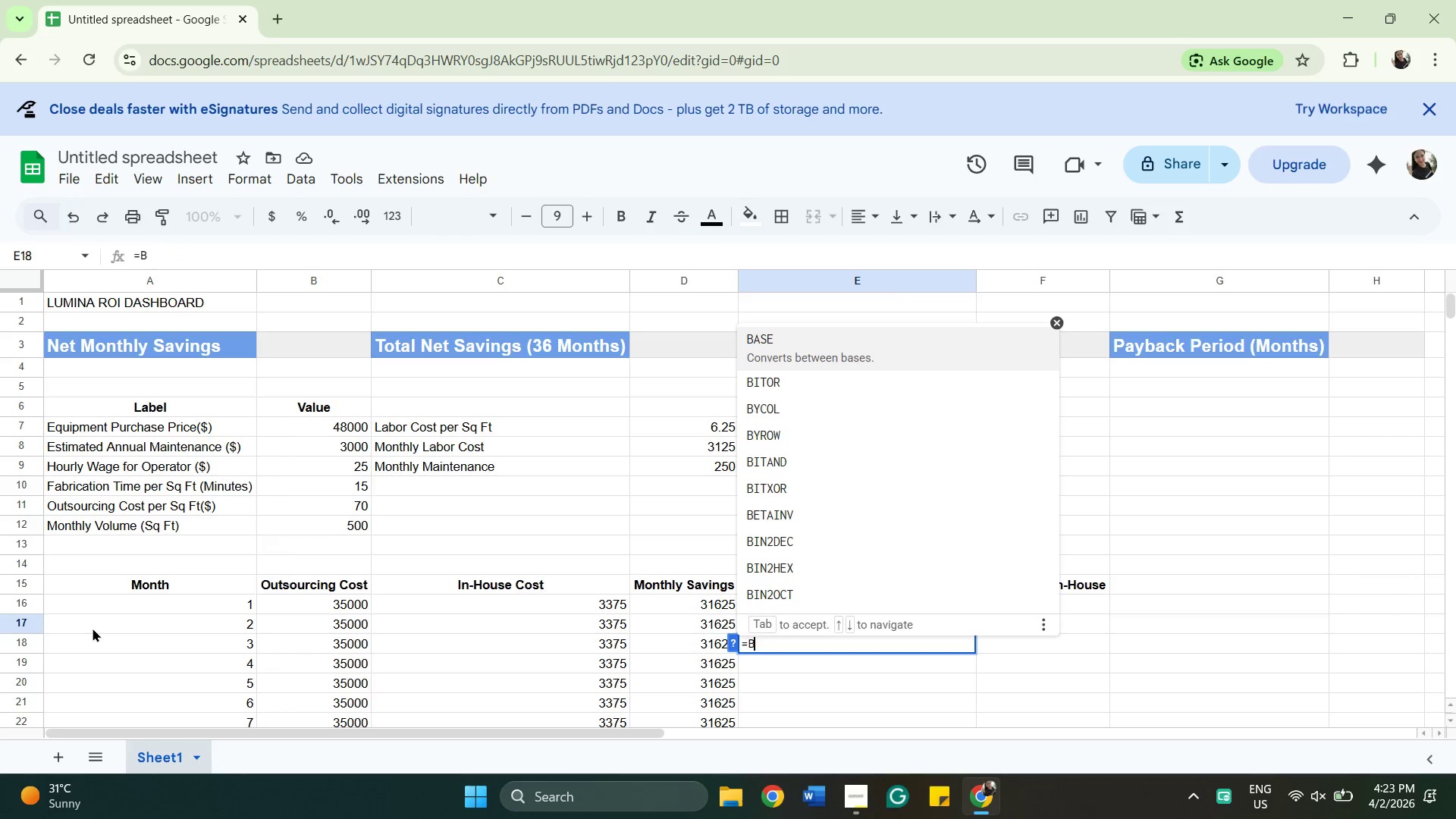 
key(Backspace)
 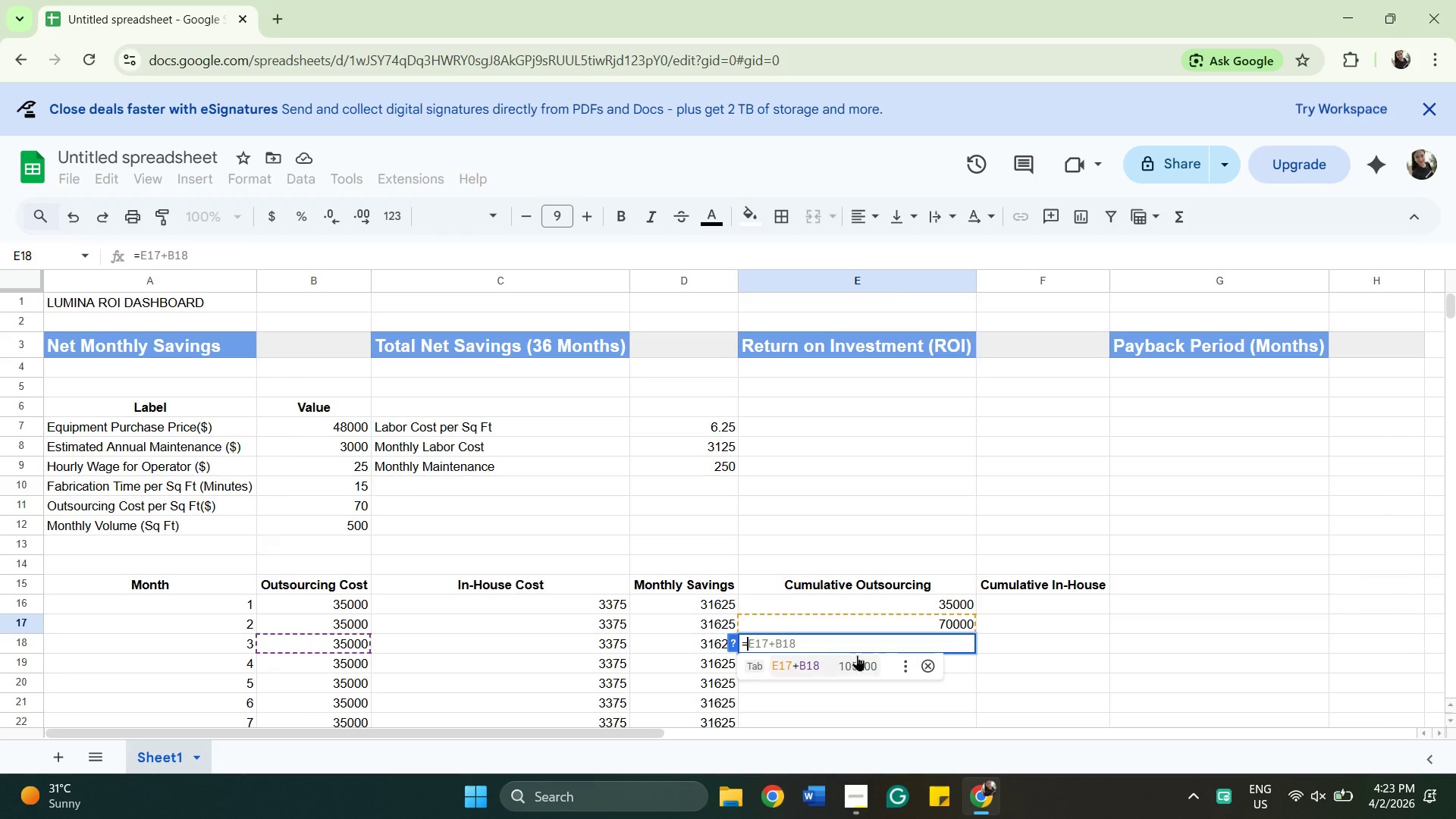 
left_click([1137, 625])
 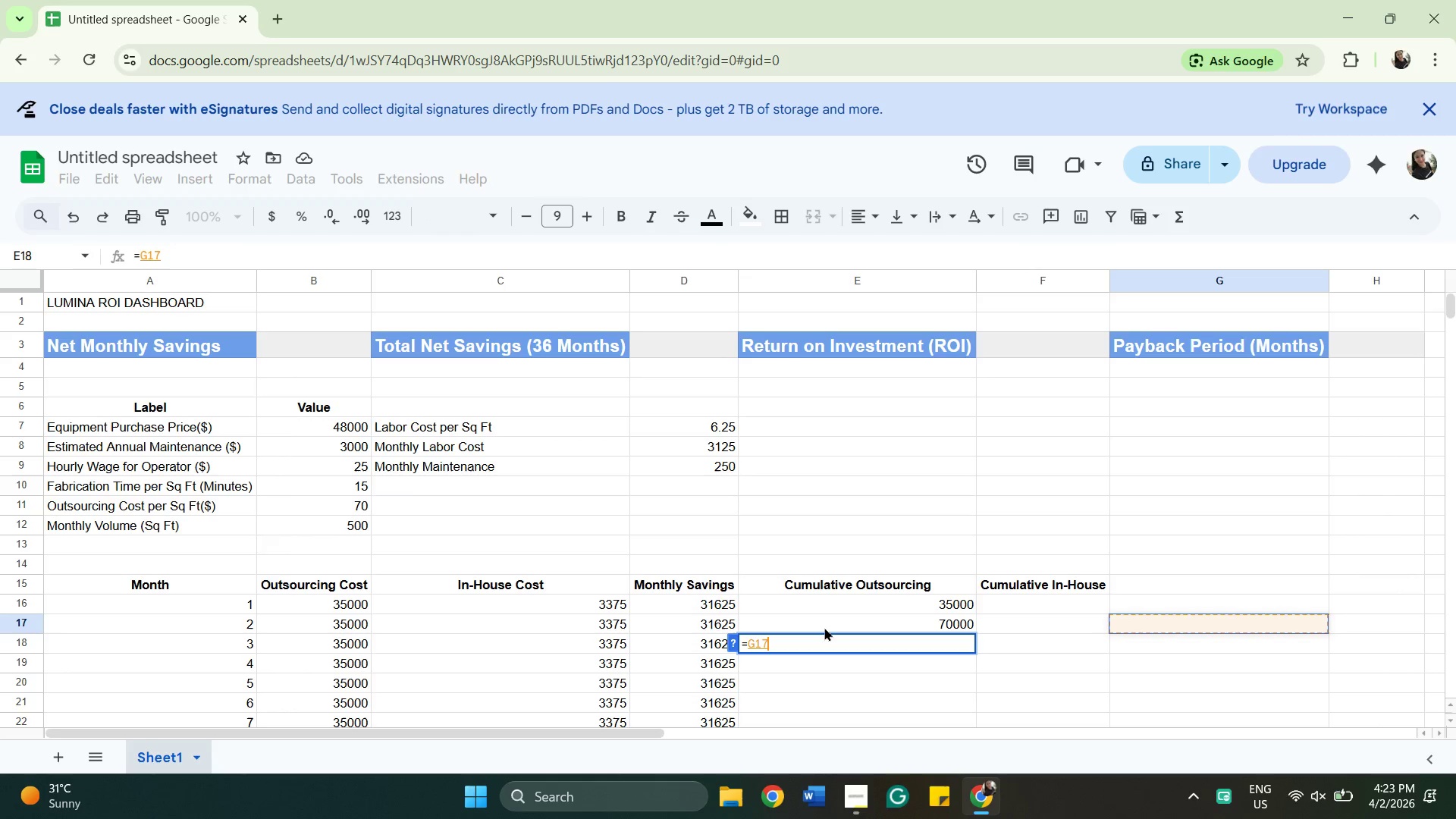 
left_click([824, 627])
 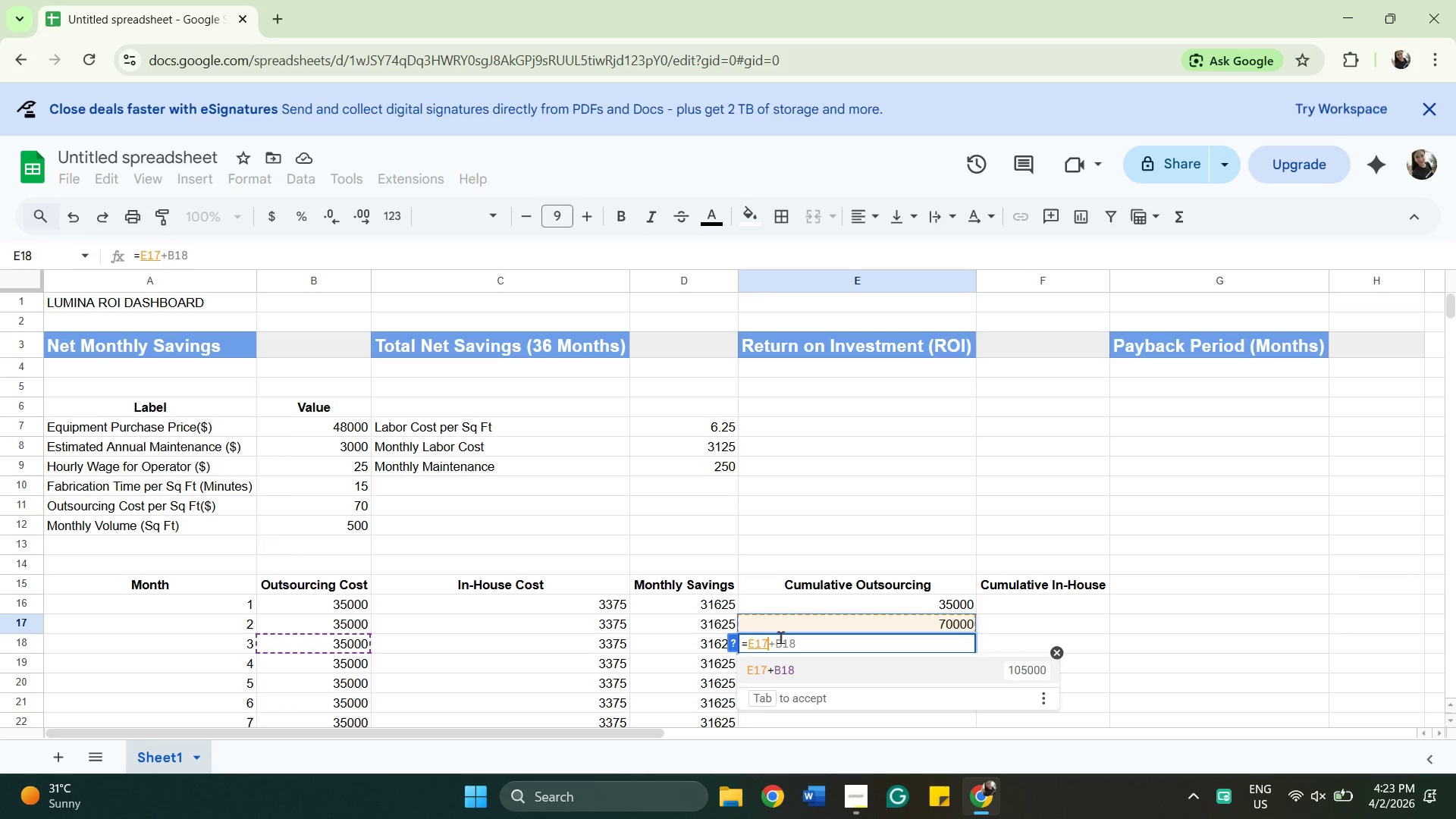 
wait(8.77)
 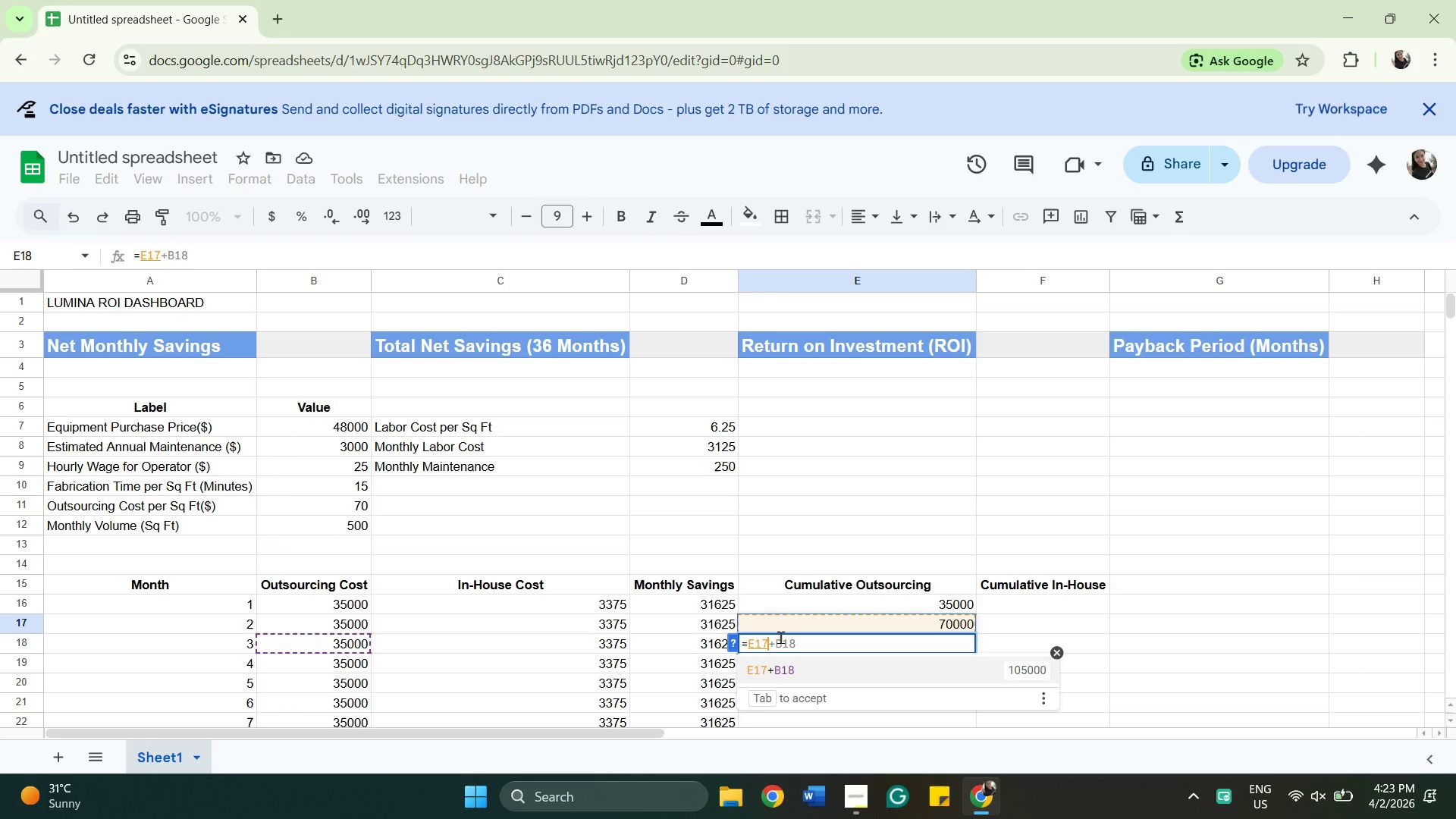 
left_click([1059, 648])
 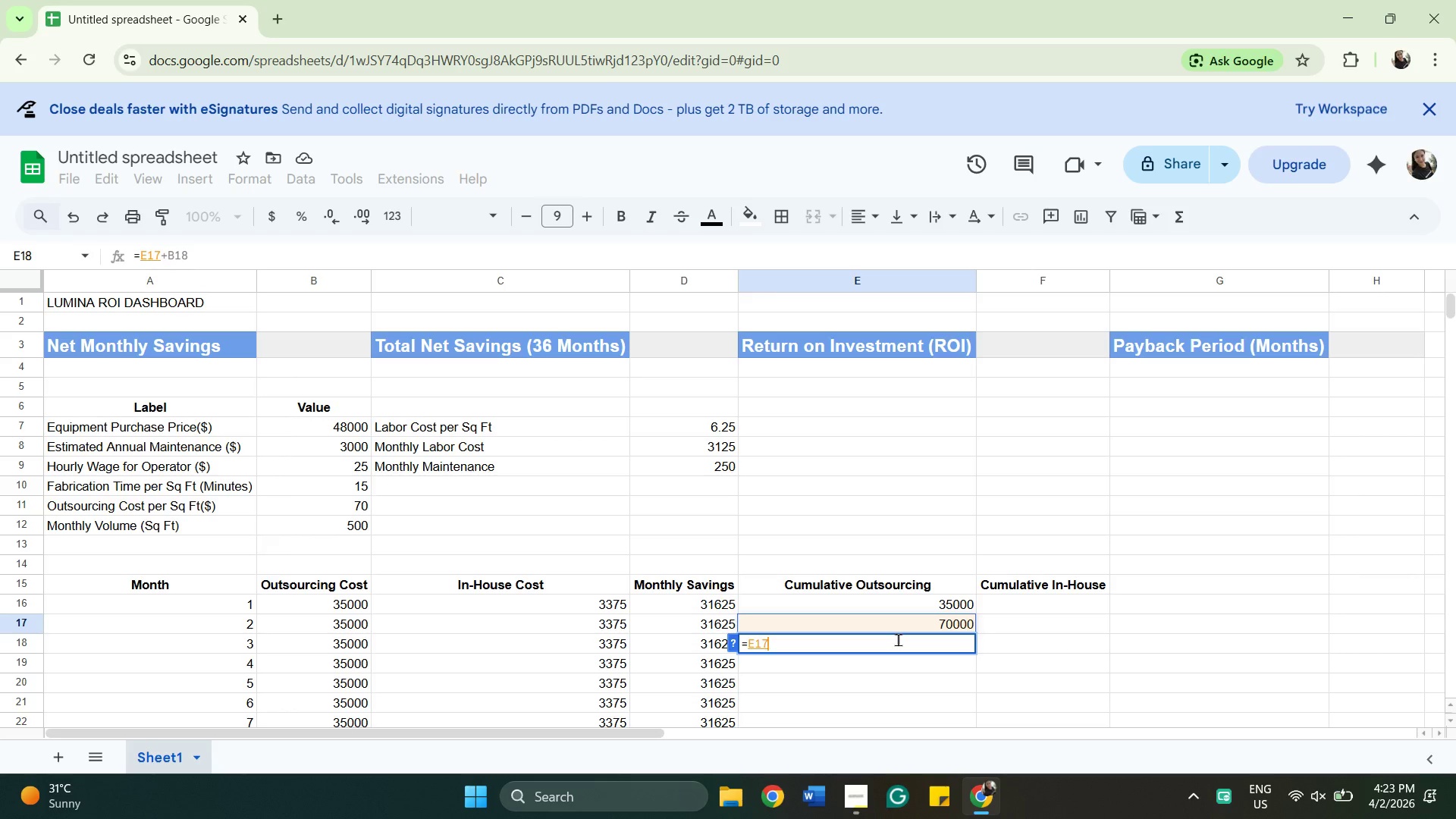 
wait(9.33)
 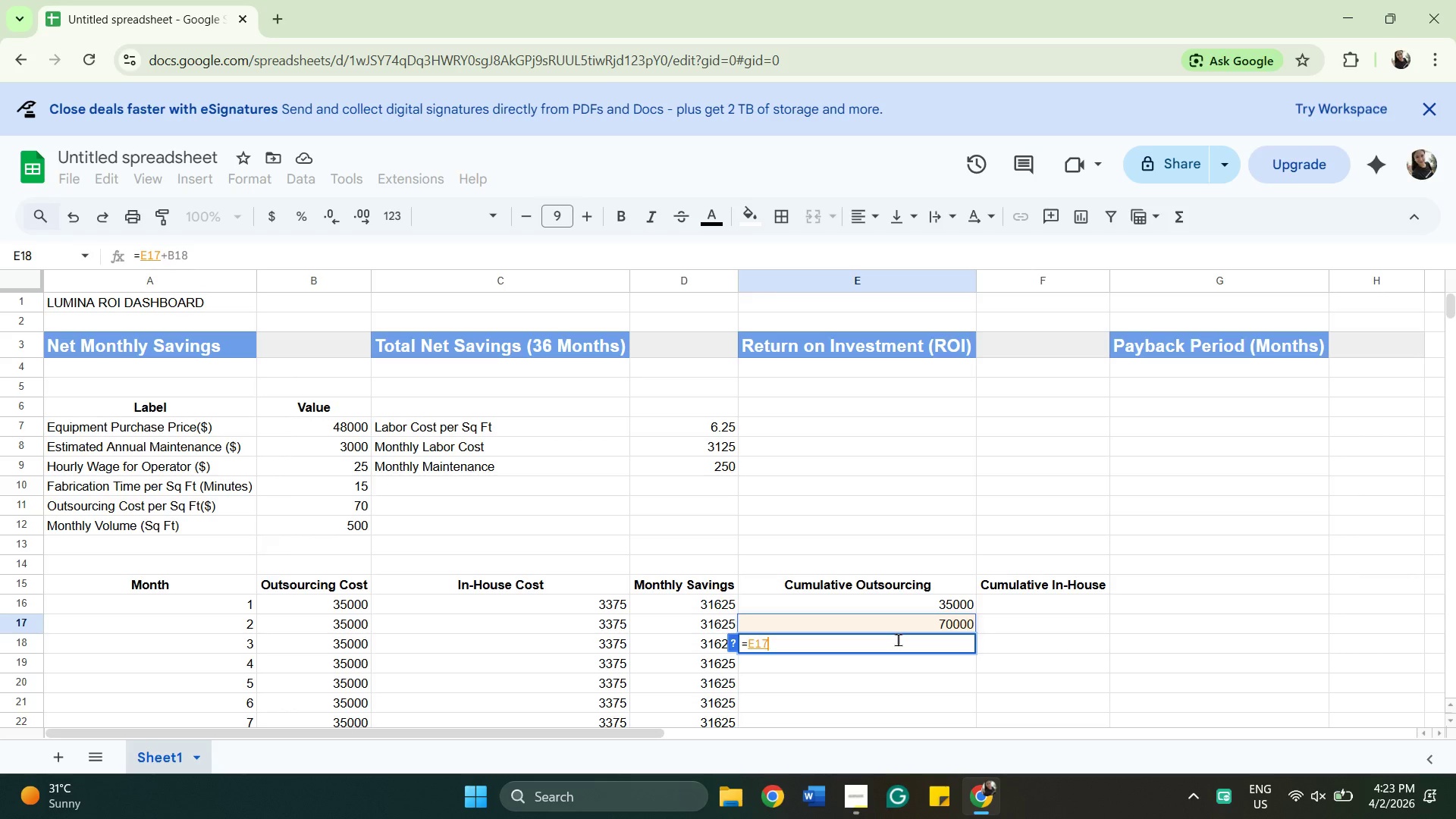 
left_click_drag(start_coordinate=[899, 642], to_coordinate=[905, 644])
 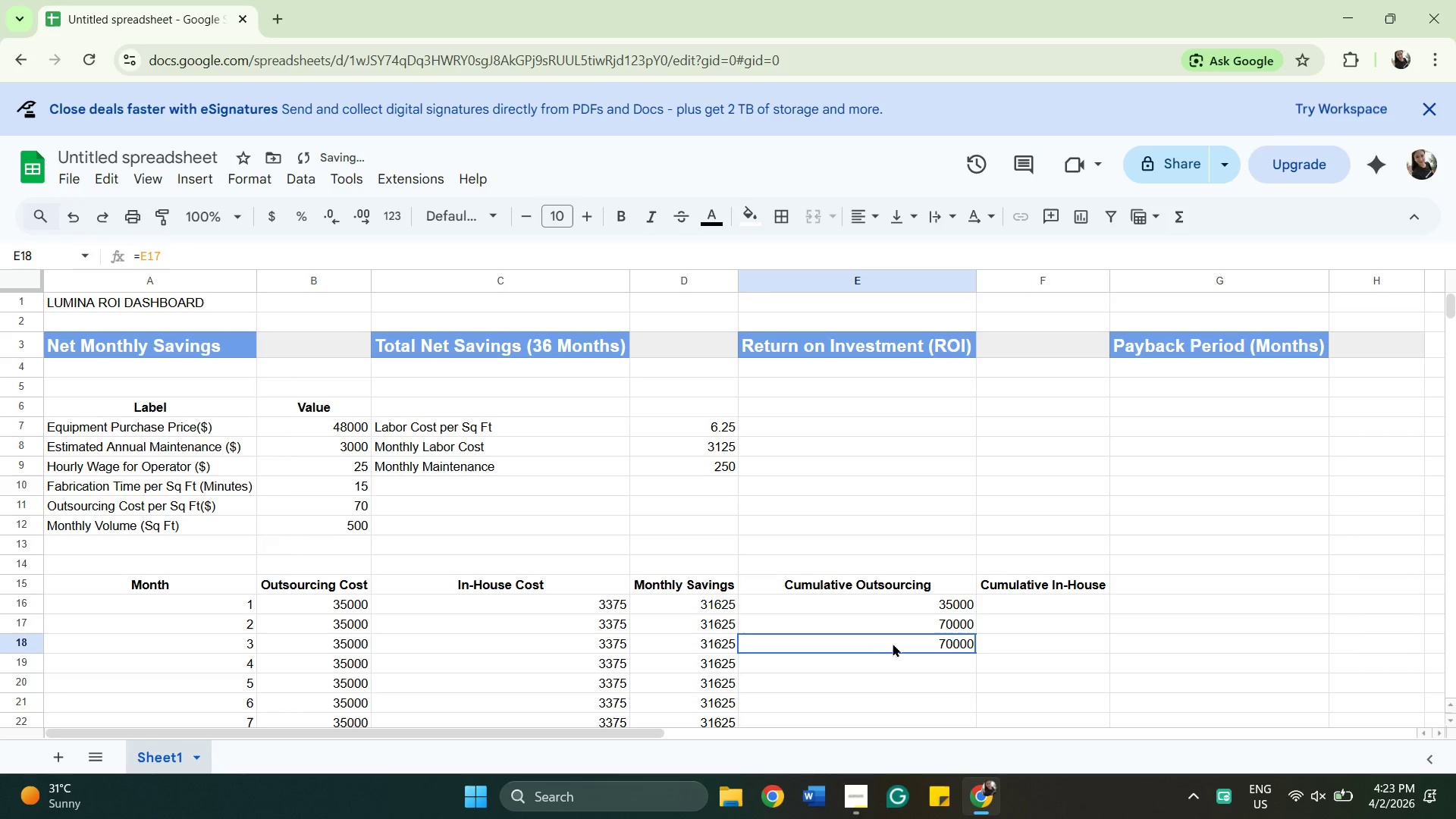 
double_click([893, 643])
 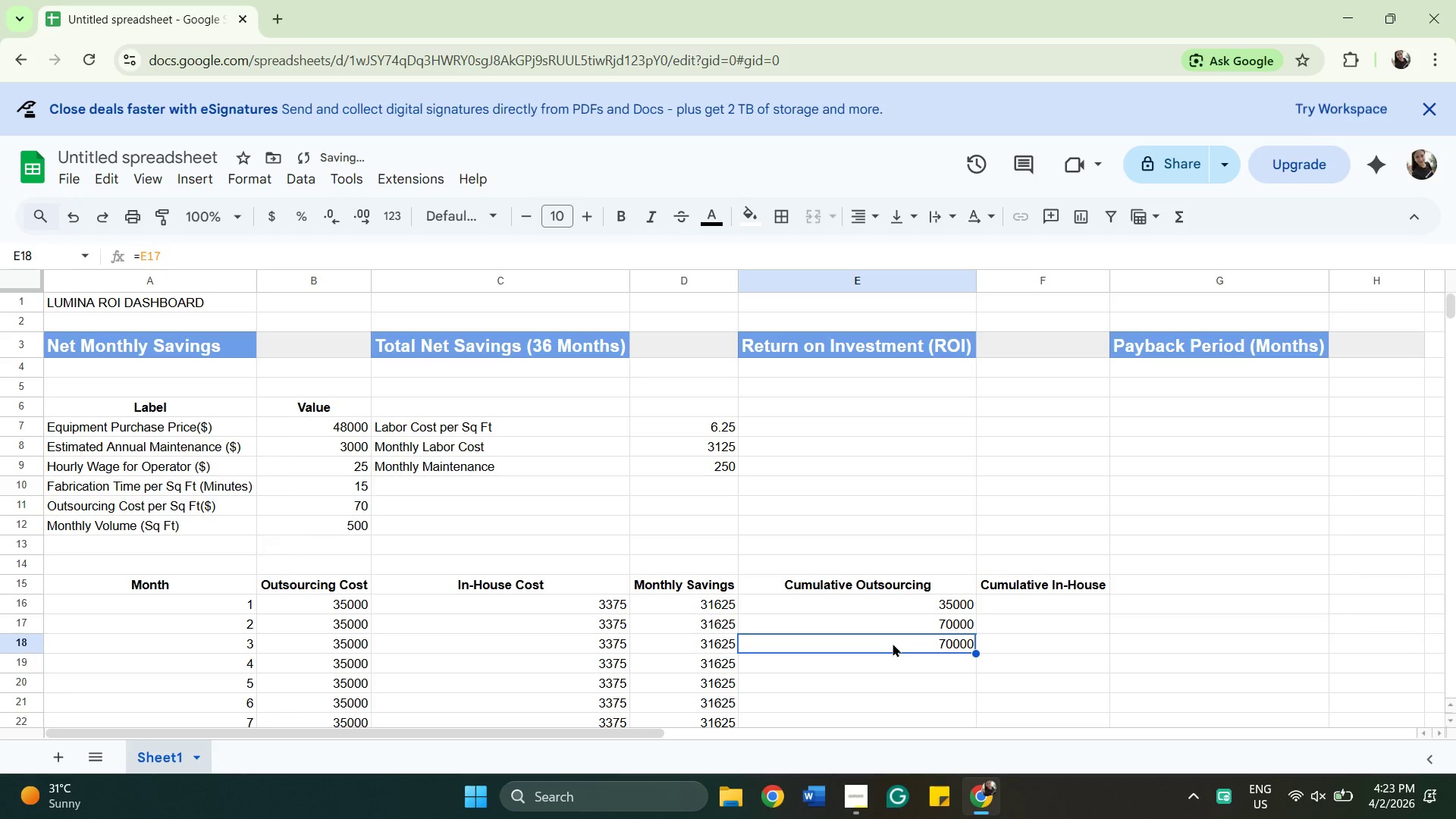 
triple_click([893, 643])
 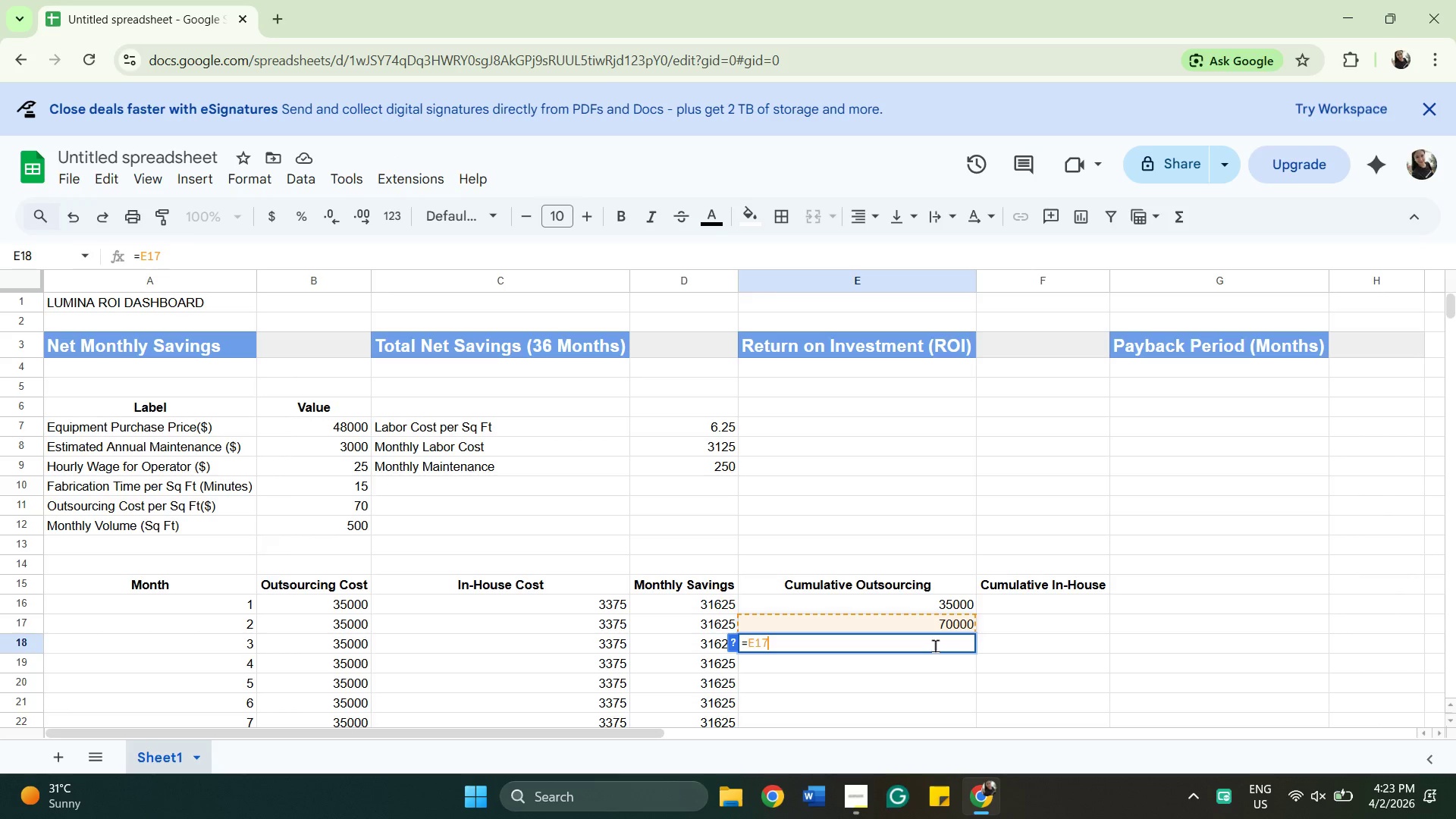 
wait(9.52)
 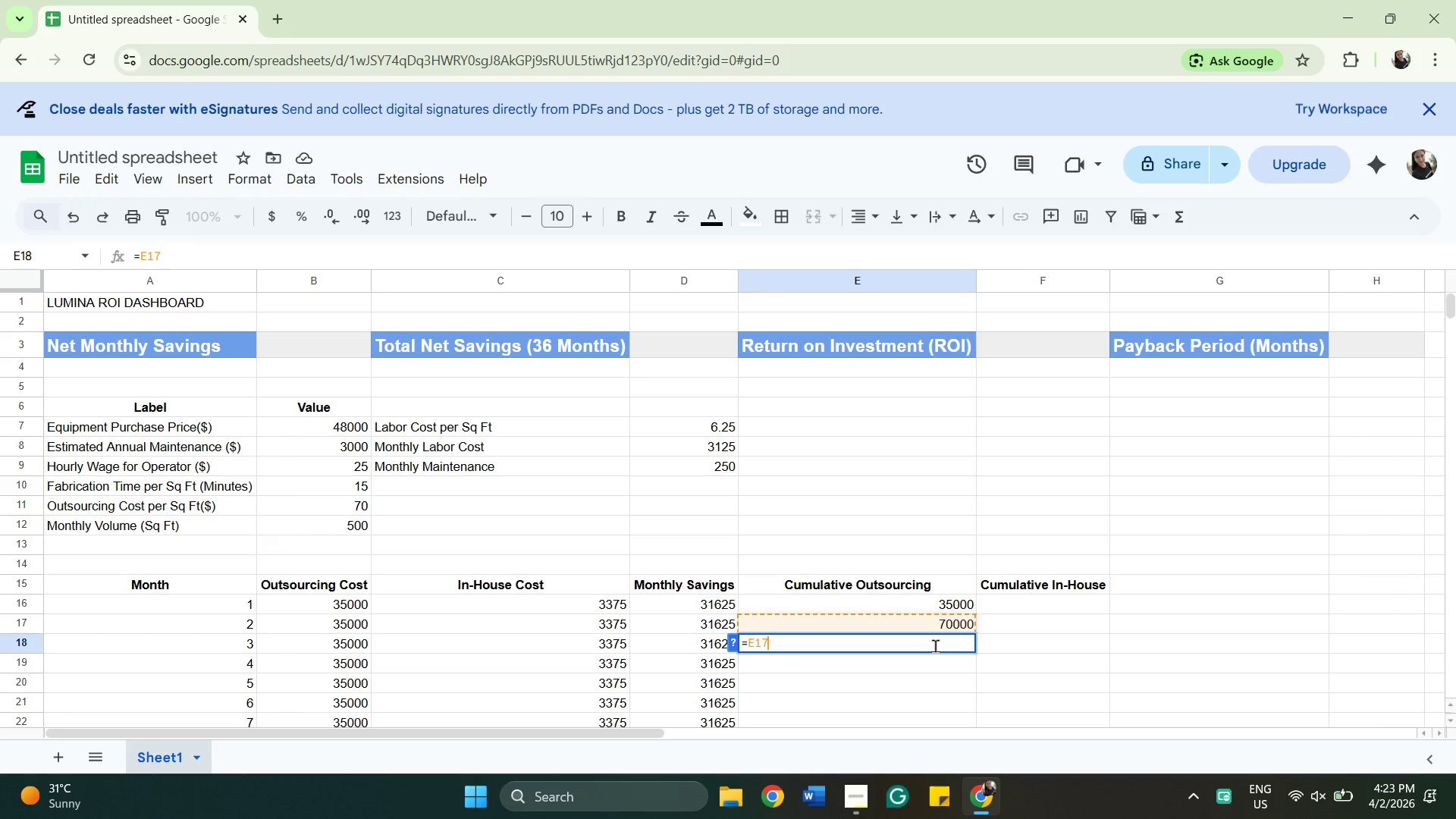 
key(Equal)
 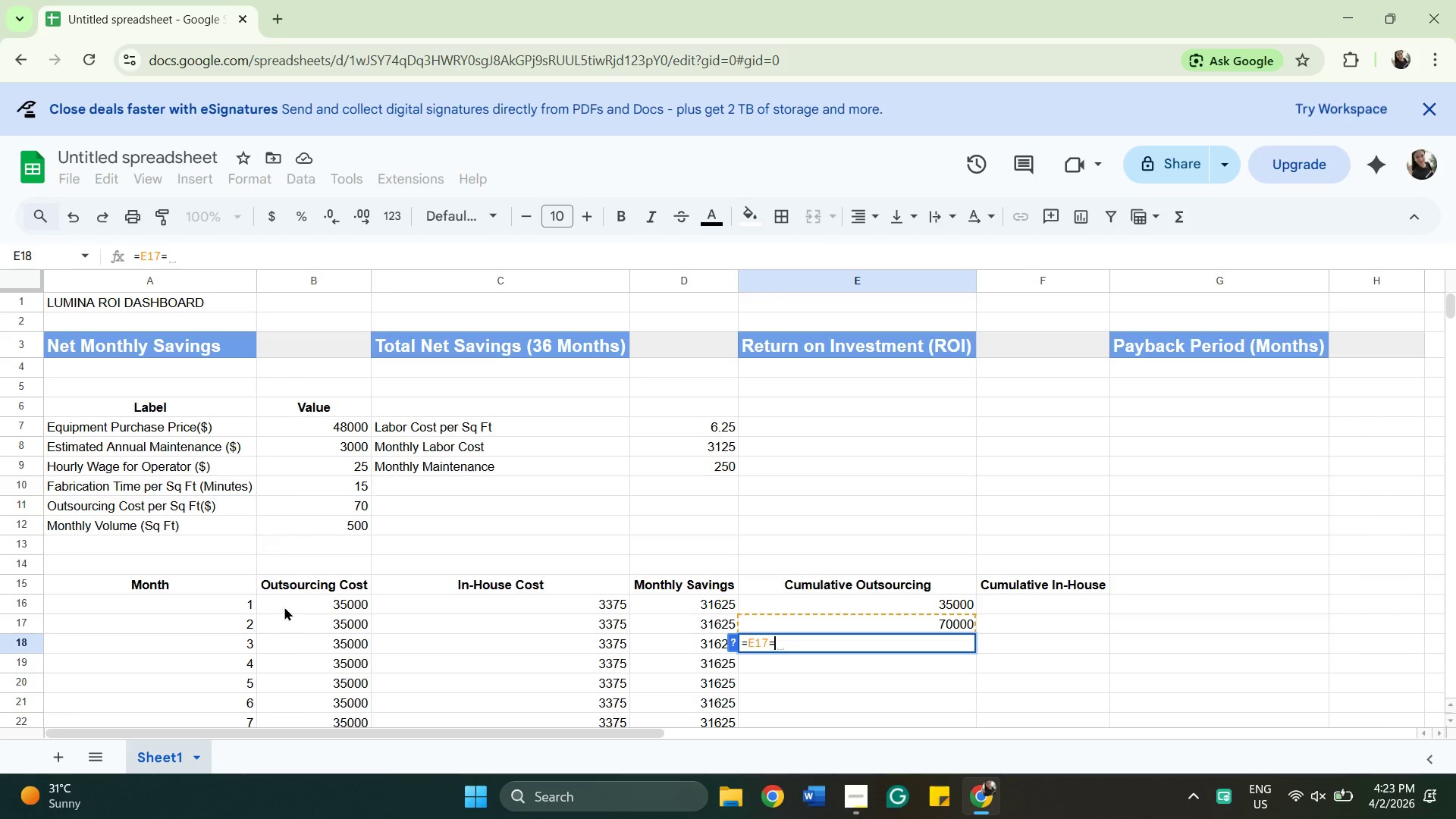 
wait(6.14)
 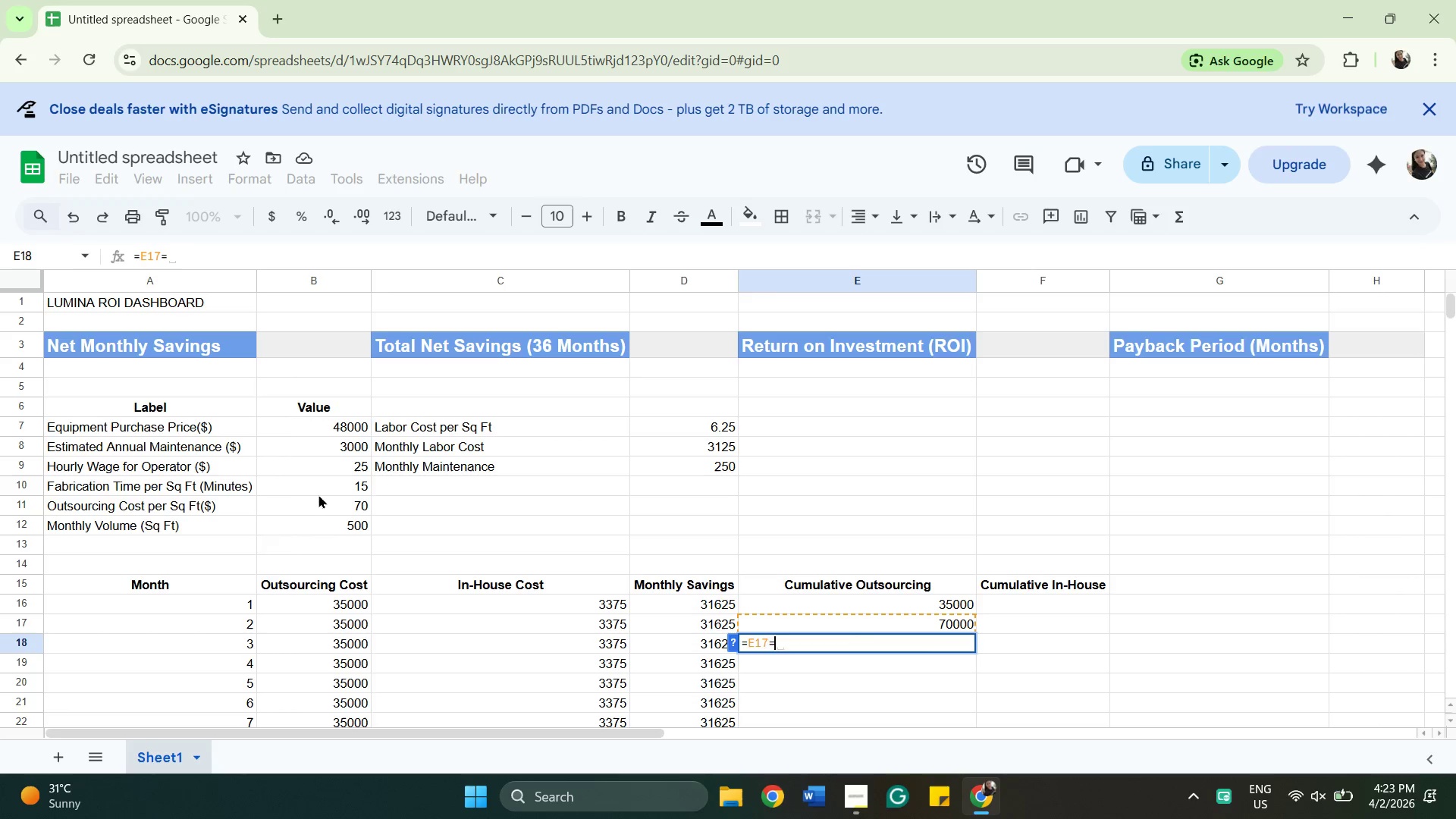 
left_click([306, 640])
 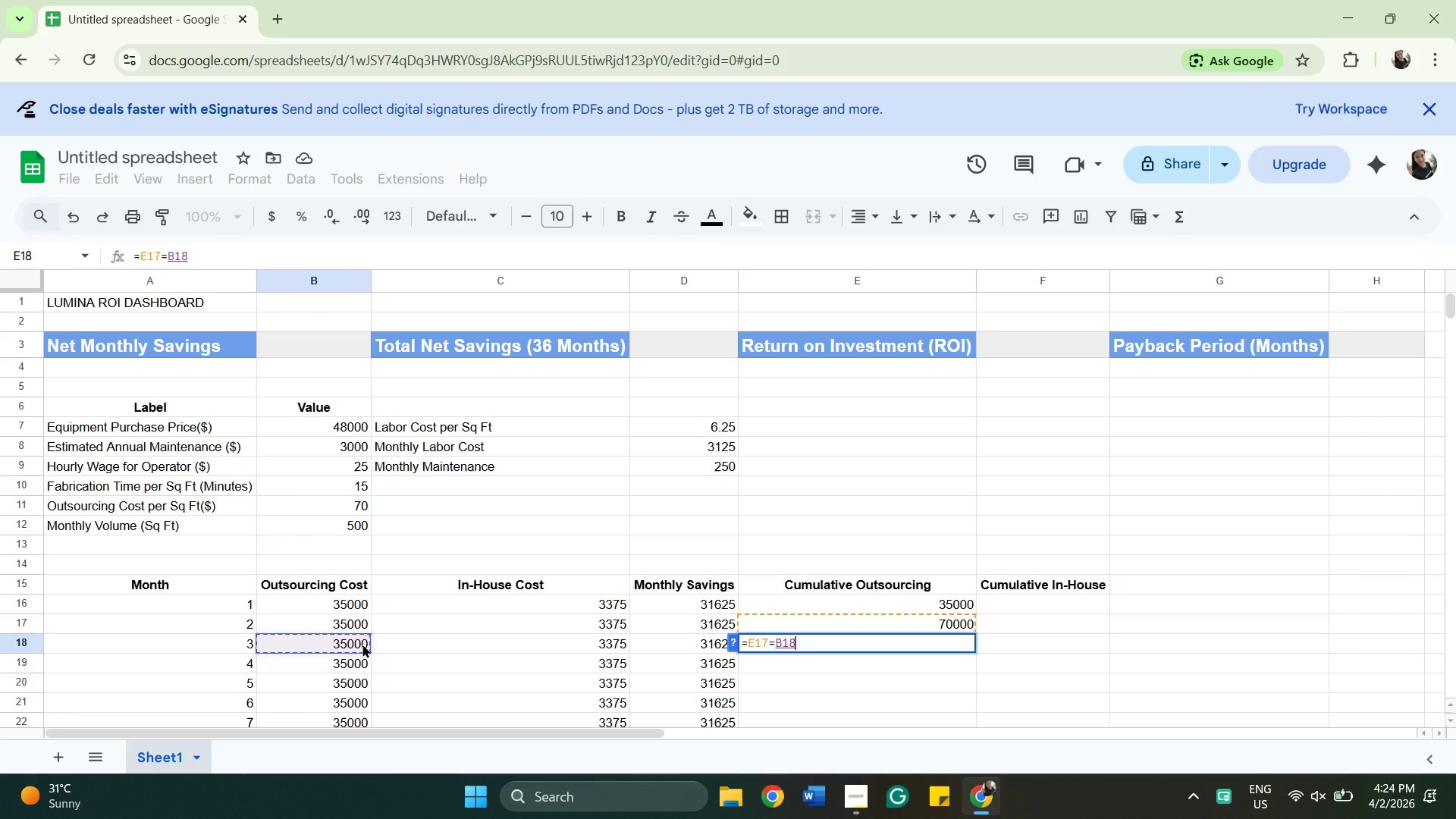 
wait(5.05)
 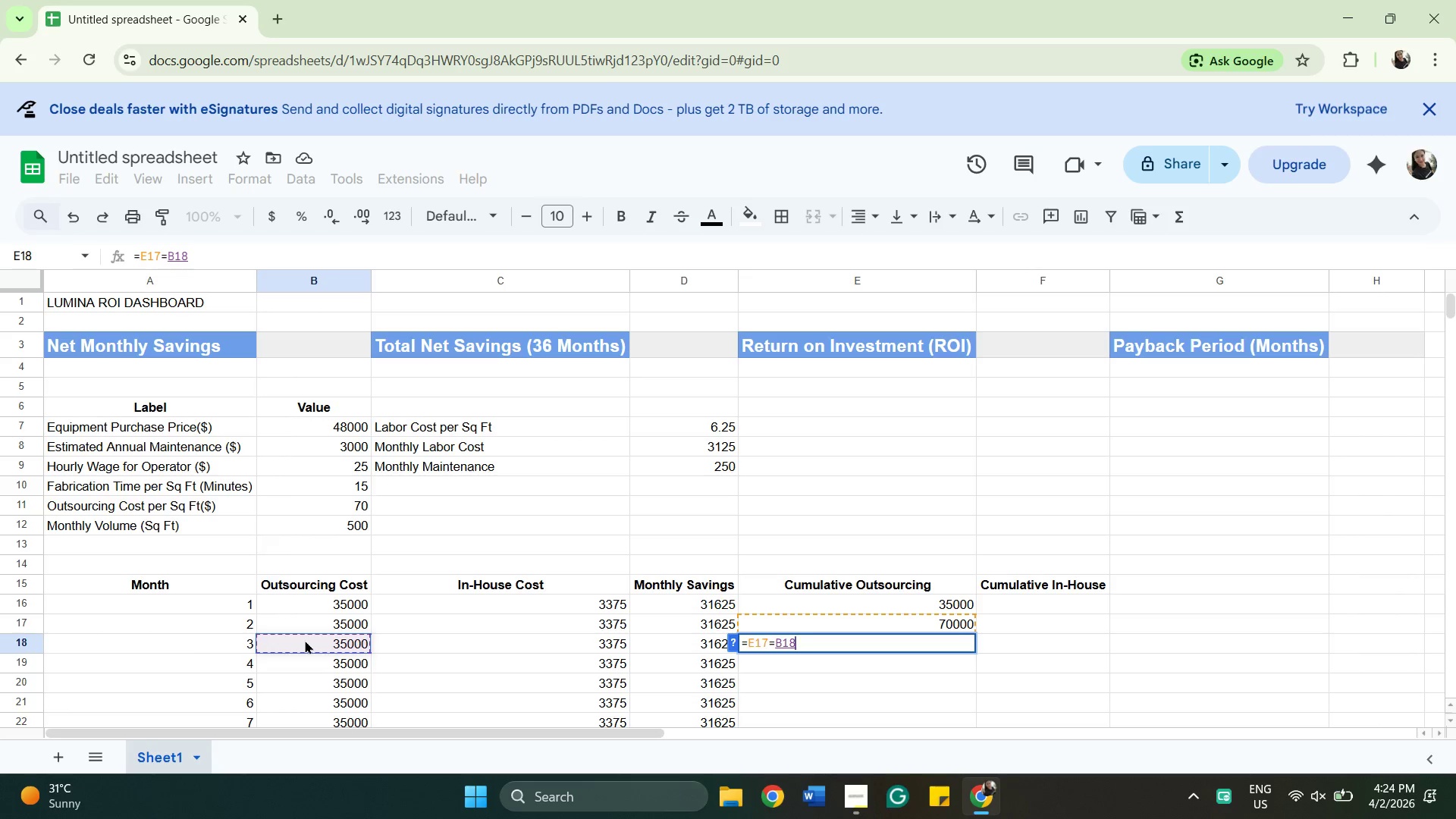 
key(Enter)
 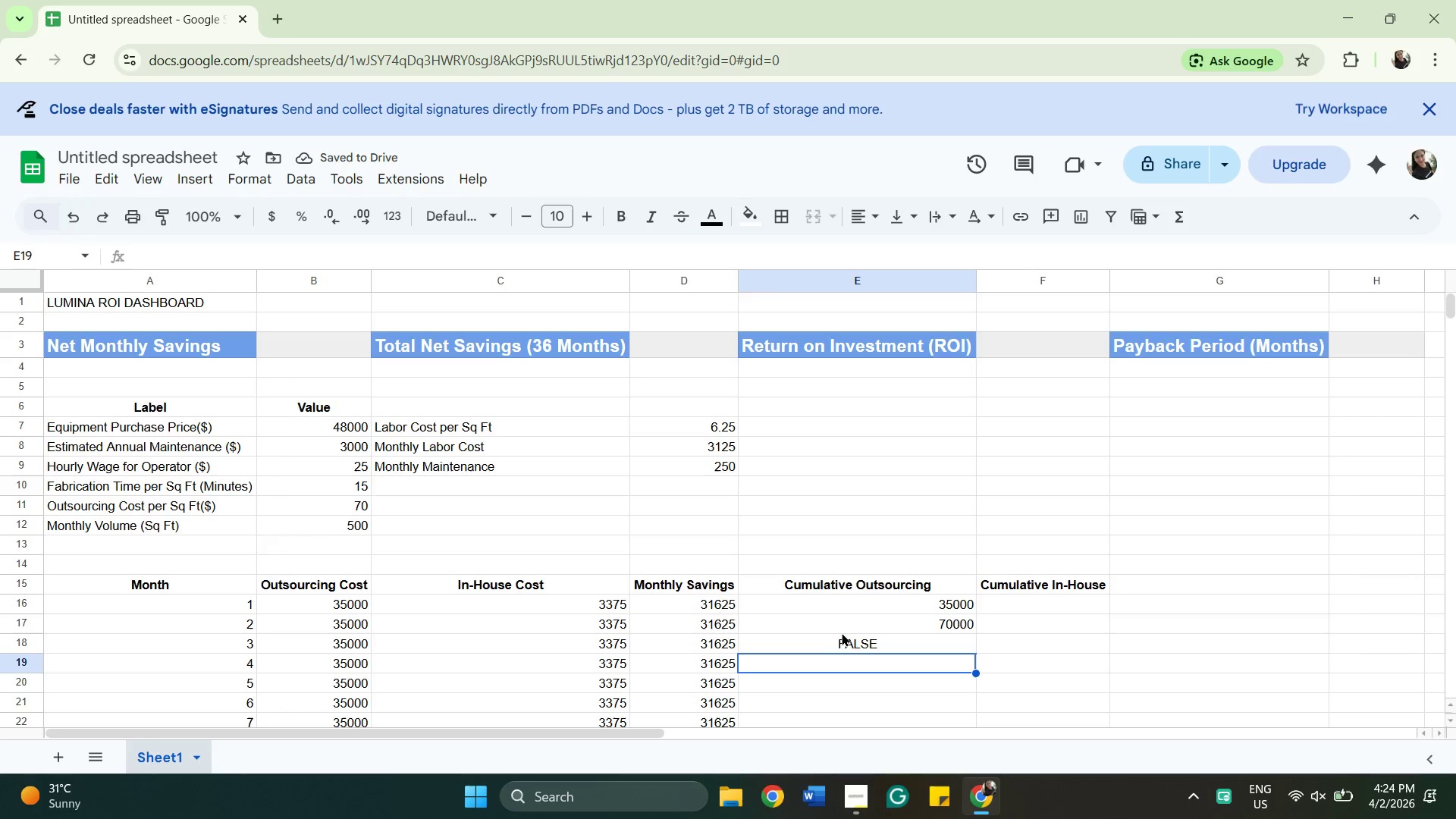 
double_click([852, 620])
 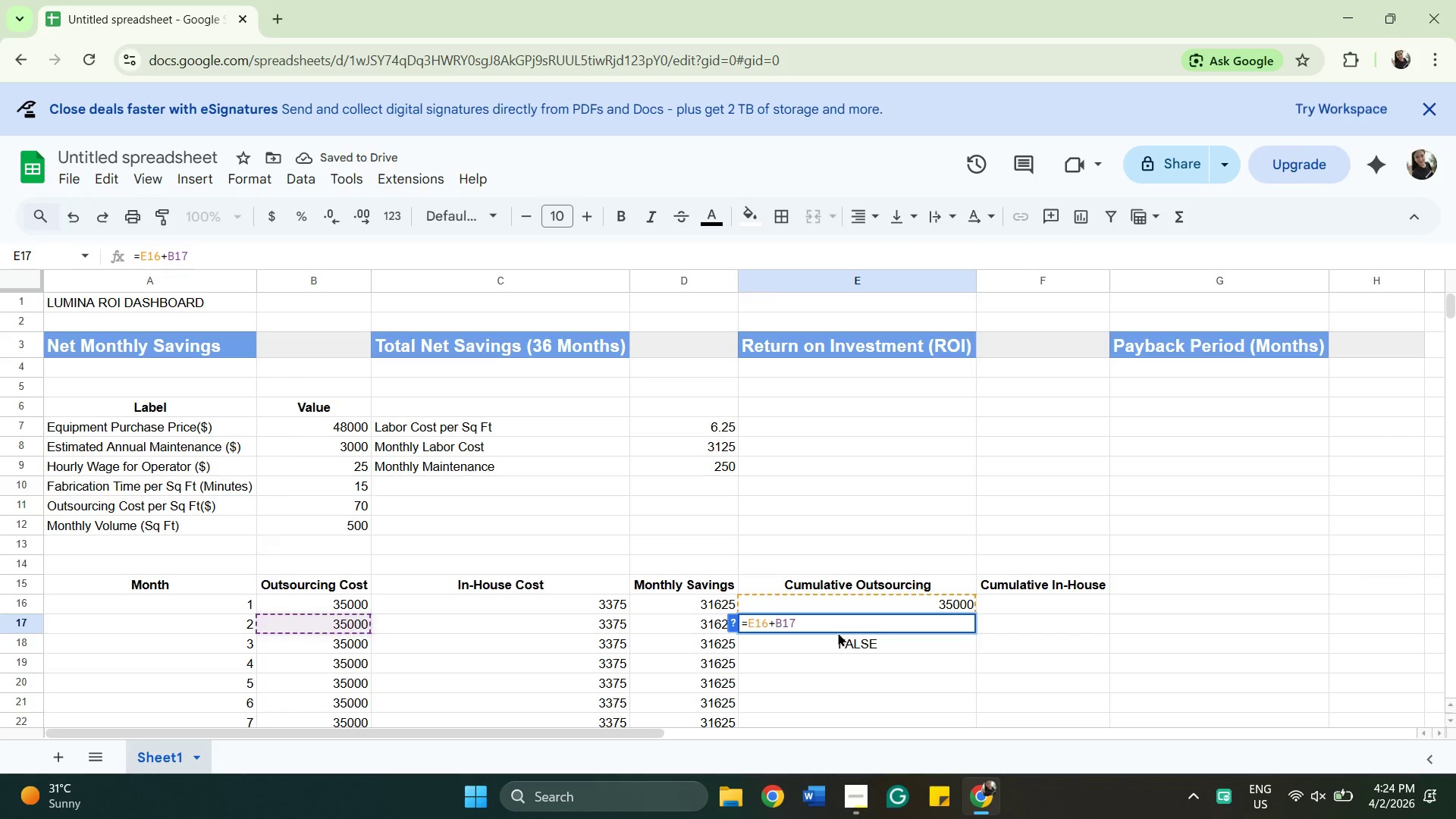 
double_click([843, 637])
 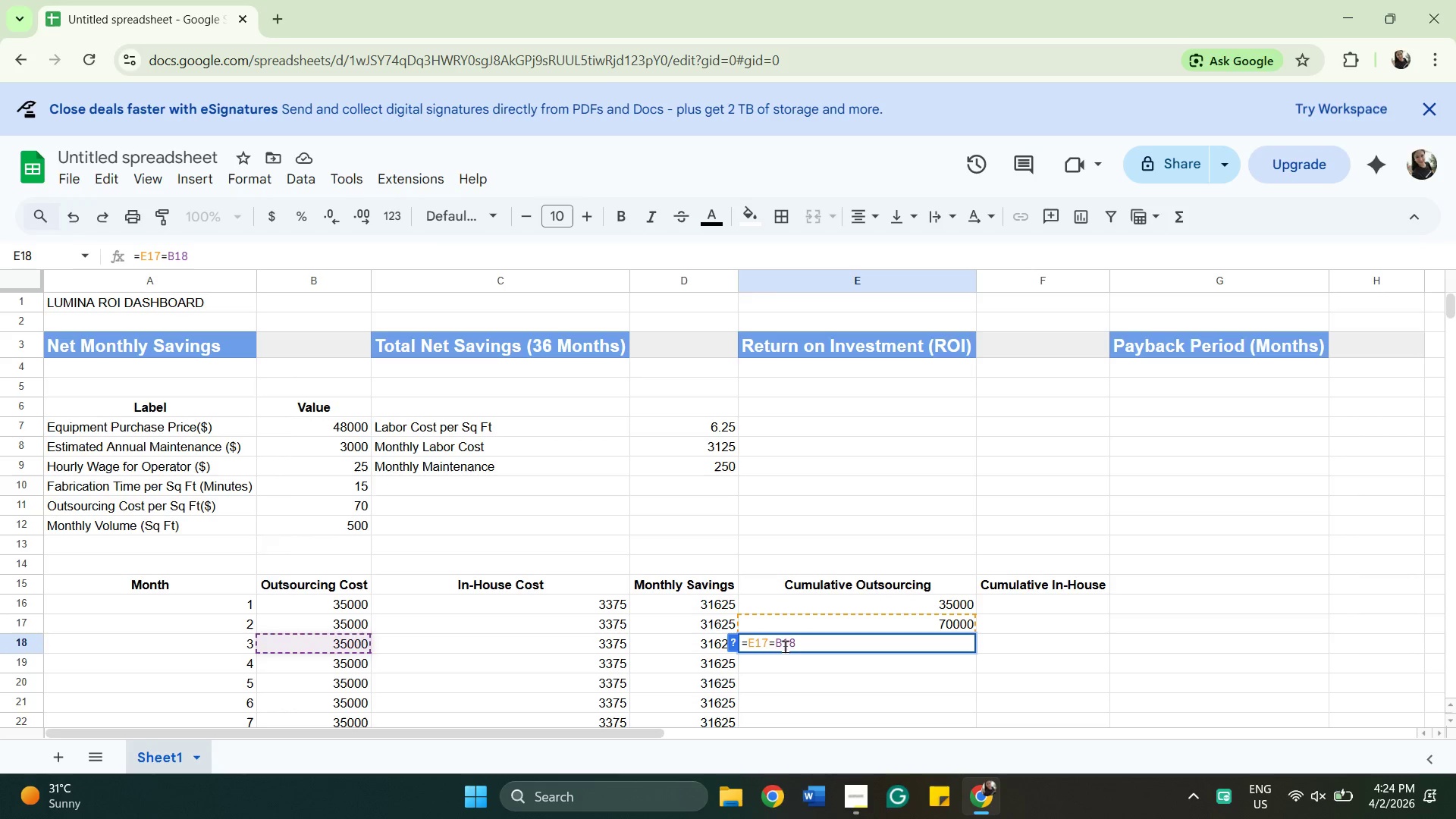 
wait(6.61)
 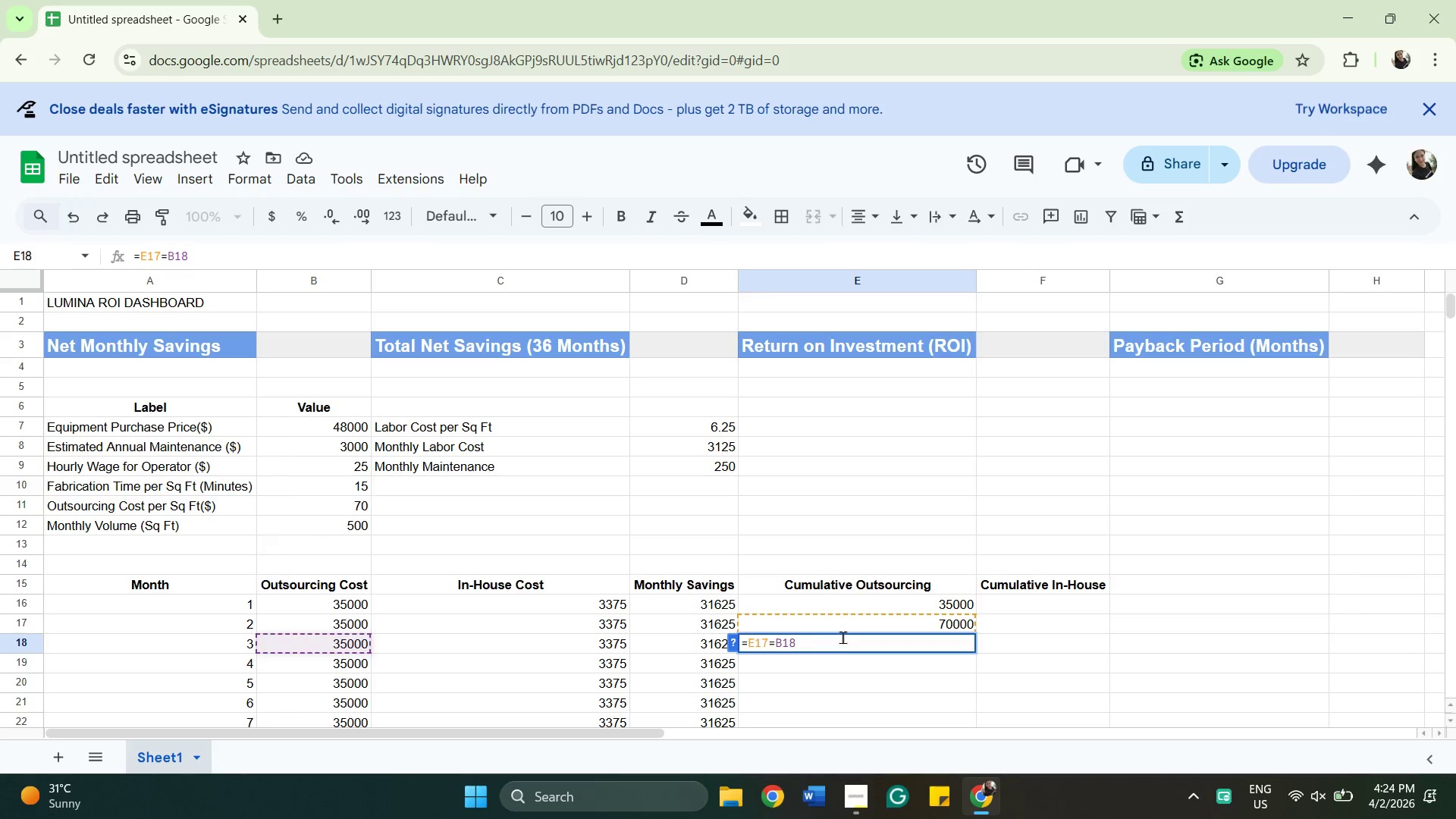 
key(ArrowLeft)
 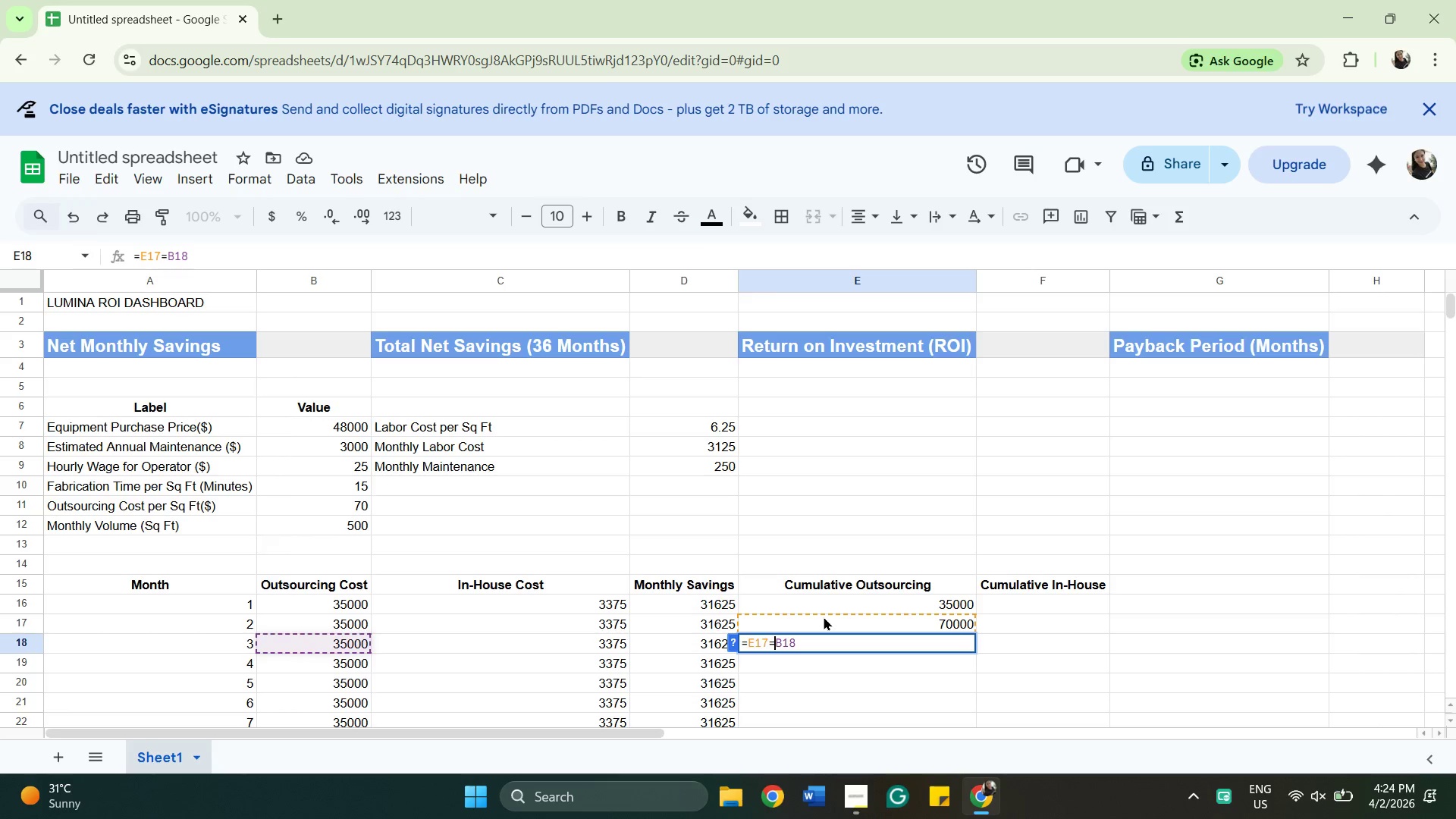 
key(Backspace)
 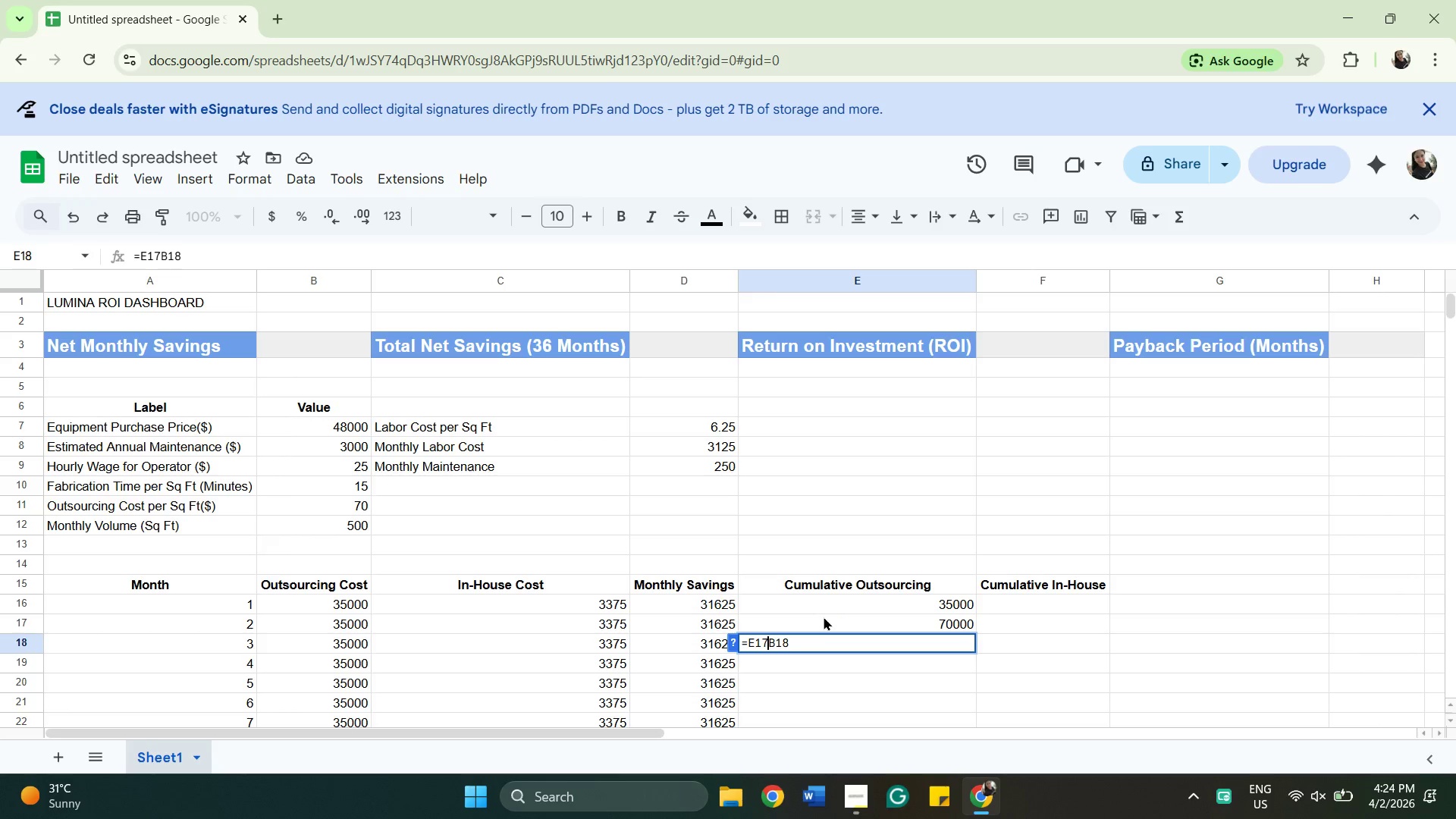 
key(Equal)
 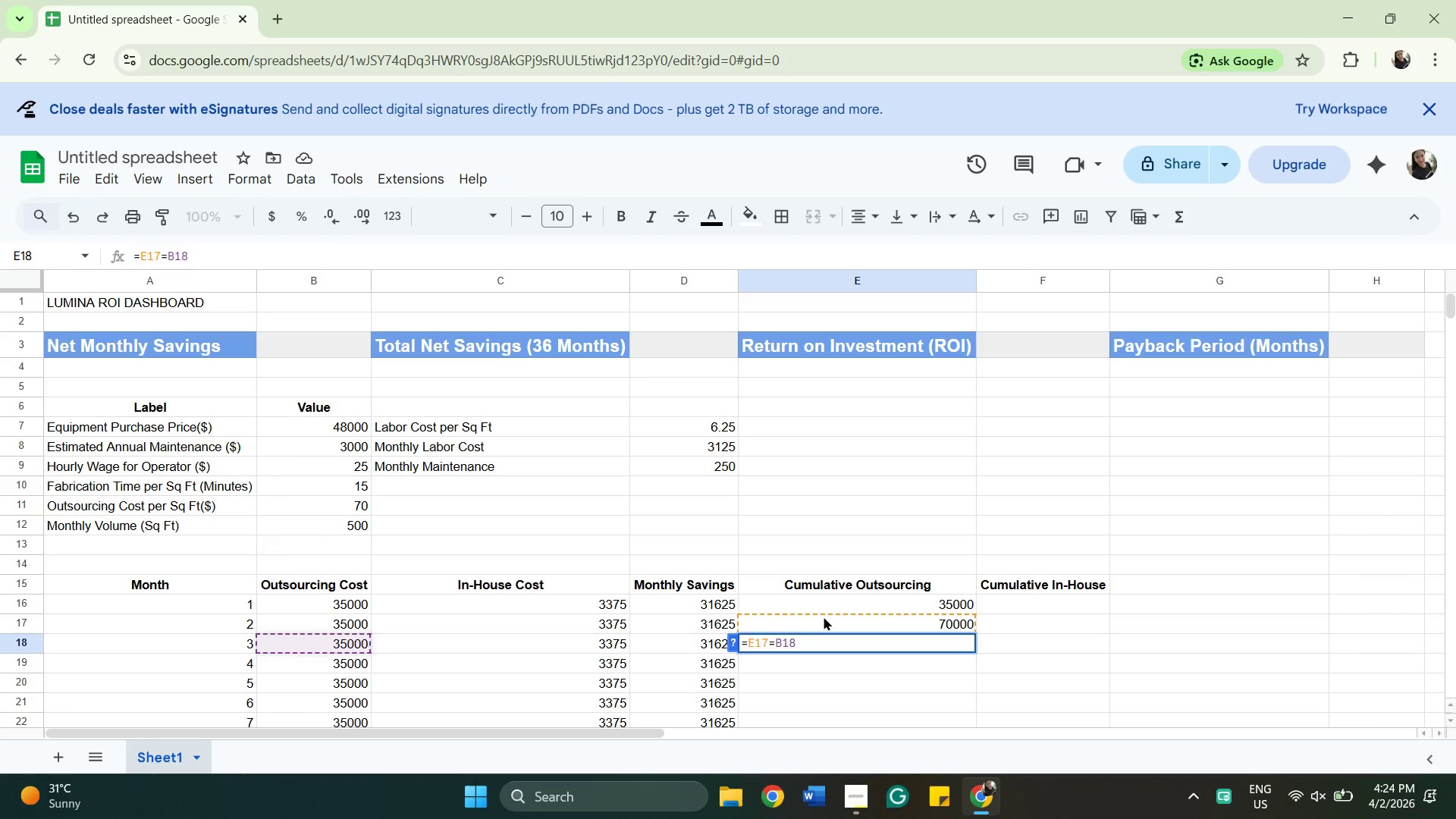 
key(Backspace)
 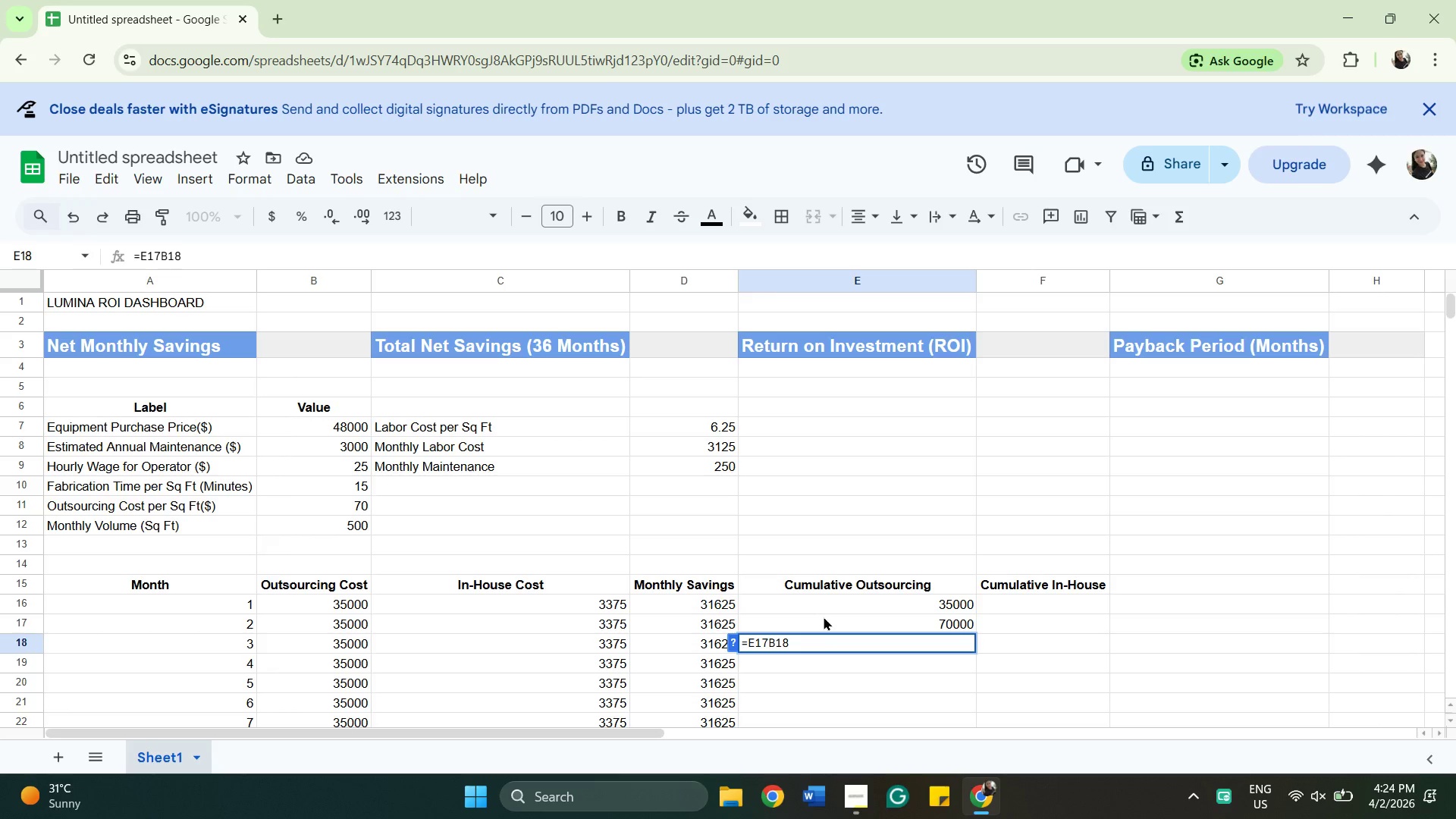 
key(Shift+Equal)
 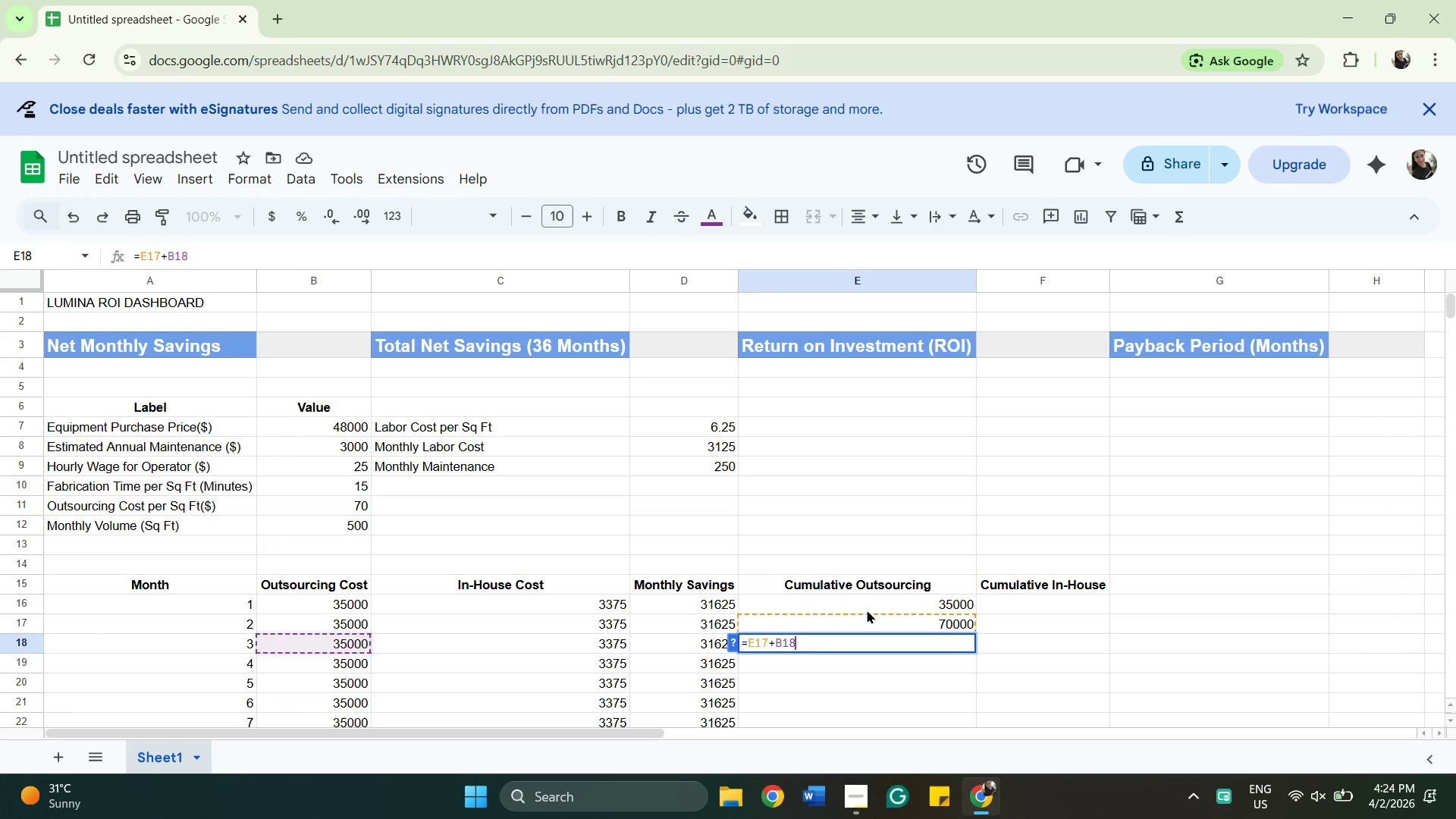 
key(Enter)
 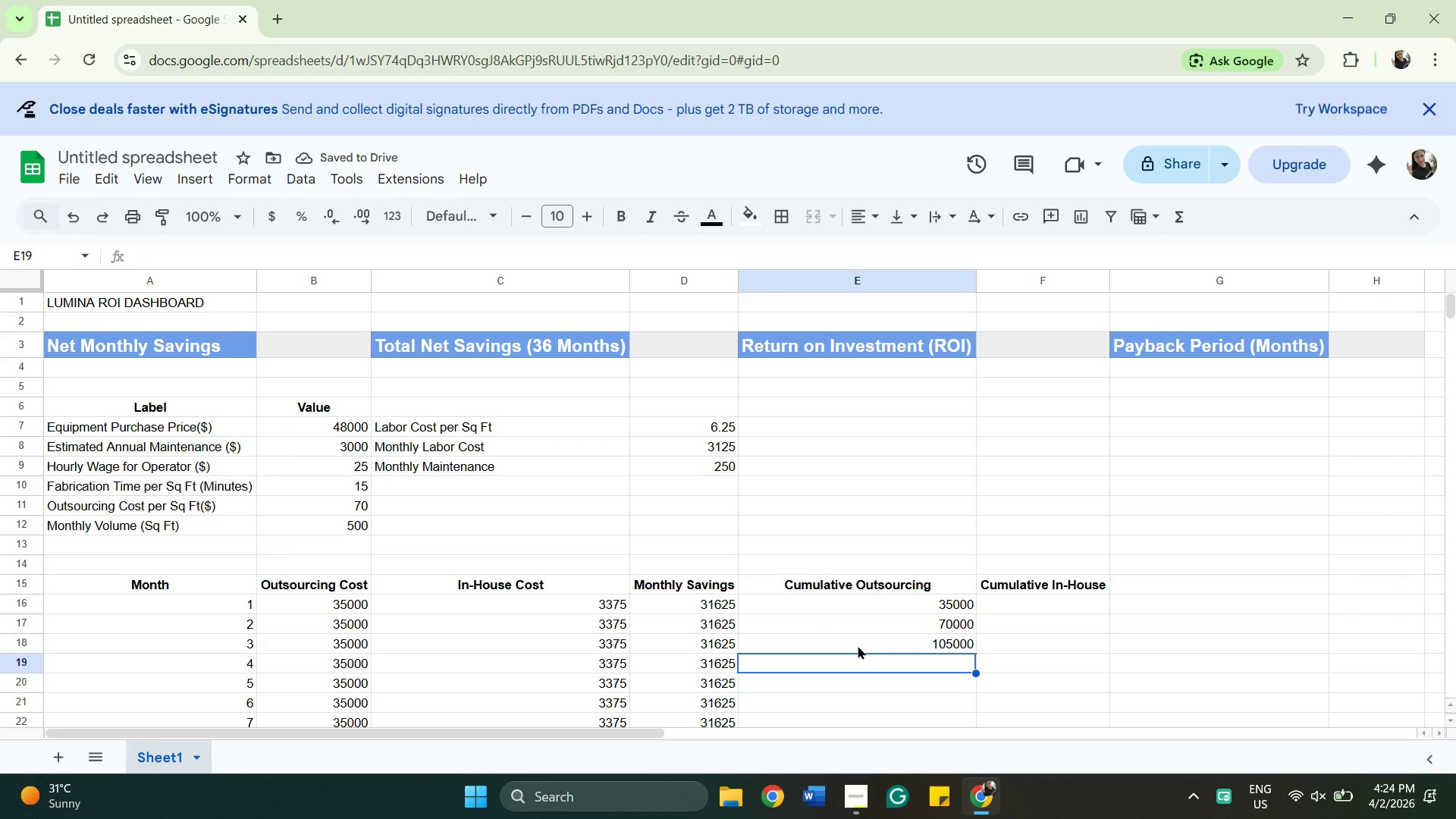 
wait(8.91)
 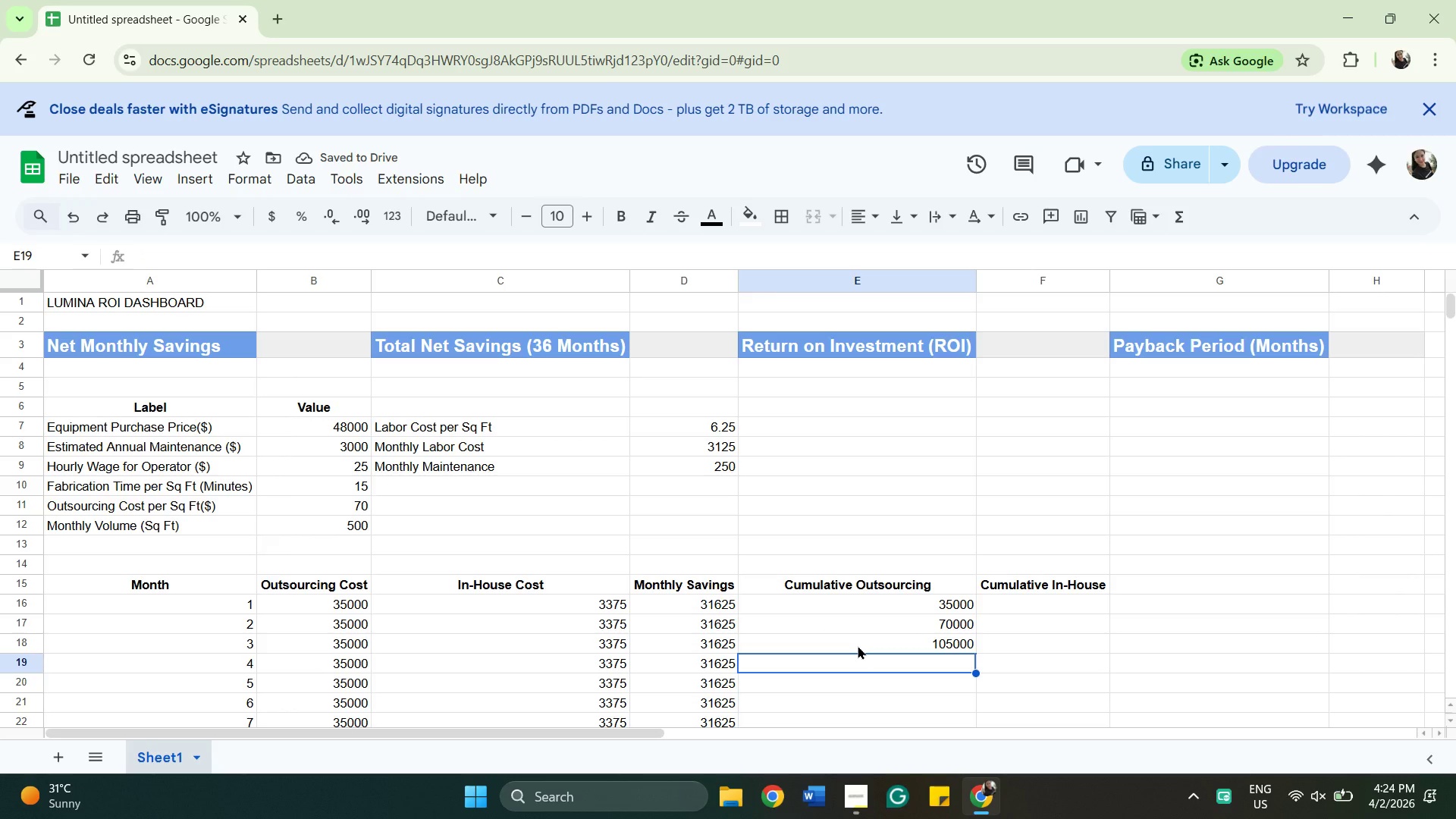 
scroll: coordinate [900, 603], scroll_direction: up, amount: 1.0
 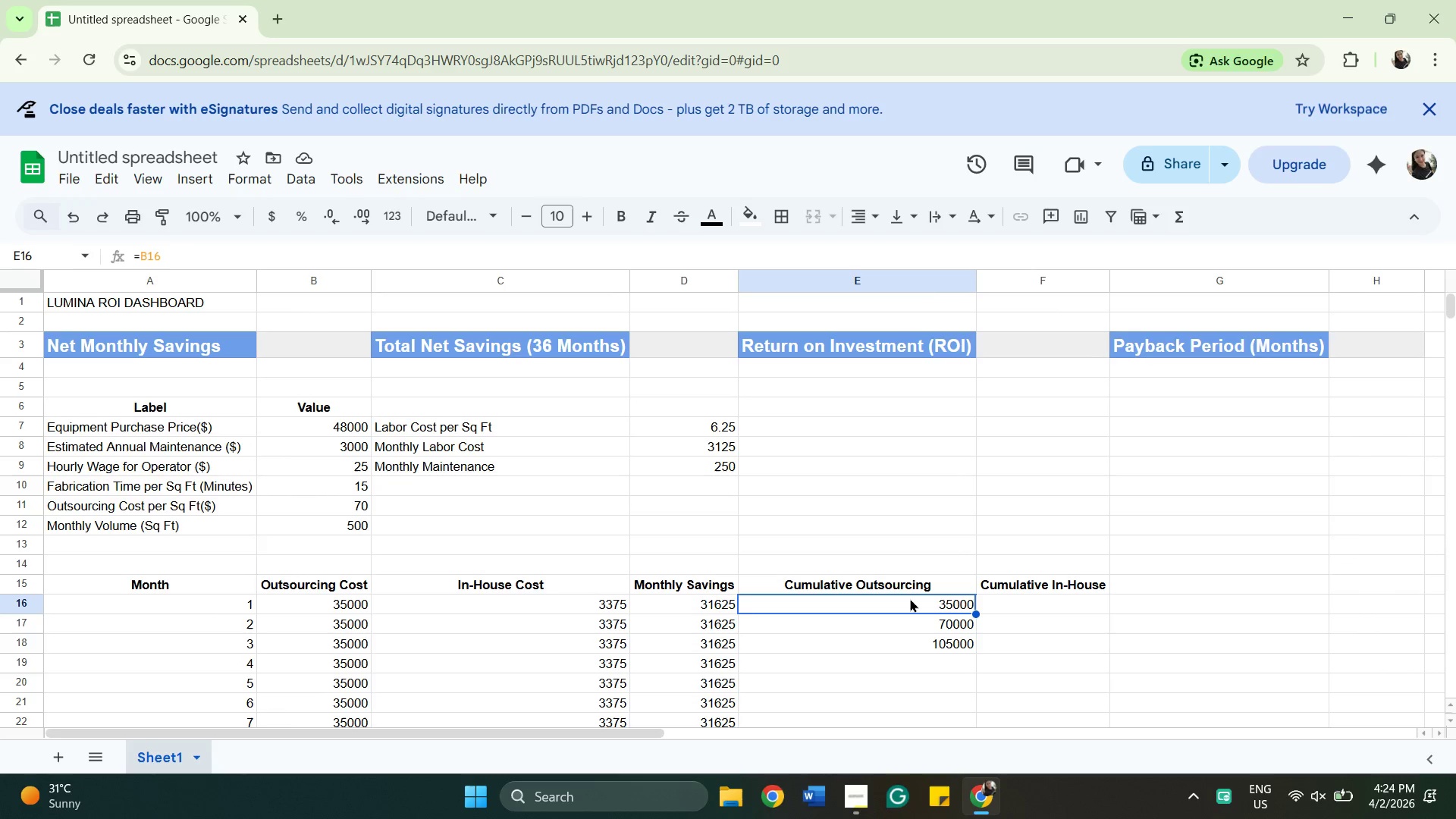 
left_click_drag(start_coordinate=[917, 623], to_coordinate=[923, 624])
 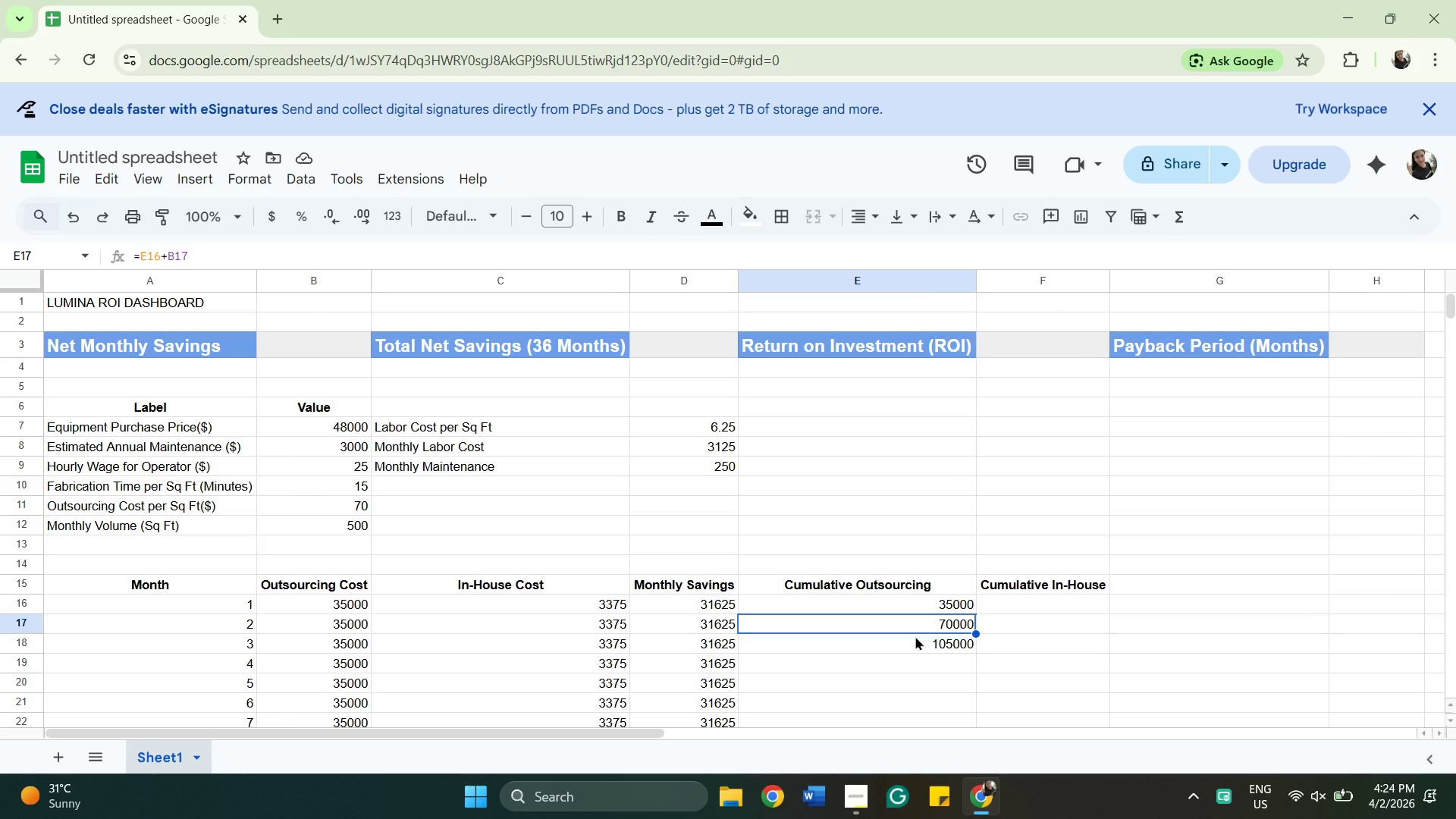 
hold_key(key=ShiftLeft, duration=0.55)
 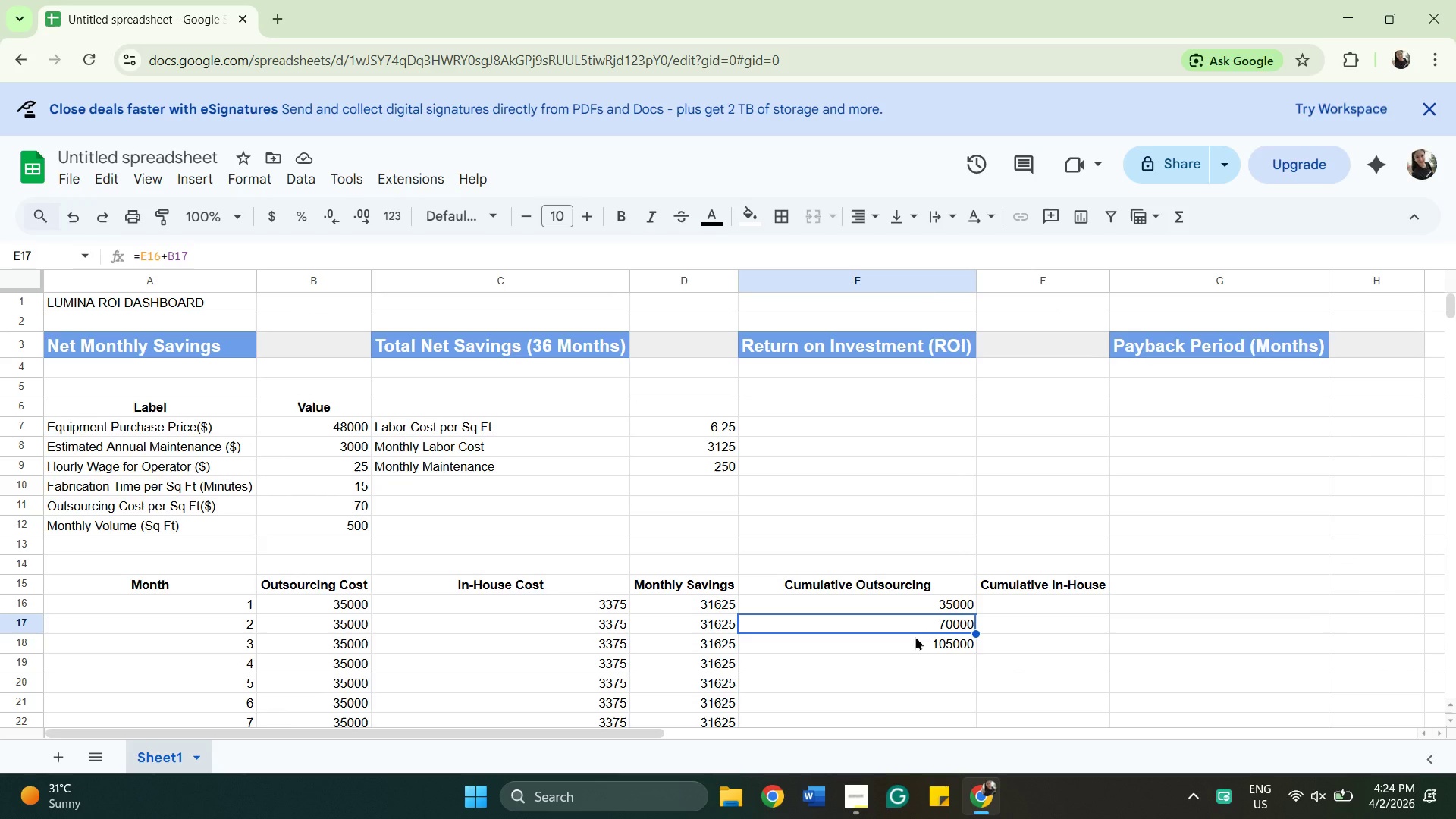 
hold_key(key=ShiftLeft, duration=0.59)
left_click([915, 636])
 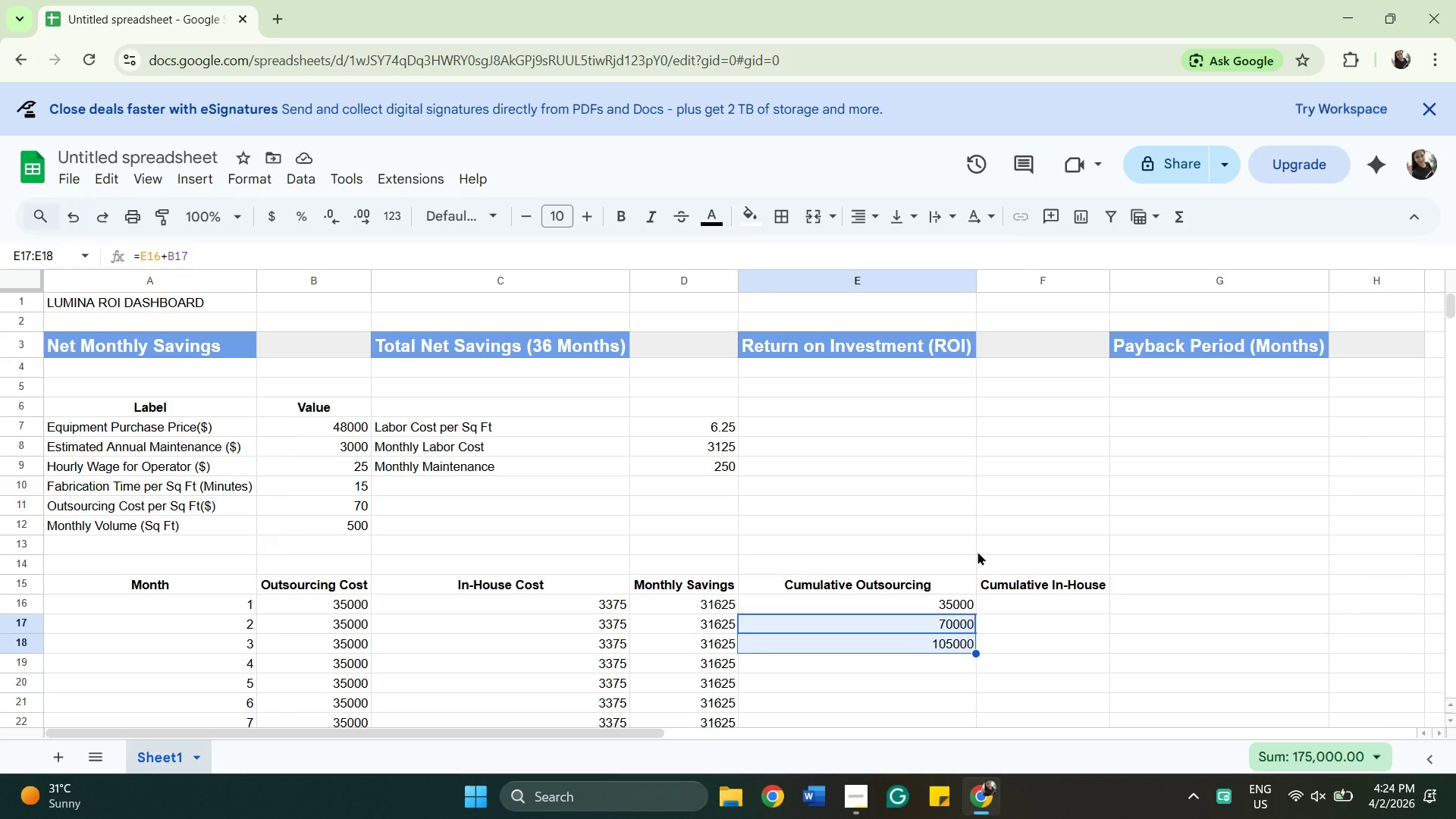 
scroll: coordinate [988, 582], scroll_direction: down, amount: 1.0
 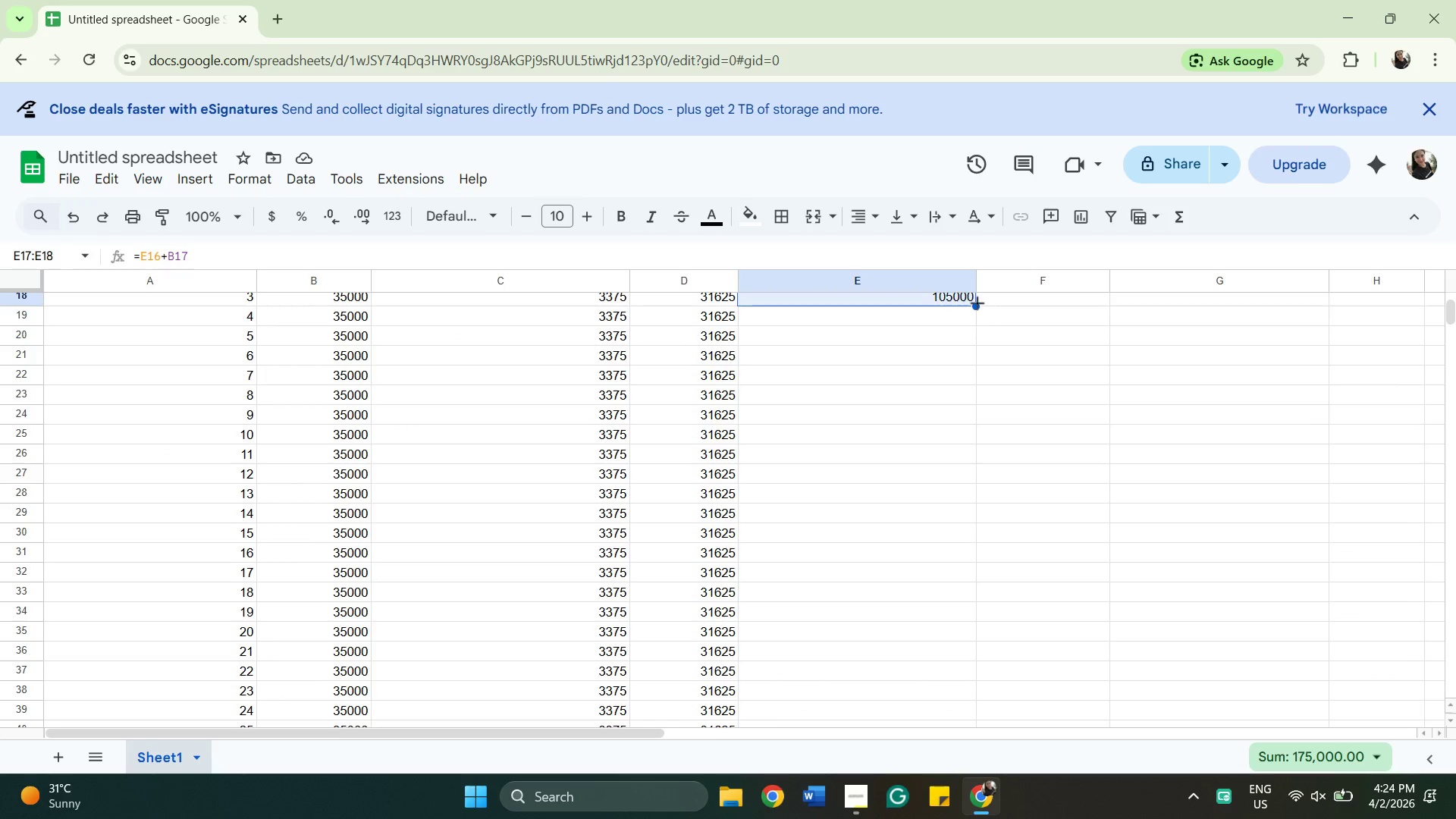 
left_click_drag(start_coordinate=[977, 303], to_coordinate=[899, 610])
 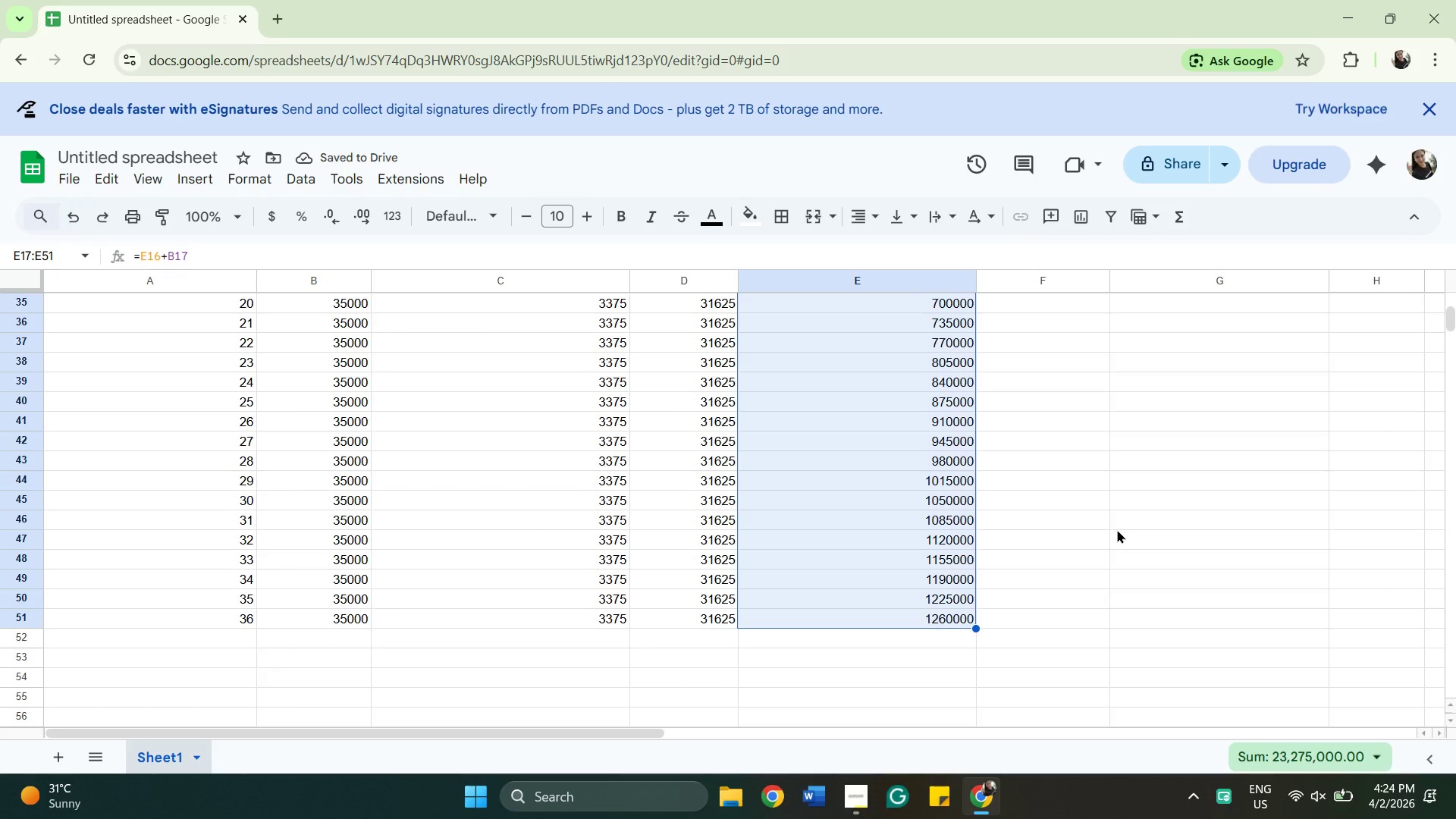 
wait(9.16)
 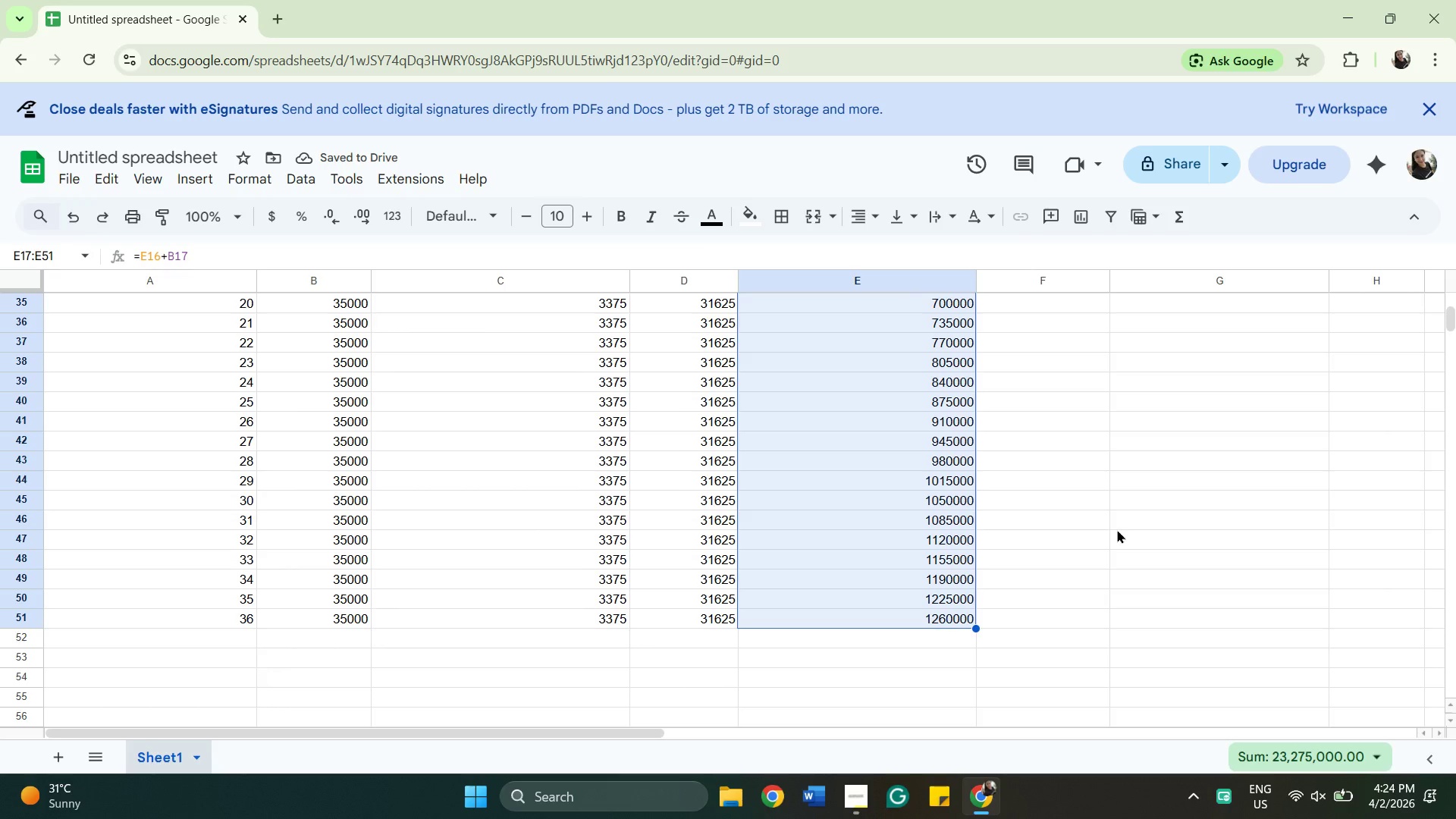 
left_click([871, 623])
 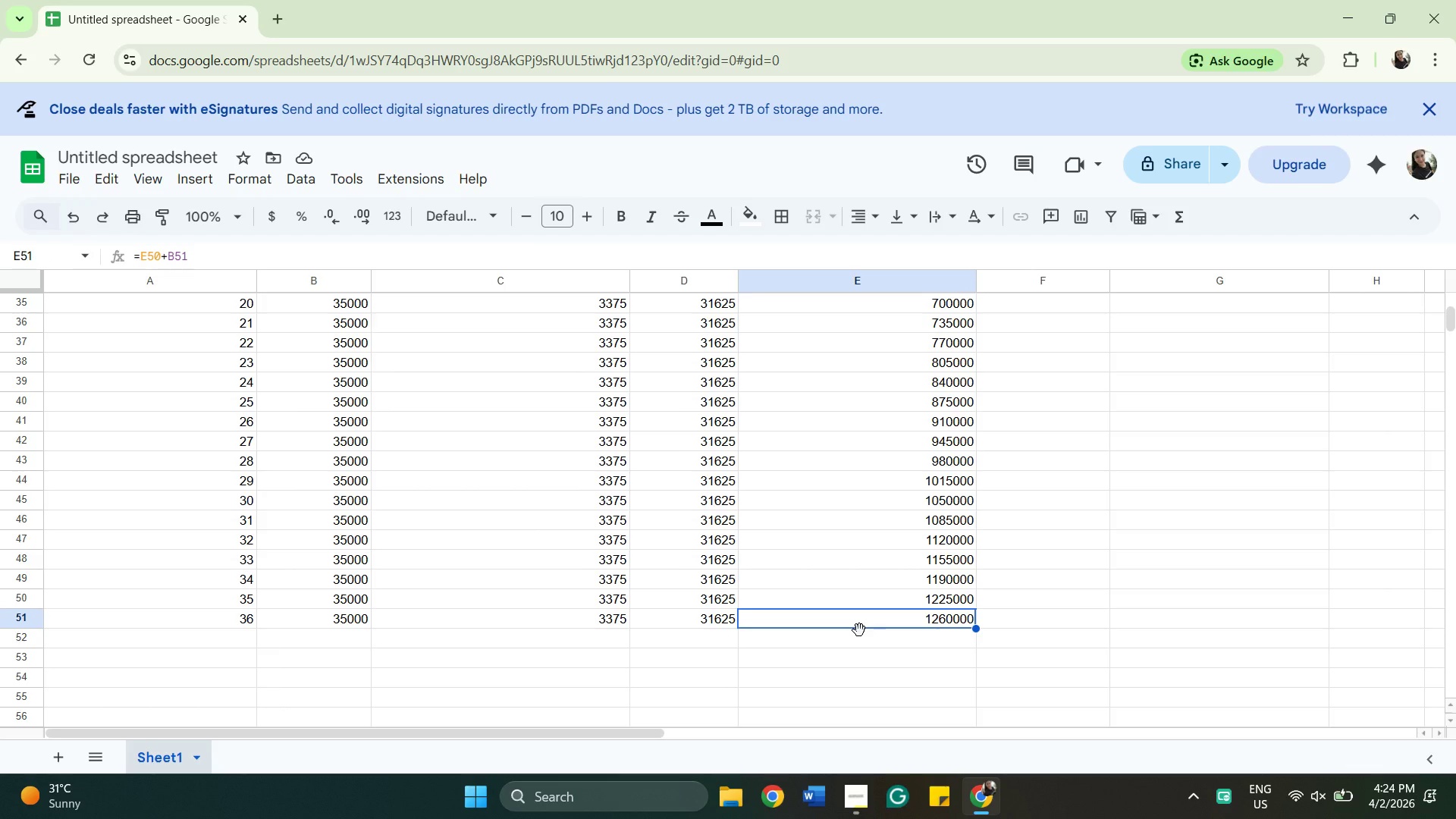 
left_click([859, 630])
 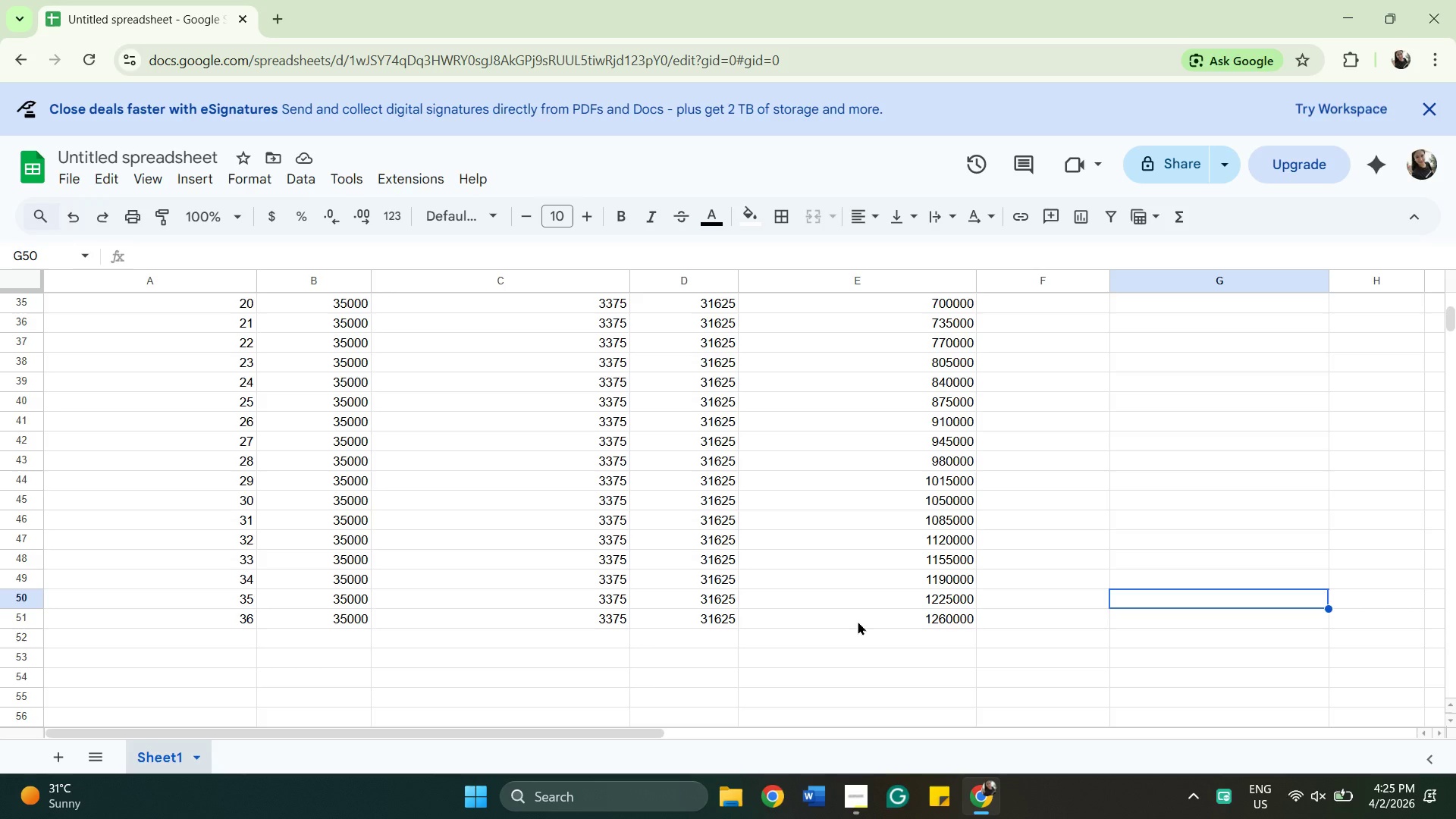 
left_click([858, 621])
 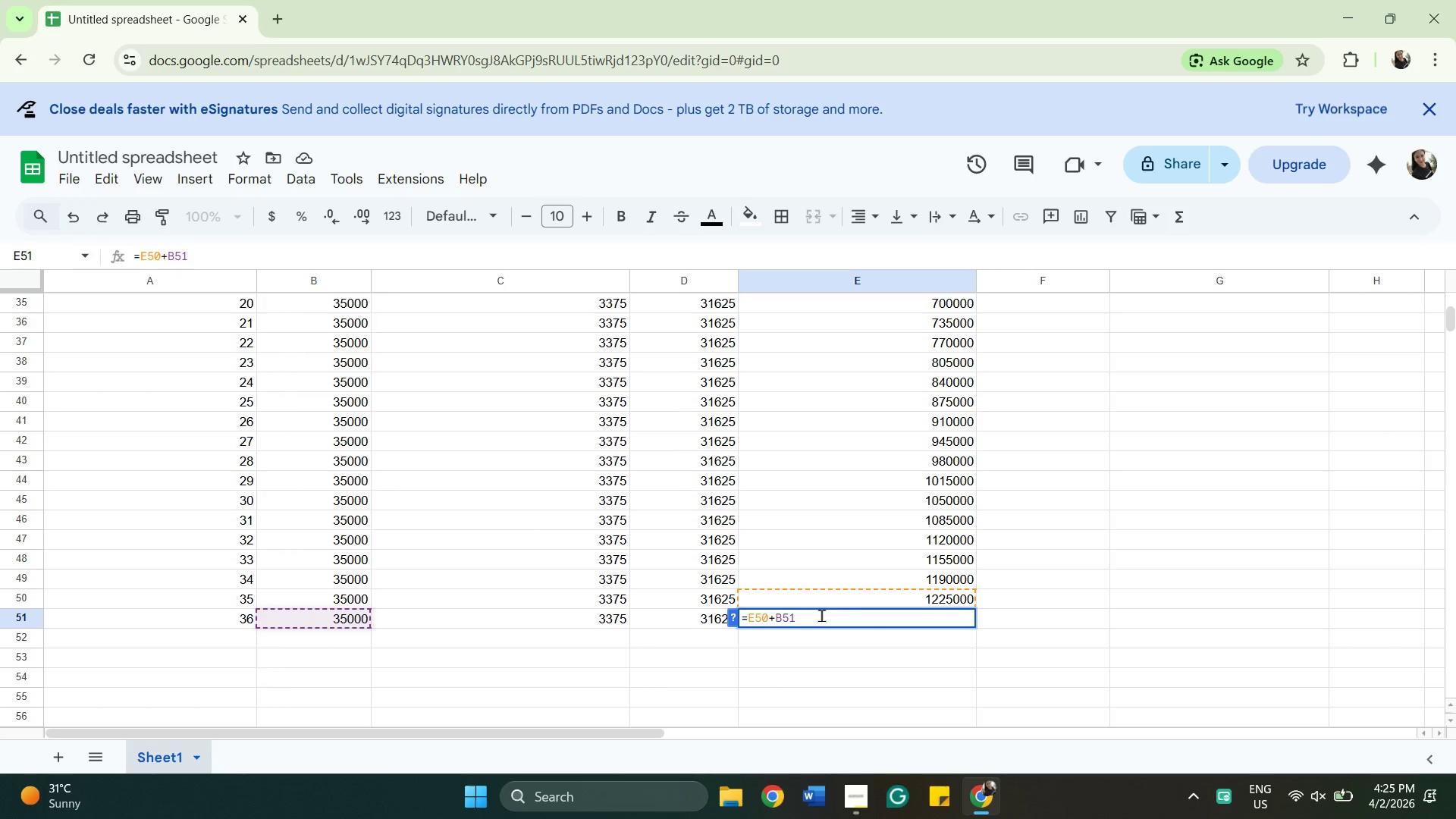 
left_click_drag(start_coordinate=[1242, 510], to_coordinate=[1252, 509])
 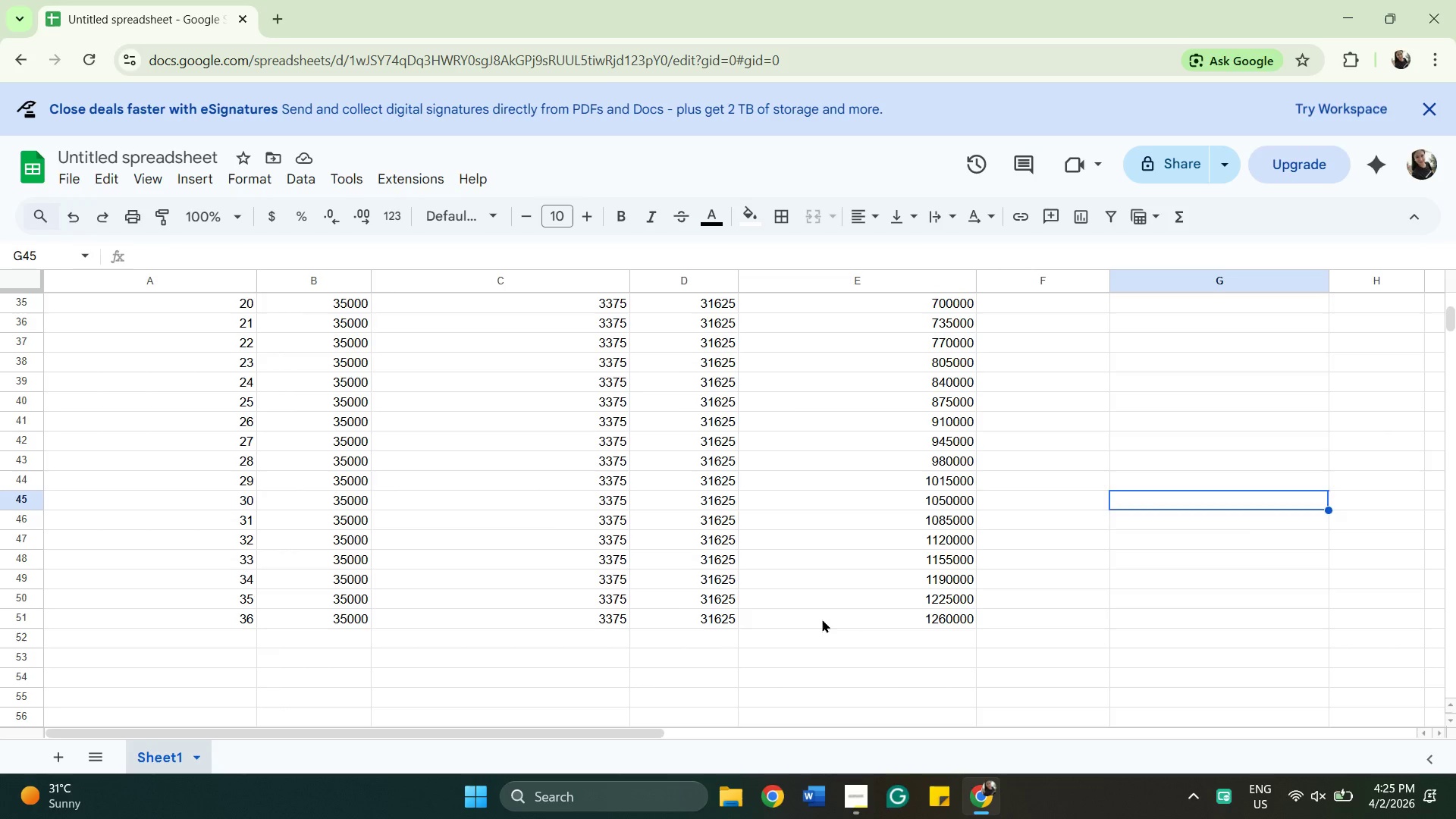 
double_click([817, 617])
 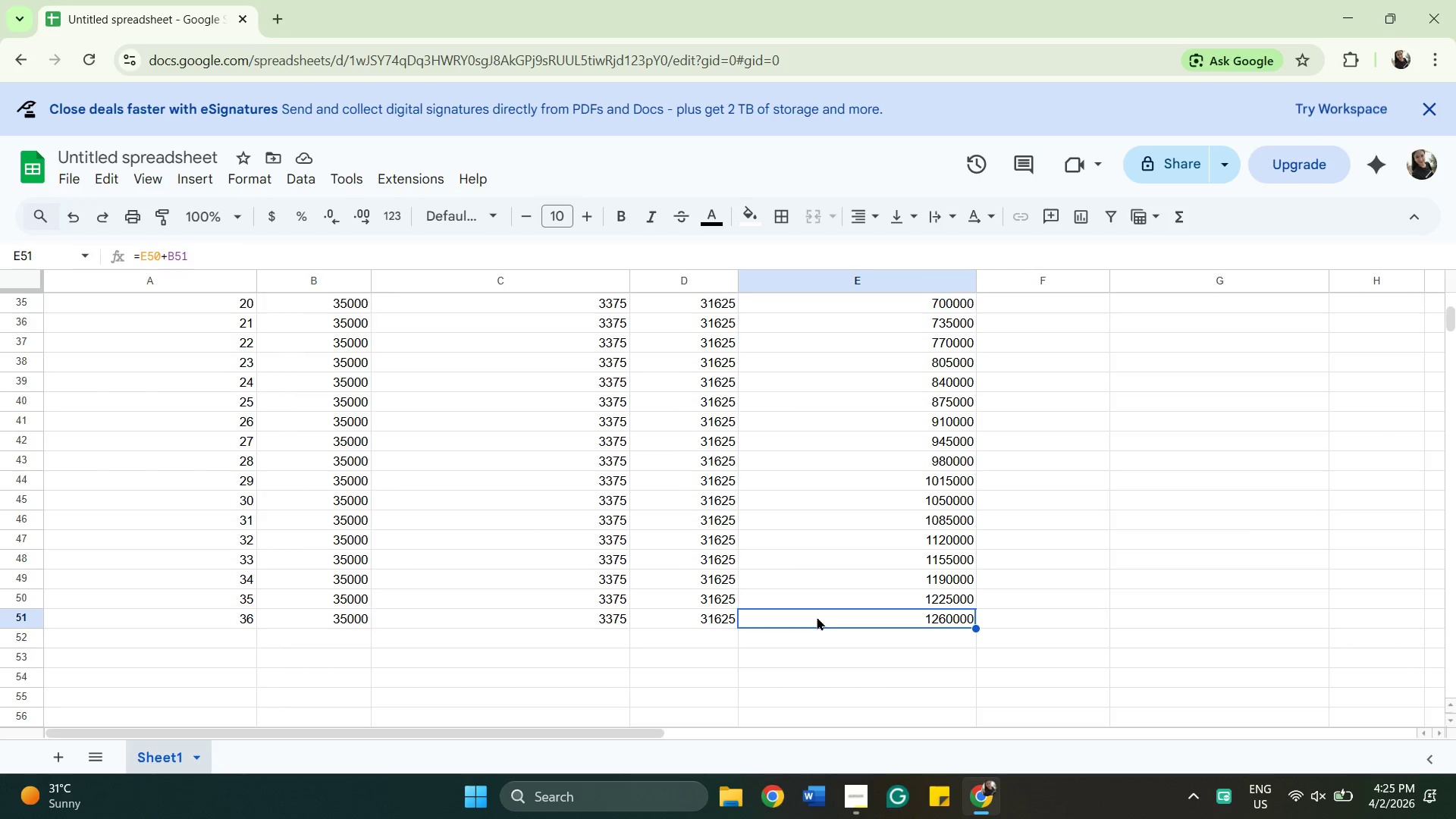 
double_click([817, 617])
 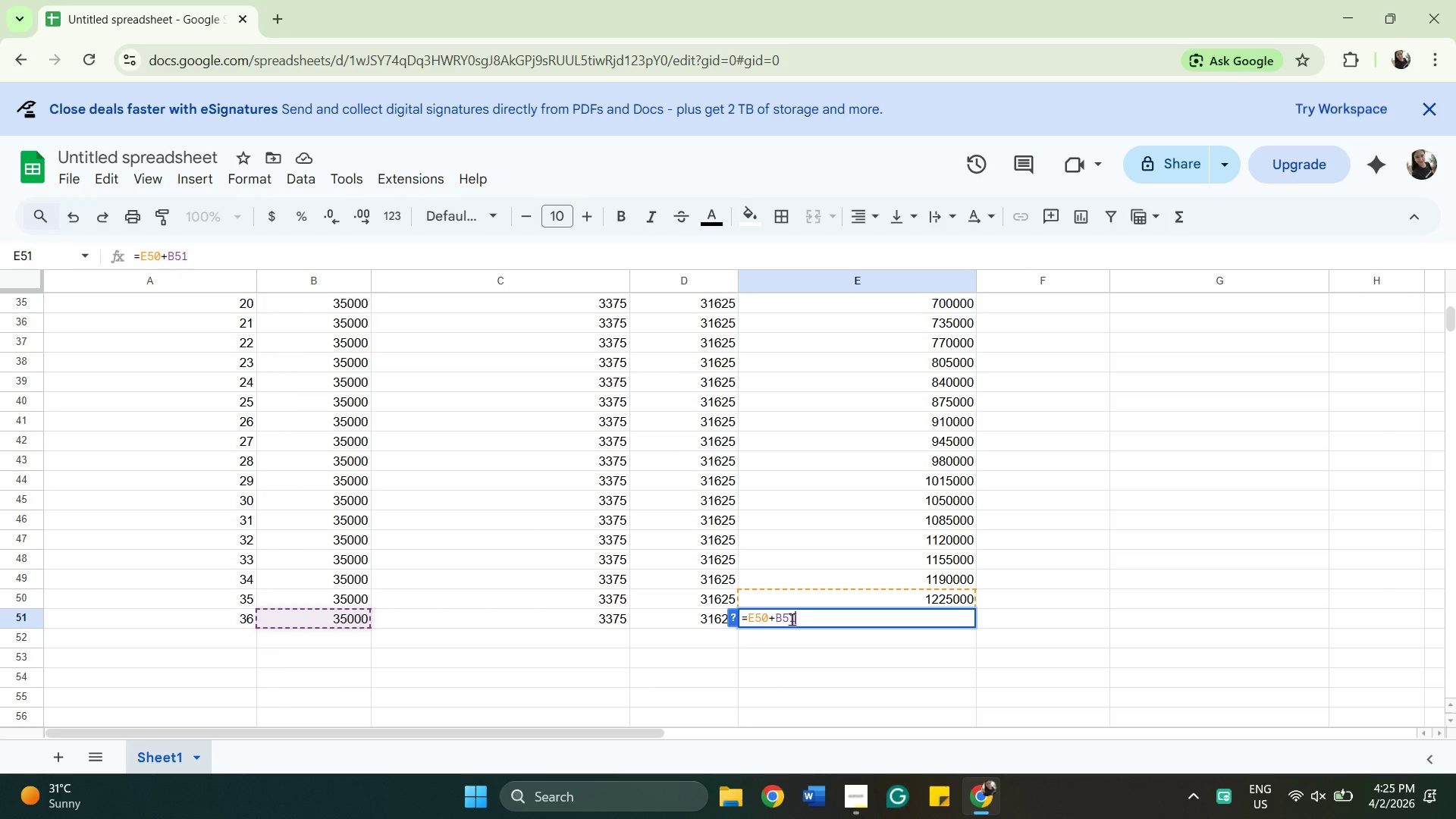 
wait(12.19)
 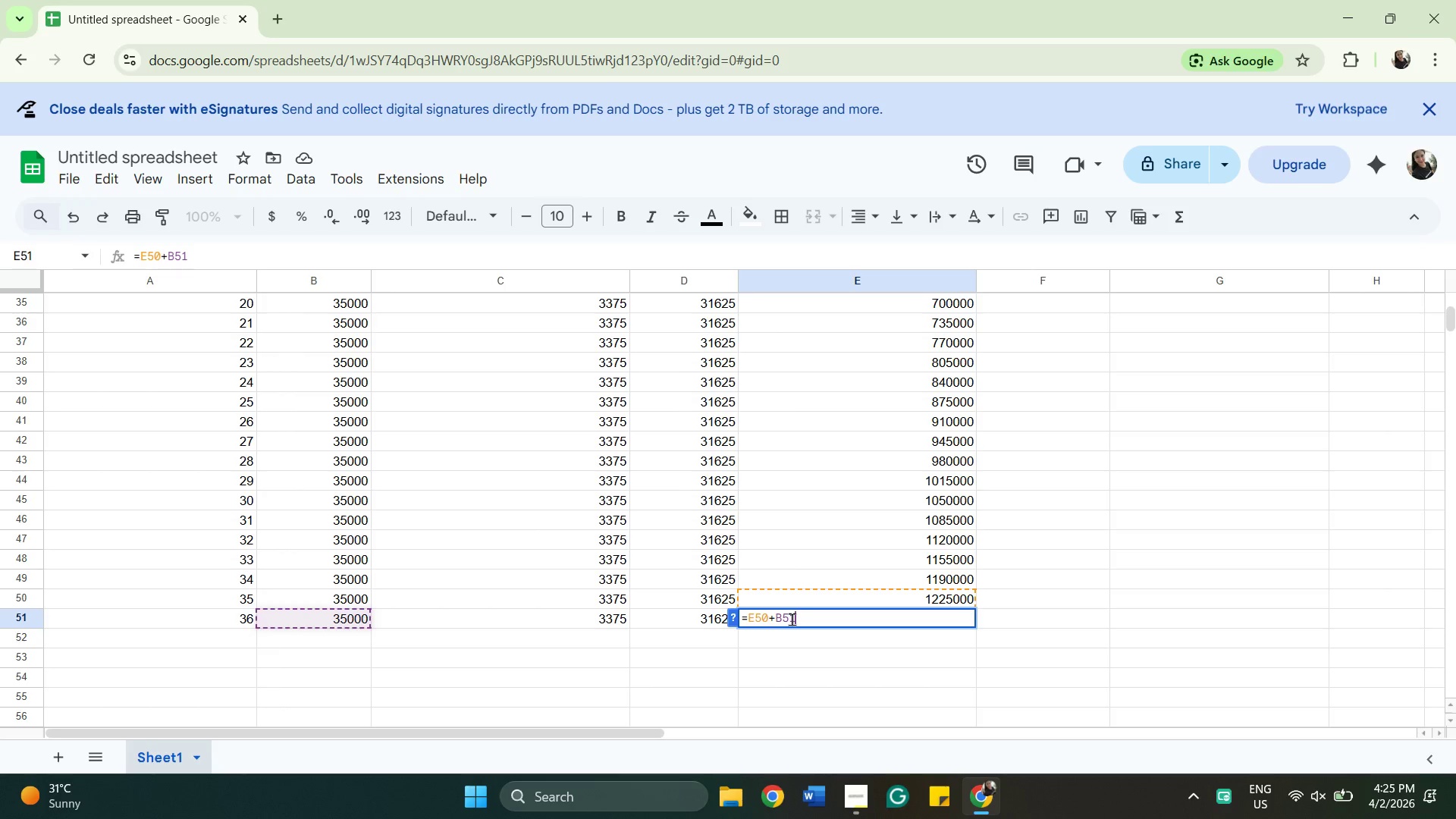 
left_click([847, 617])
 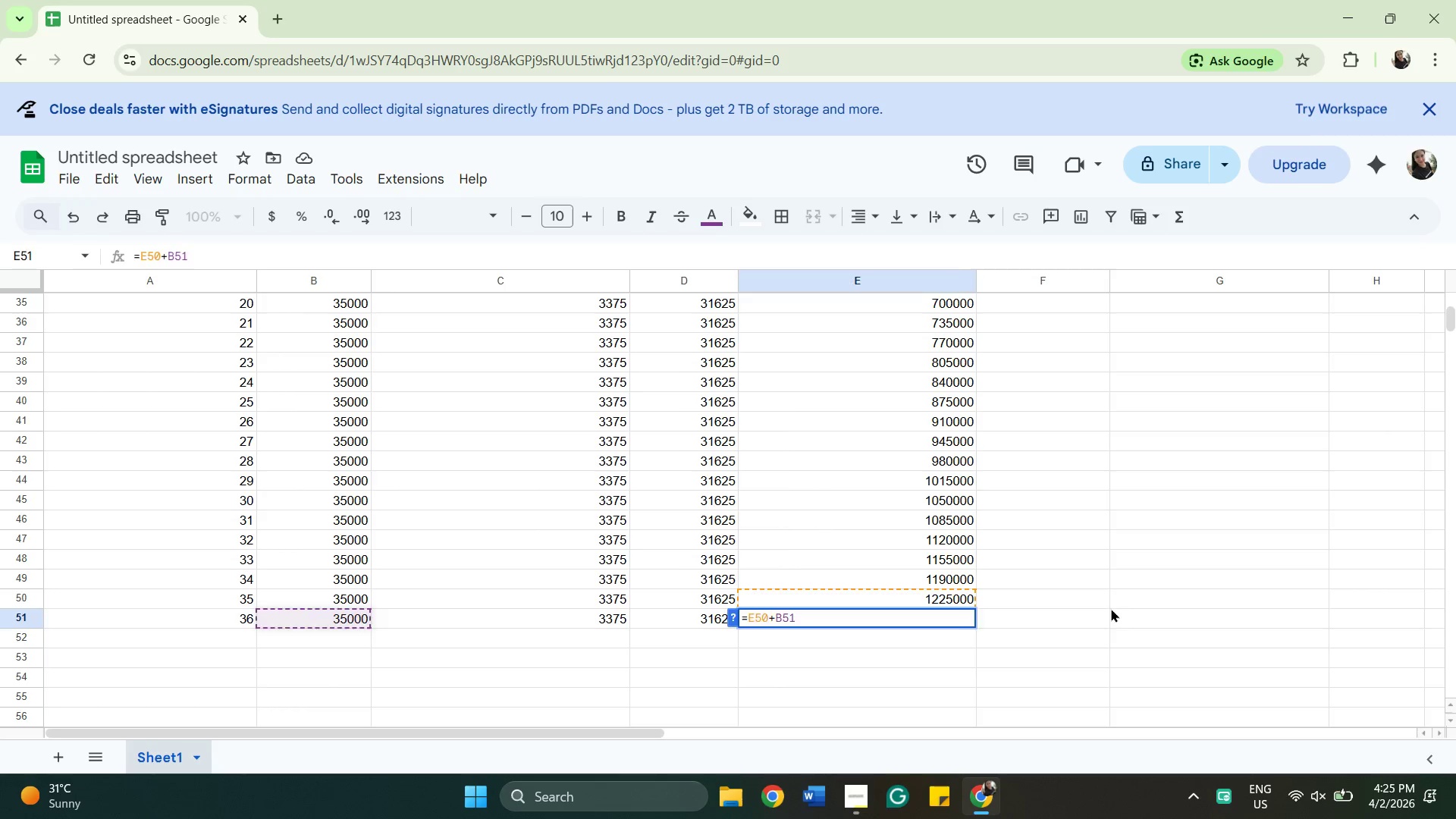 
double_click([1111, 608])
 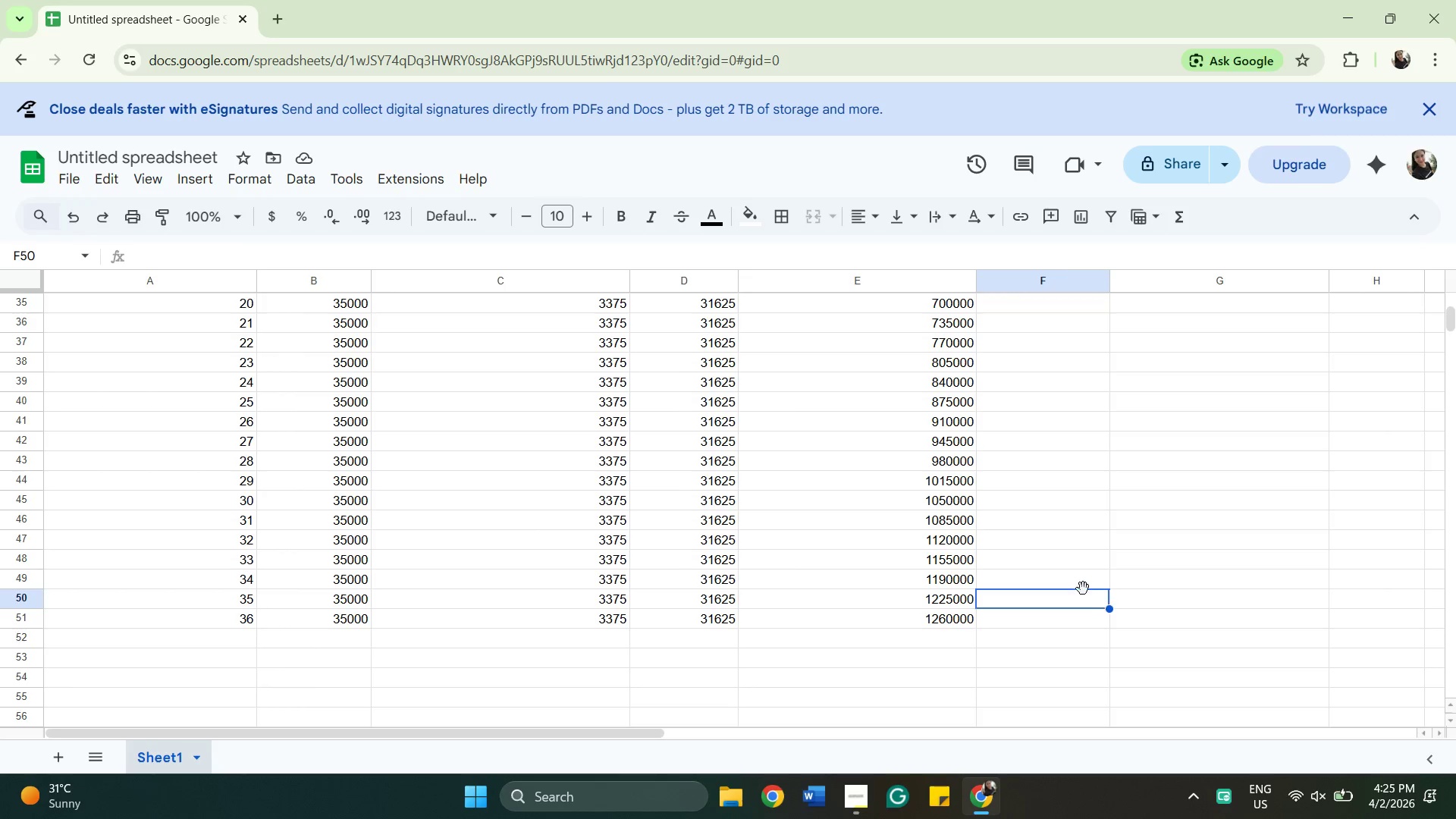 
scroll: coordinate [1072, 557], scroll_direction: up, amount: 4.0
 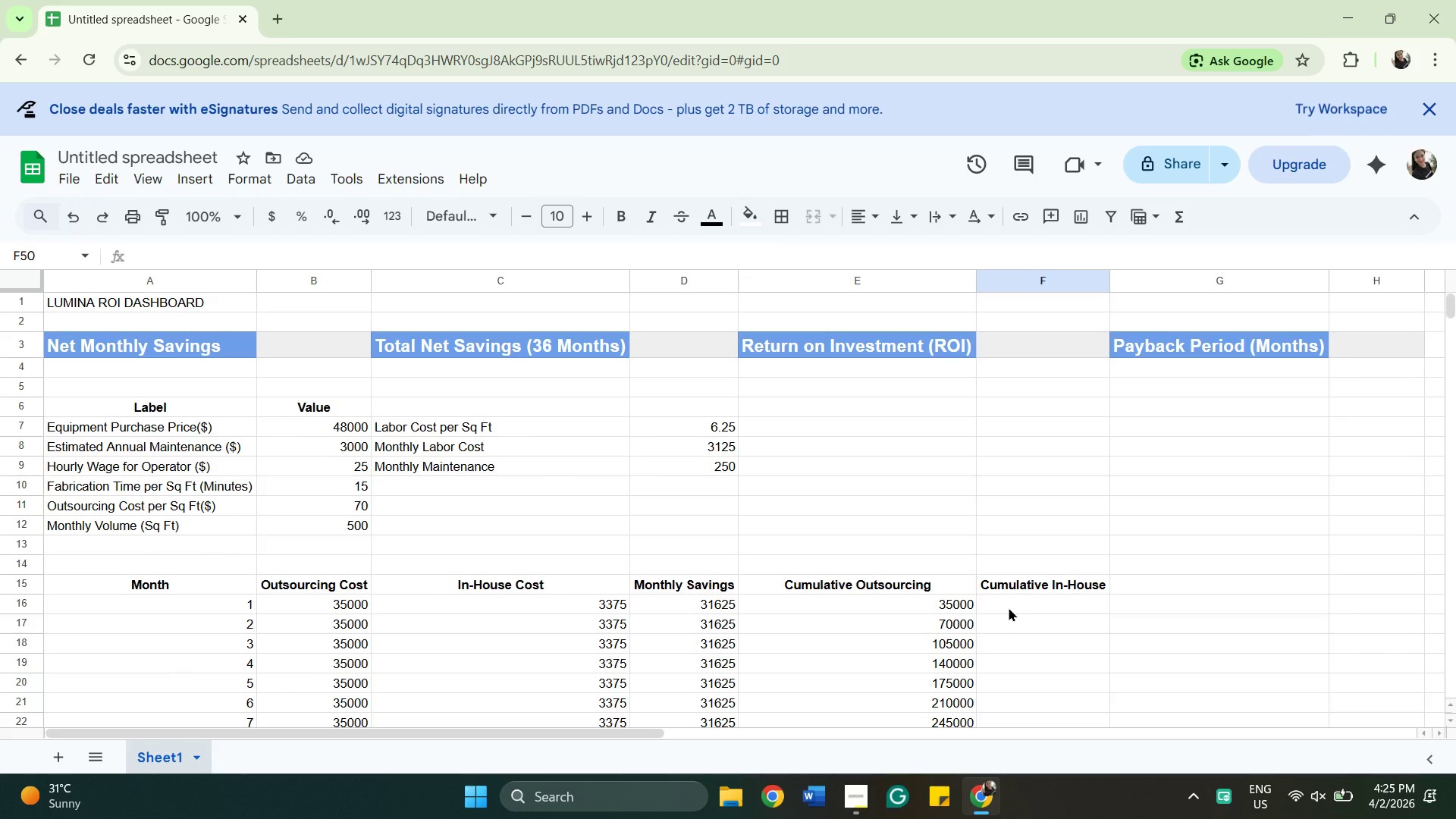 
wait(10.79)
 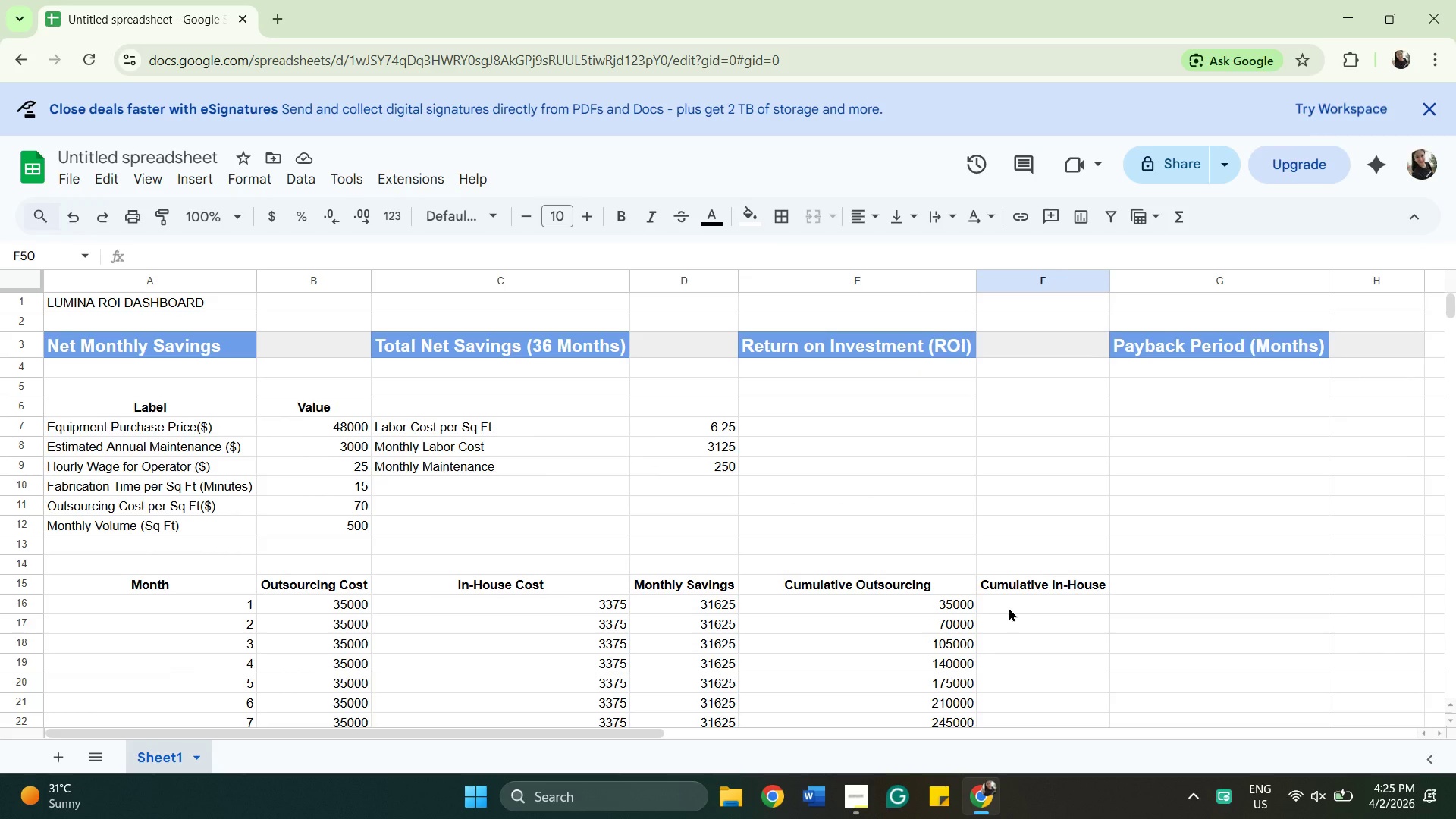 
scroll: coordinate [1081, 604], scroll_direction: up, amount: 3.0
 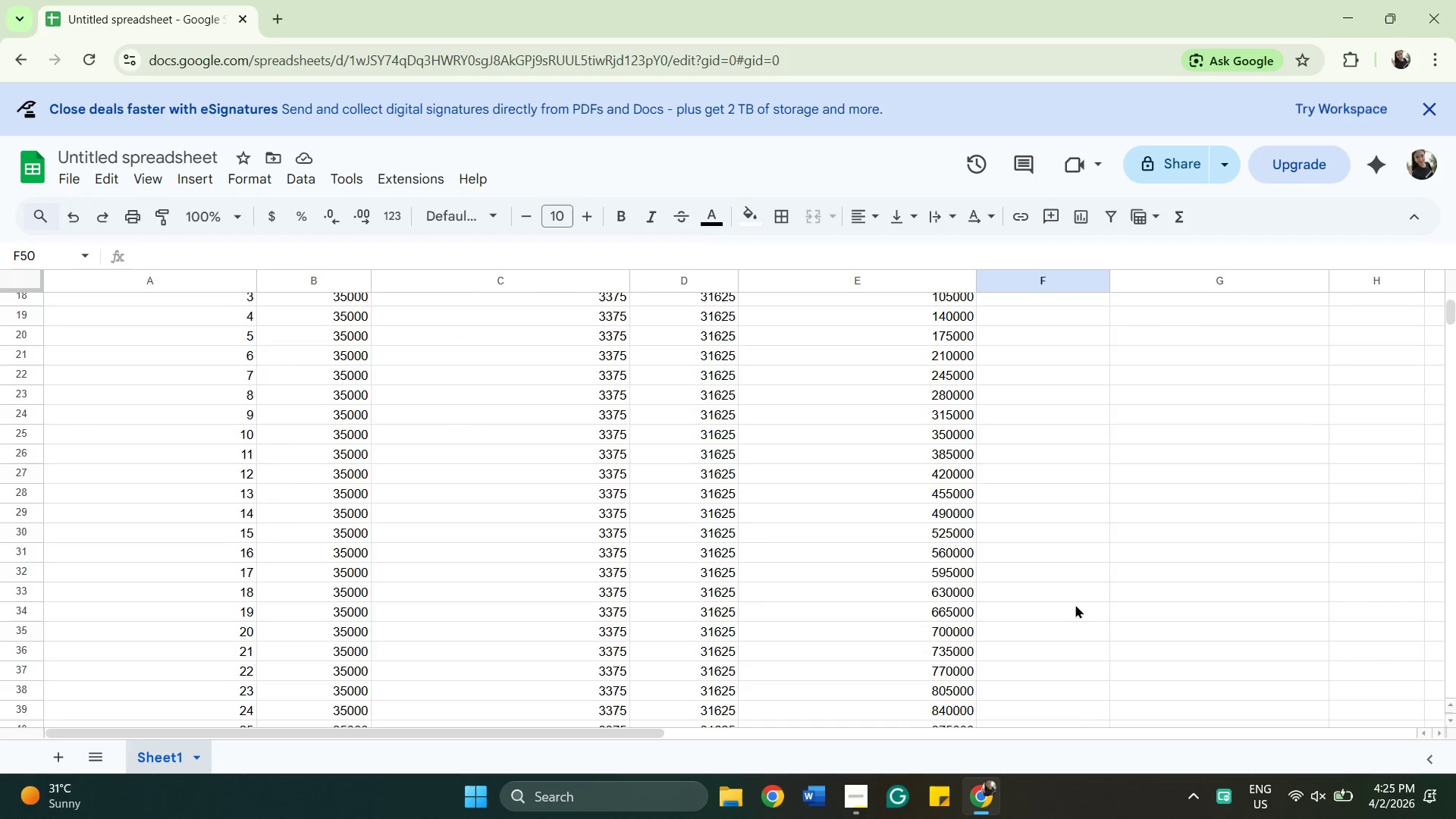 
scroll: coordinate [1066, 607], scroll_direction: down, amount: 3.0
 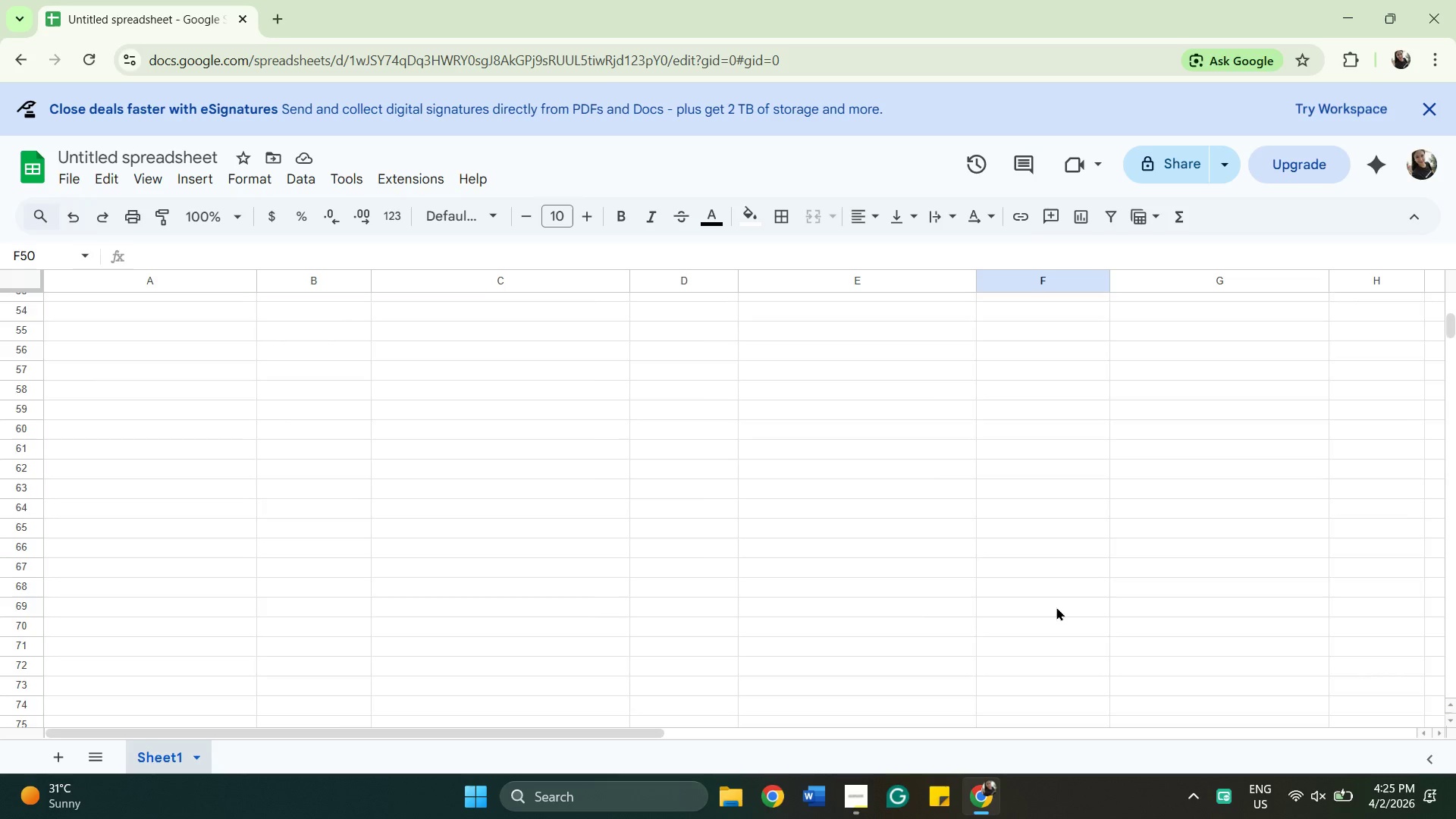 
scroll: coordinate [996, 563], scroll_direction: up, amount: 3.0
 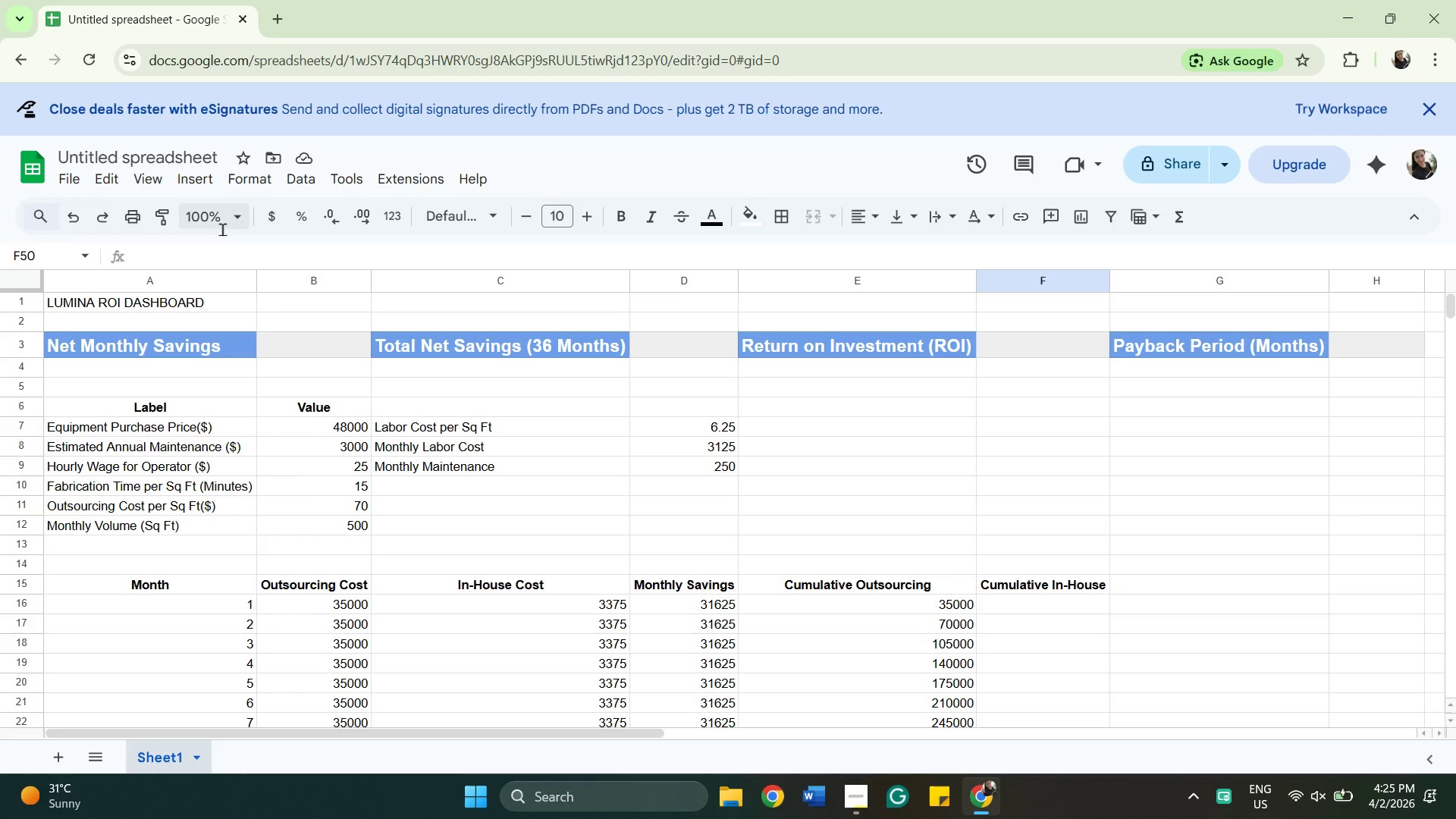 
left_click([234, 221])
 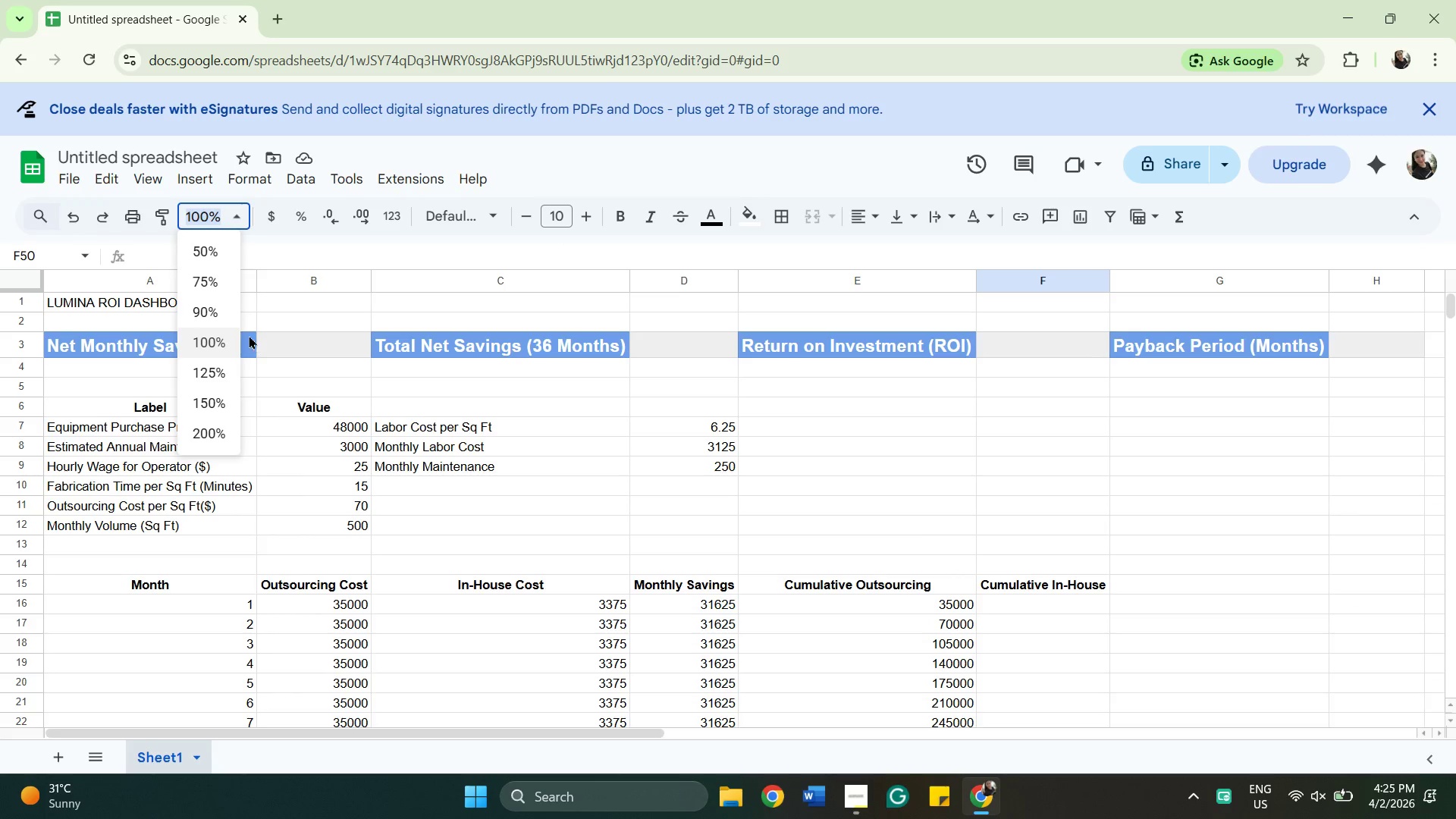 
left_click([228, 305])
 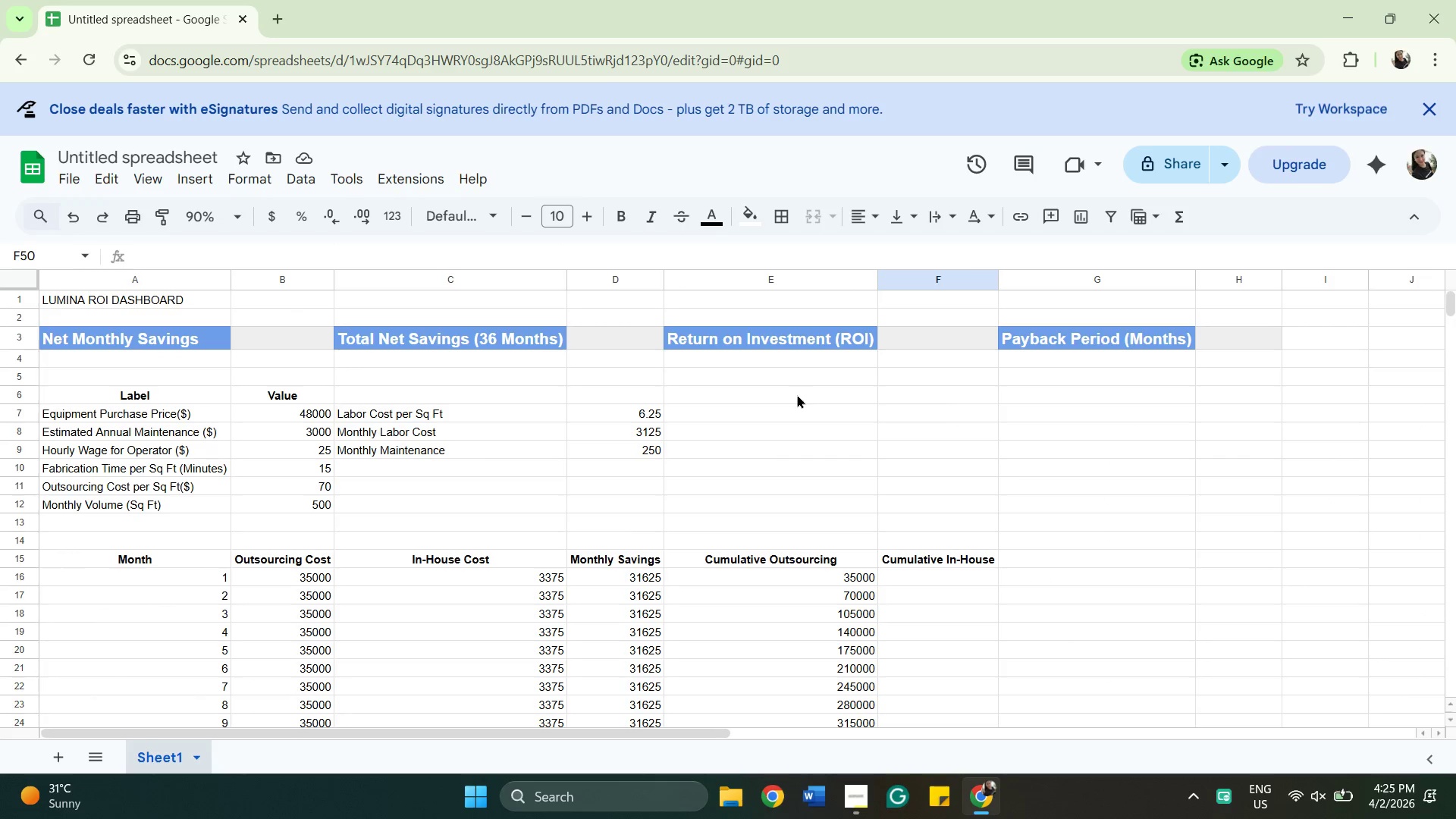 
scroll: coordinate [851, 370], scroll_direction: up, amount: 2.0
 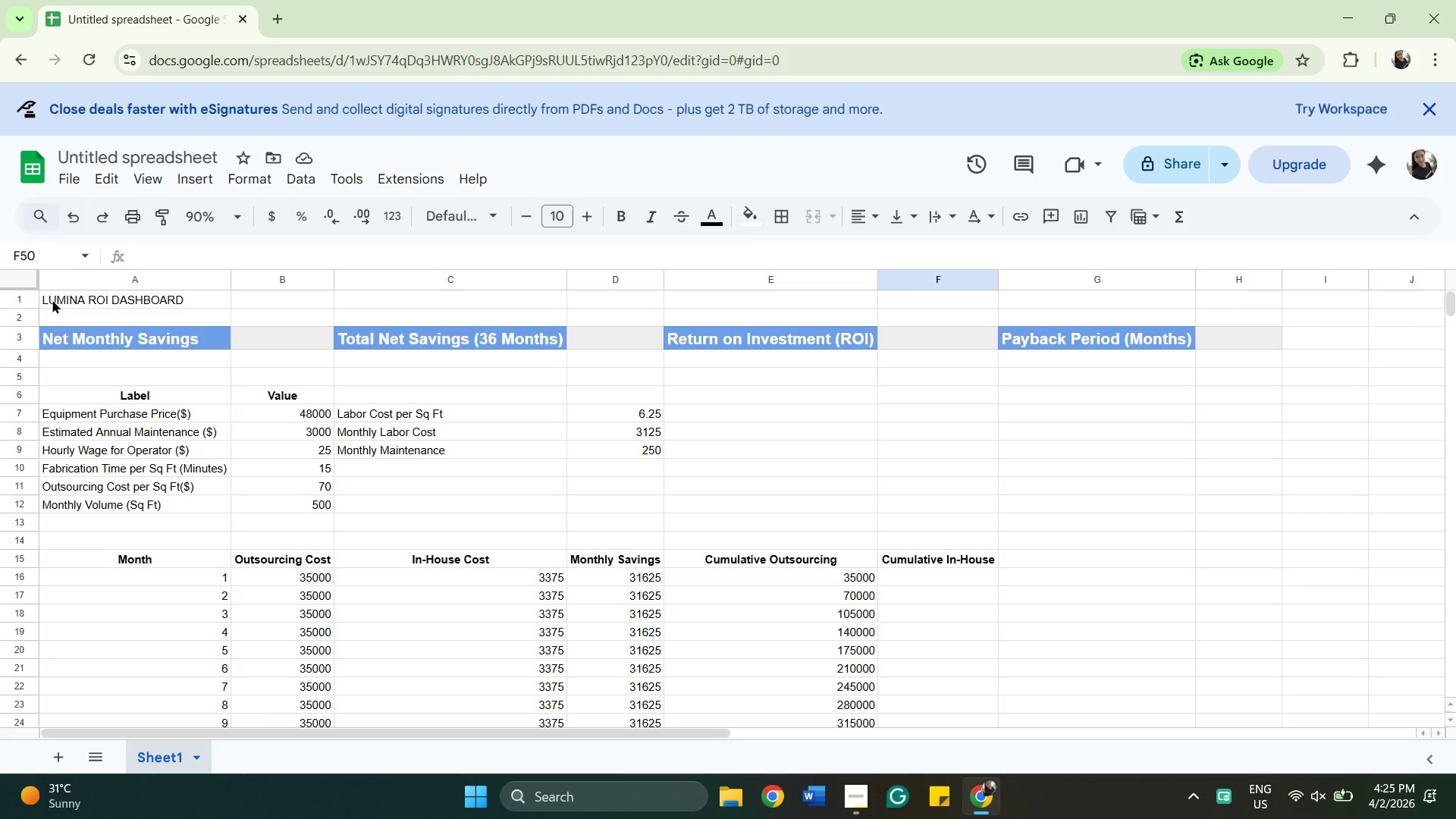 
left_click([52, 295])
 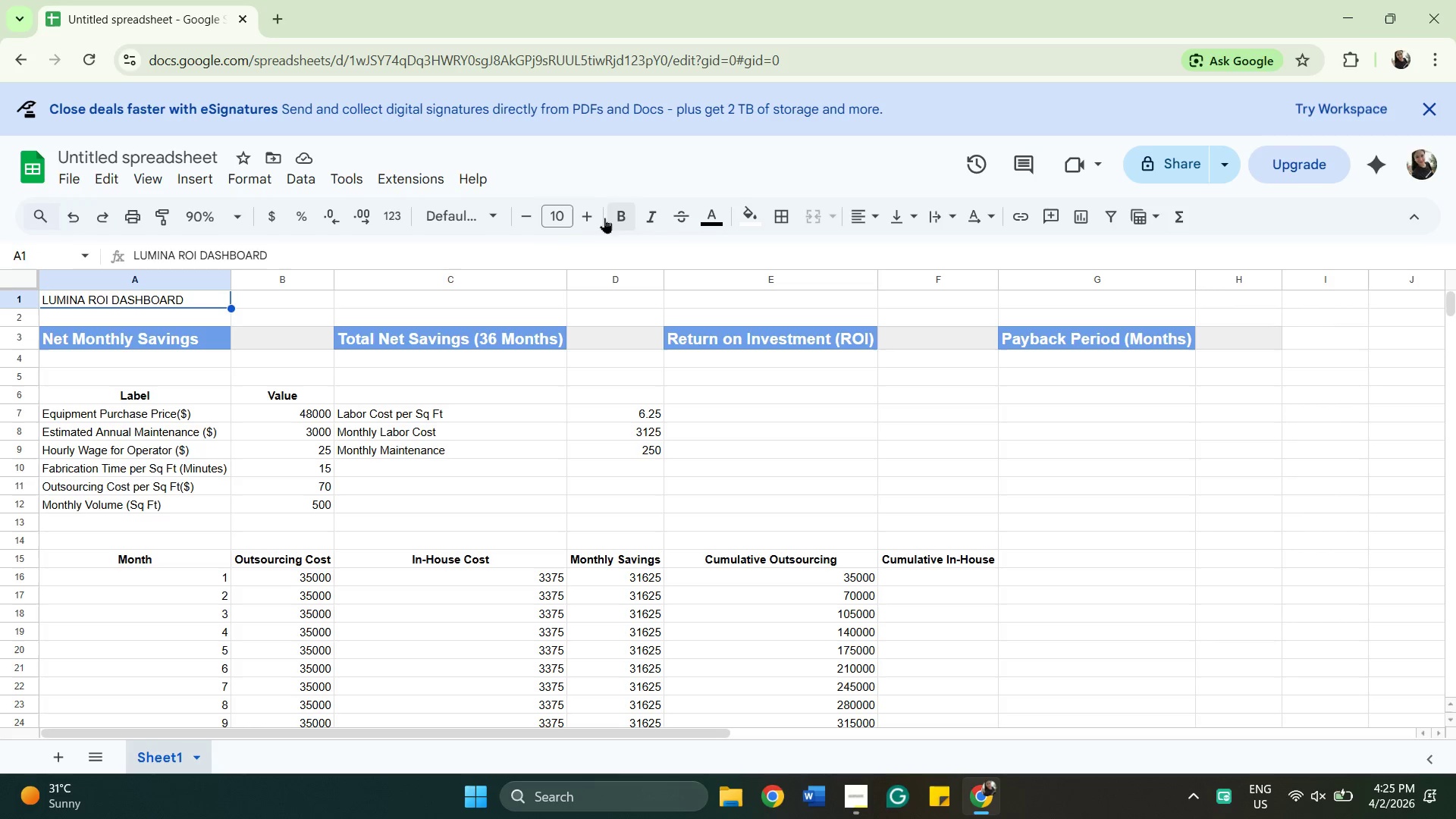 
left_click([616, 220])
 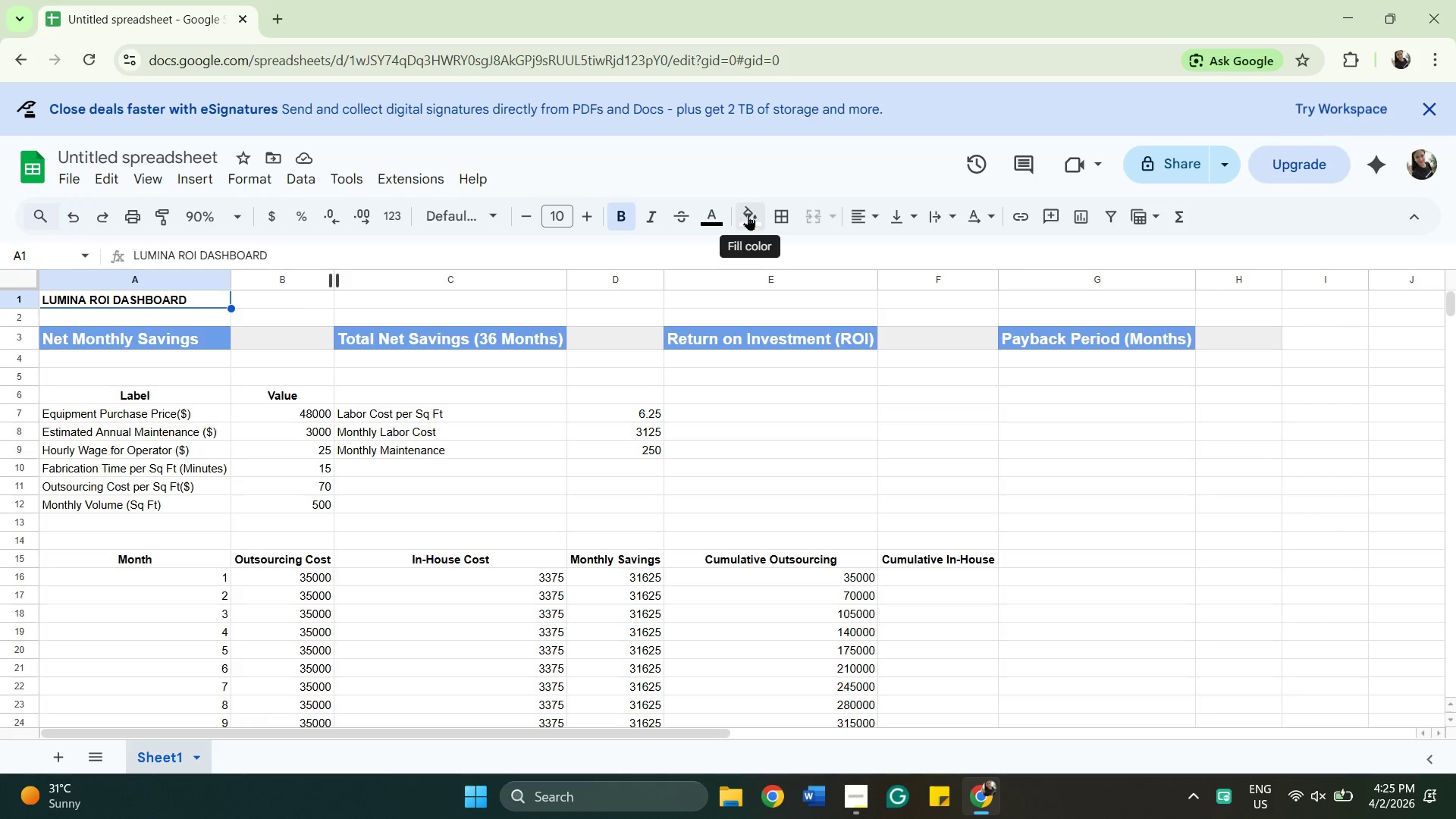 
wait(7.31)
 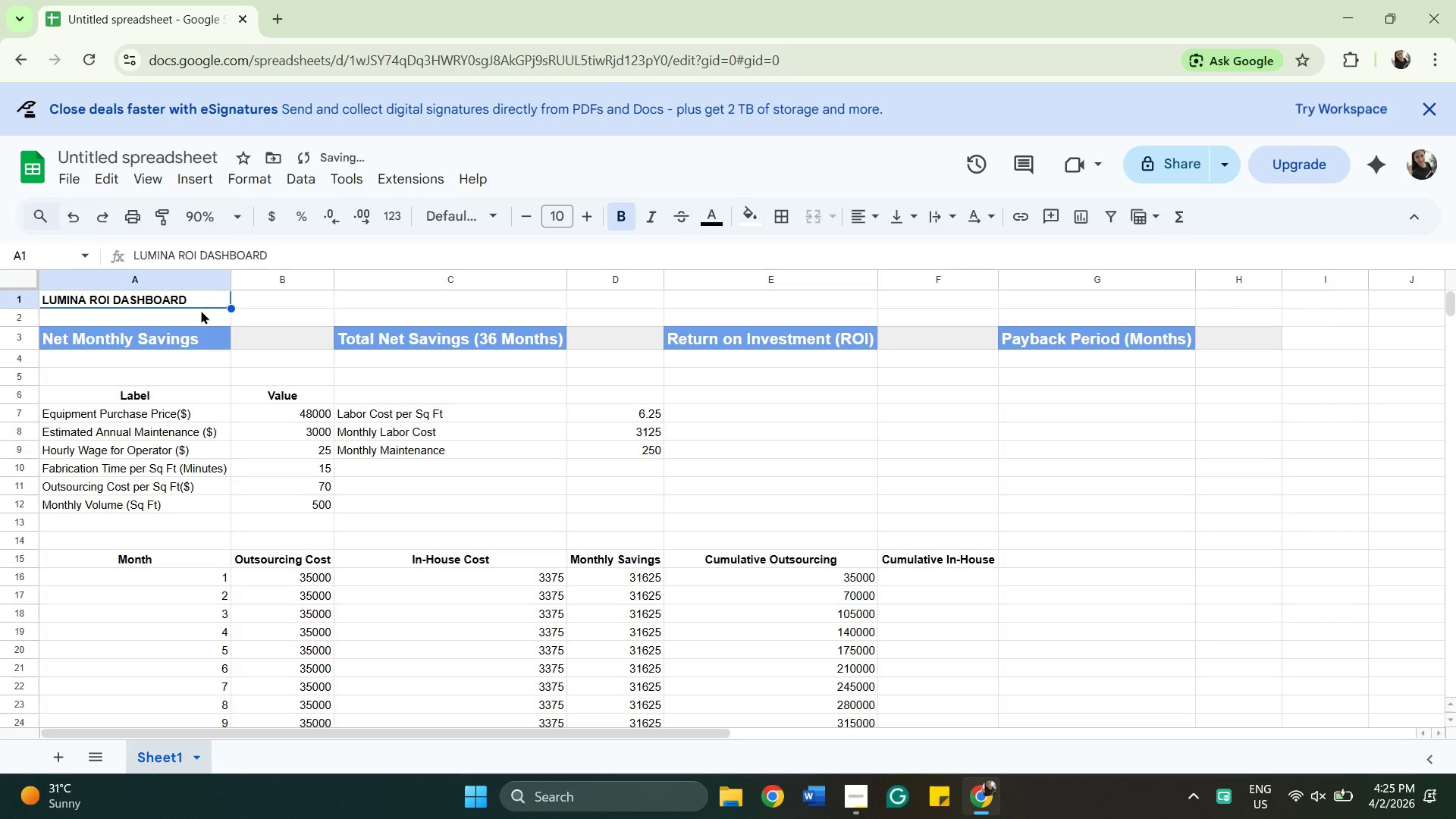 
left_click([748, 215])
 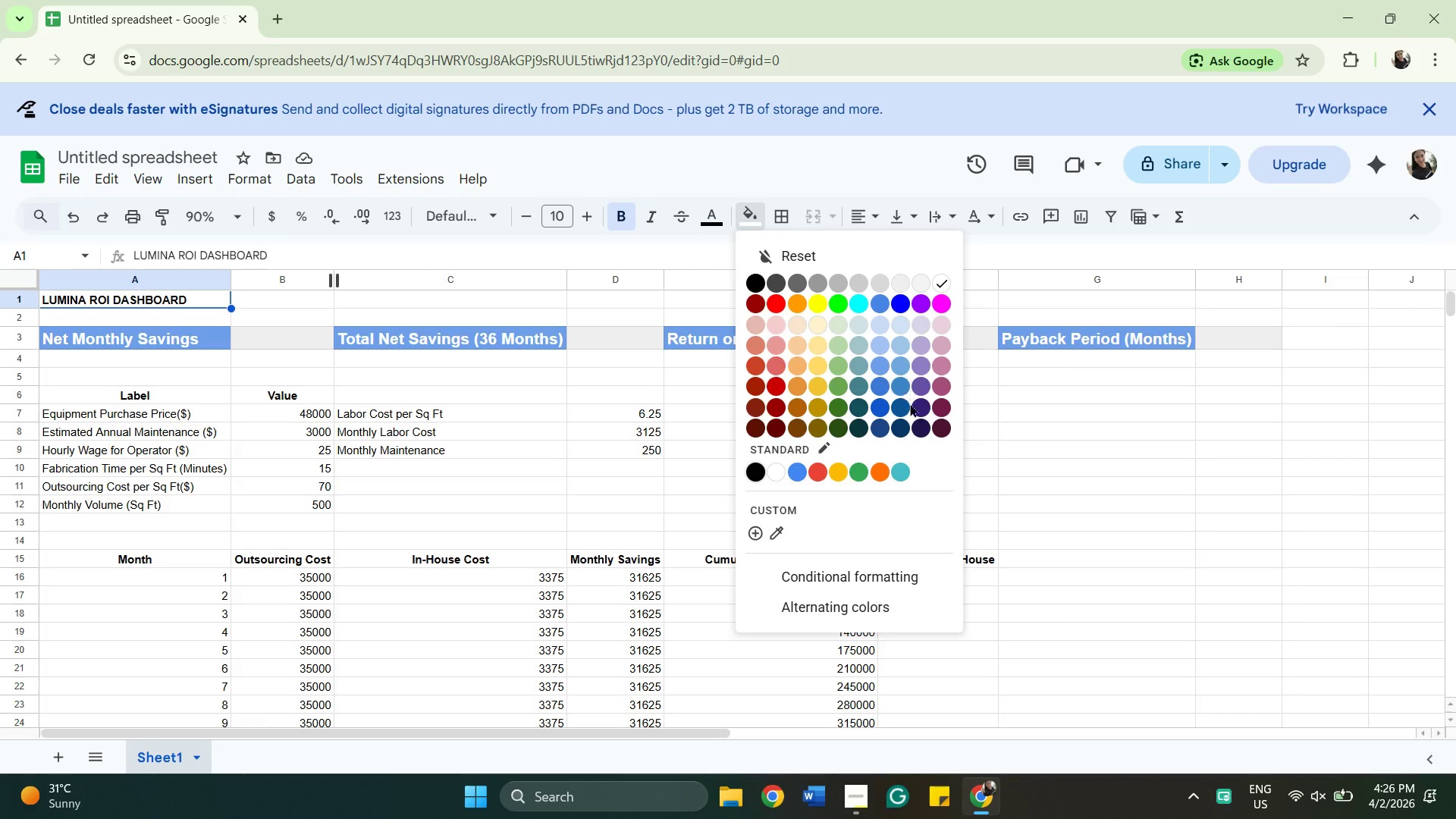 
wait(7.72)
 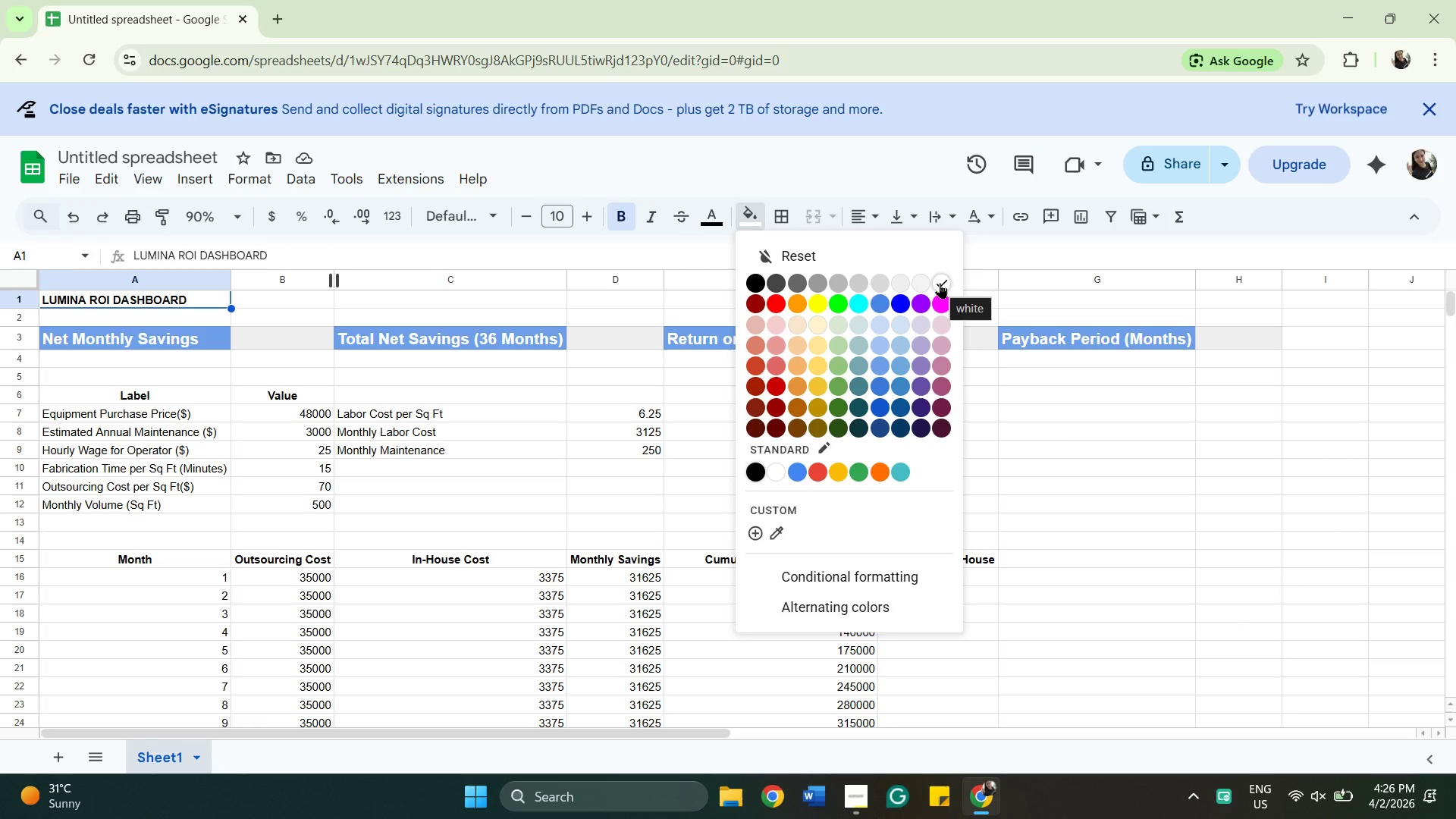 
left_click([905, 400])
 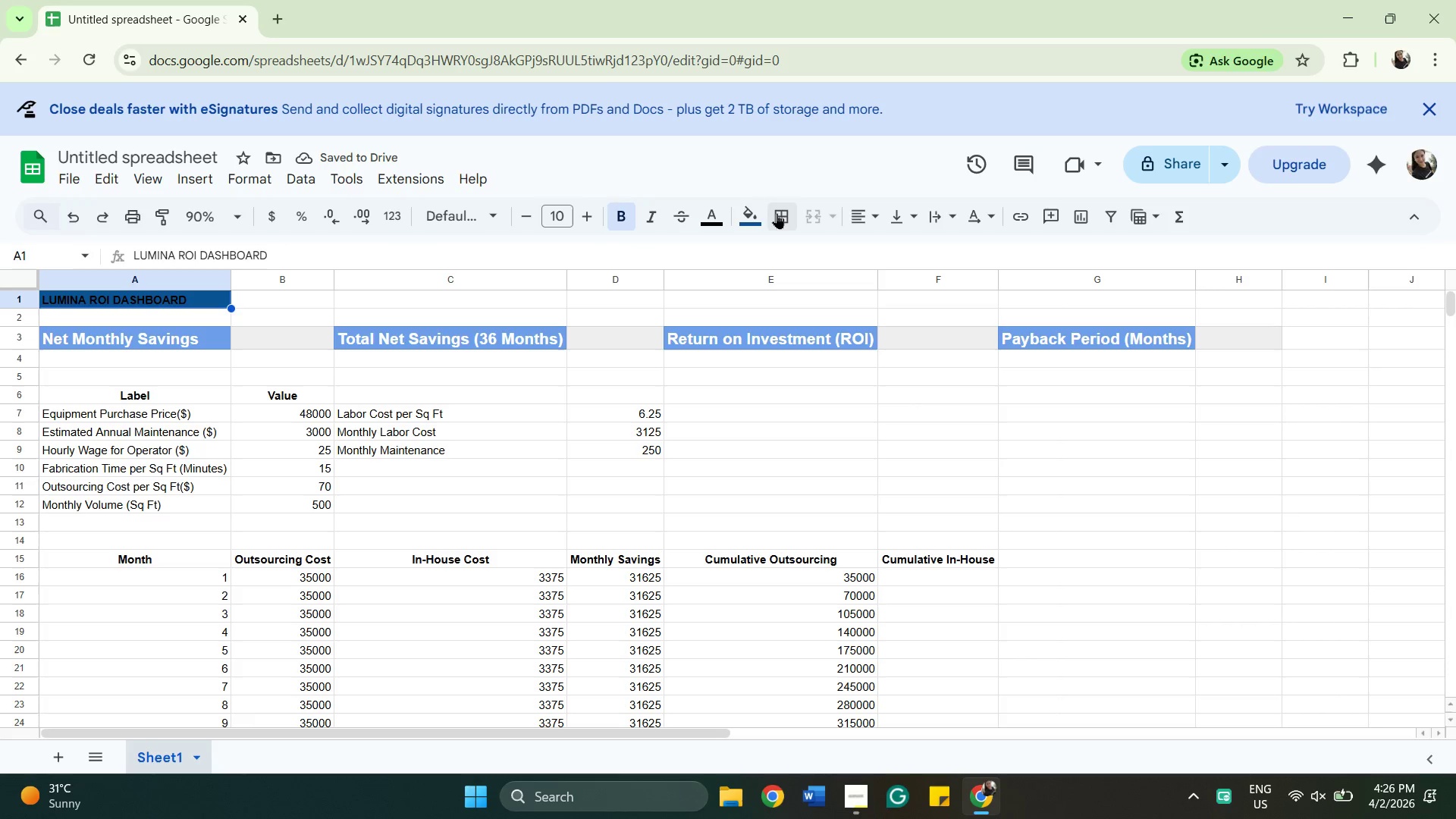 
left_click_drag(start_coordinate=[704, 221], to_coordinate=[711, 221])
 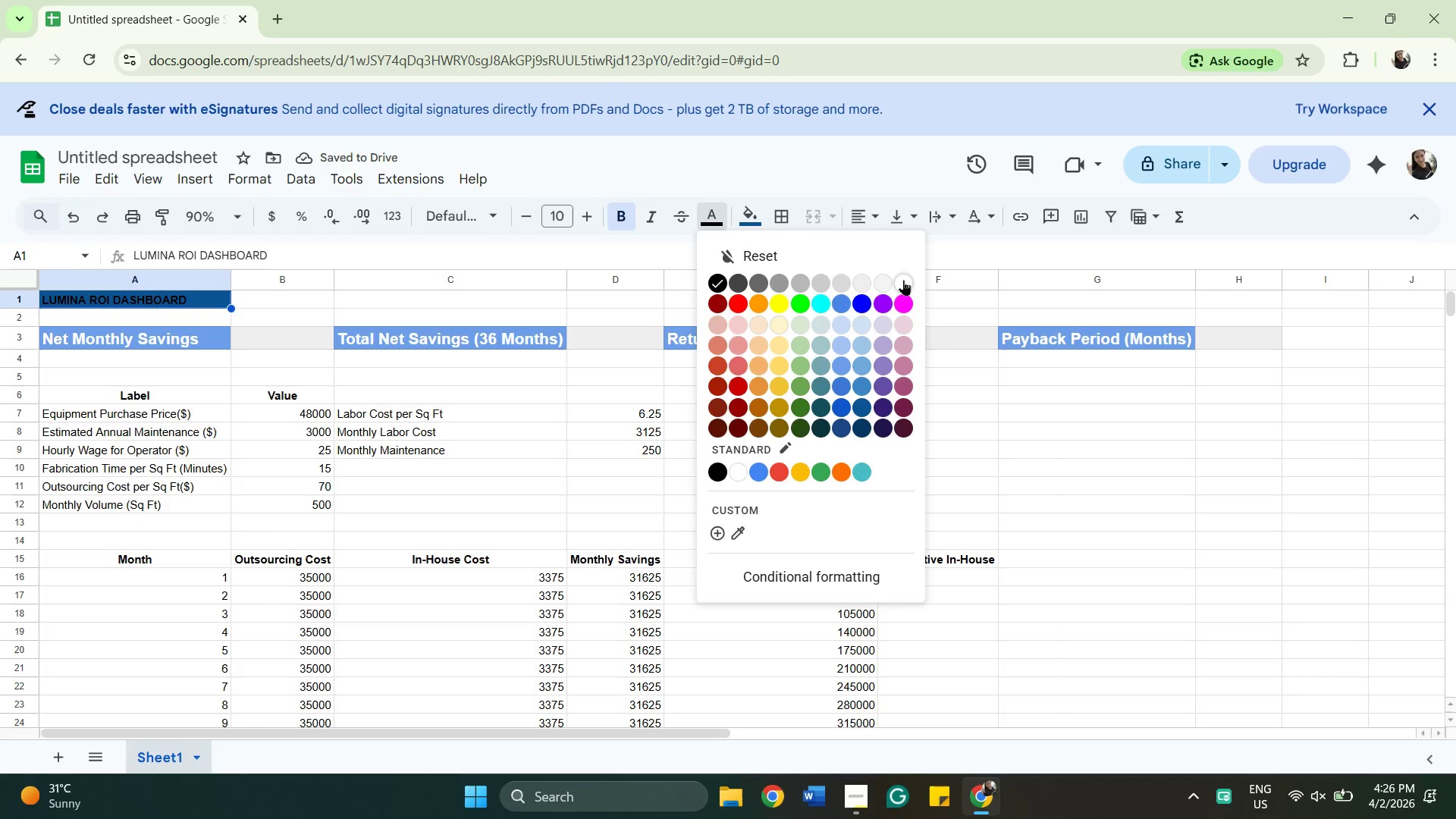 
left_click([905, 280])
 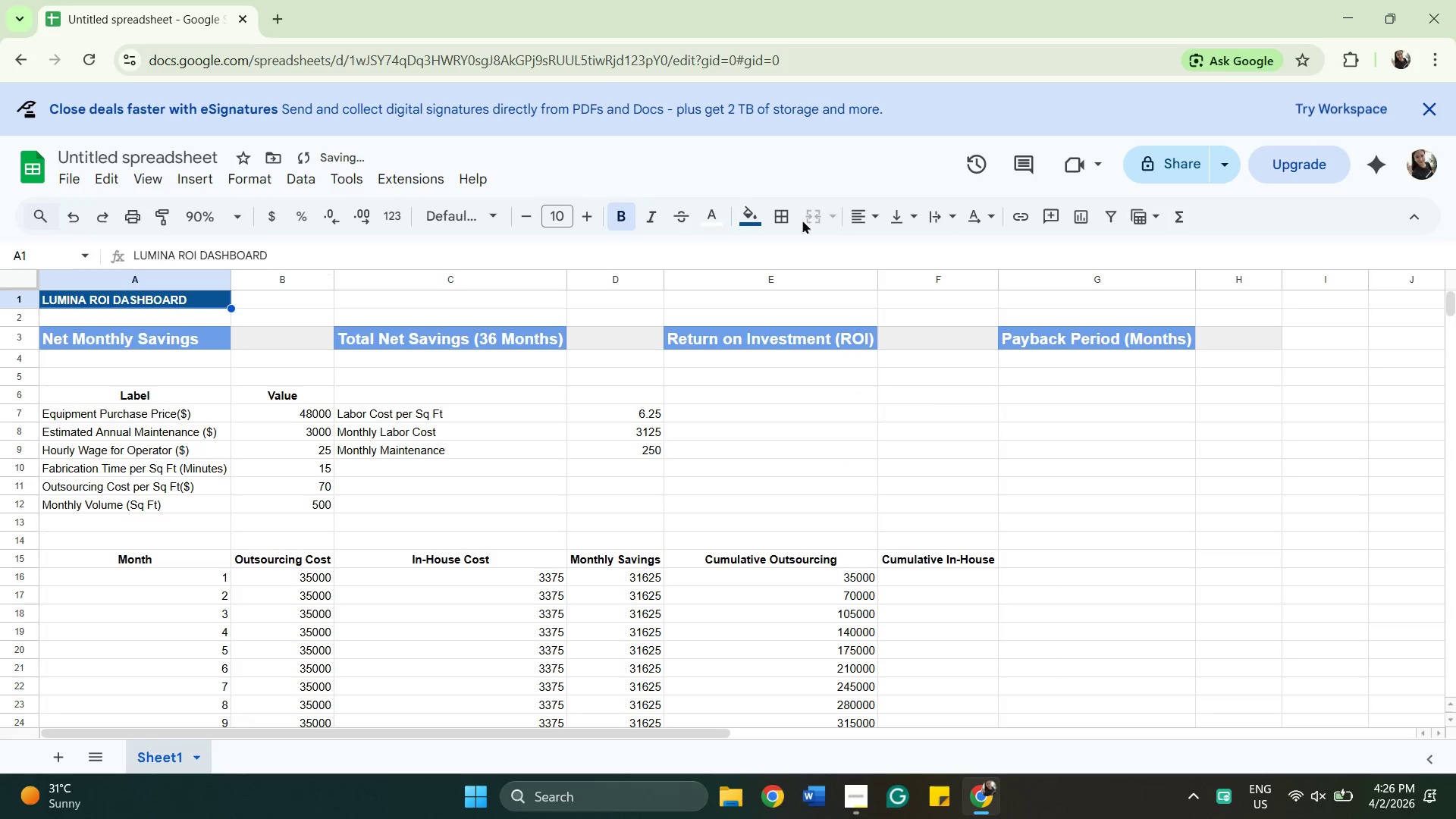 
left_click([751, 218])
 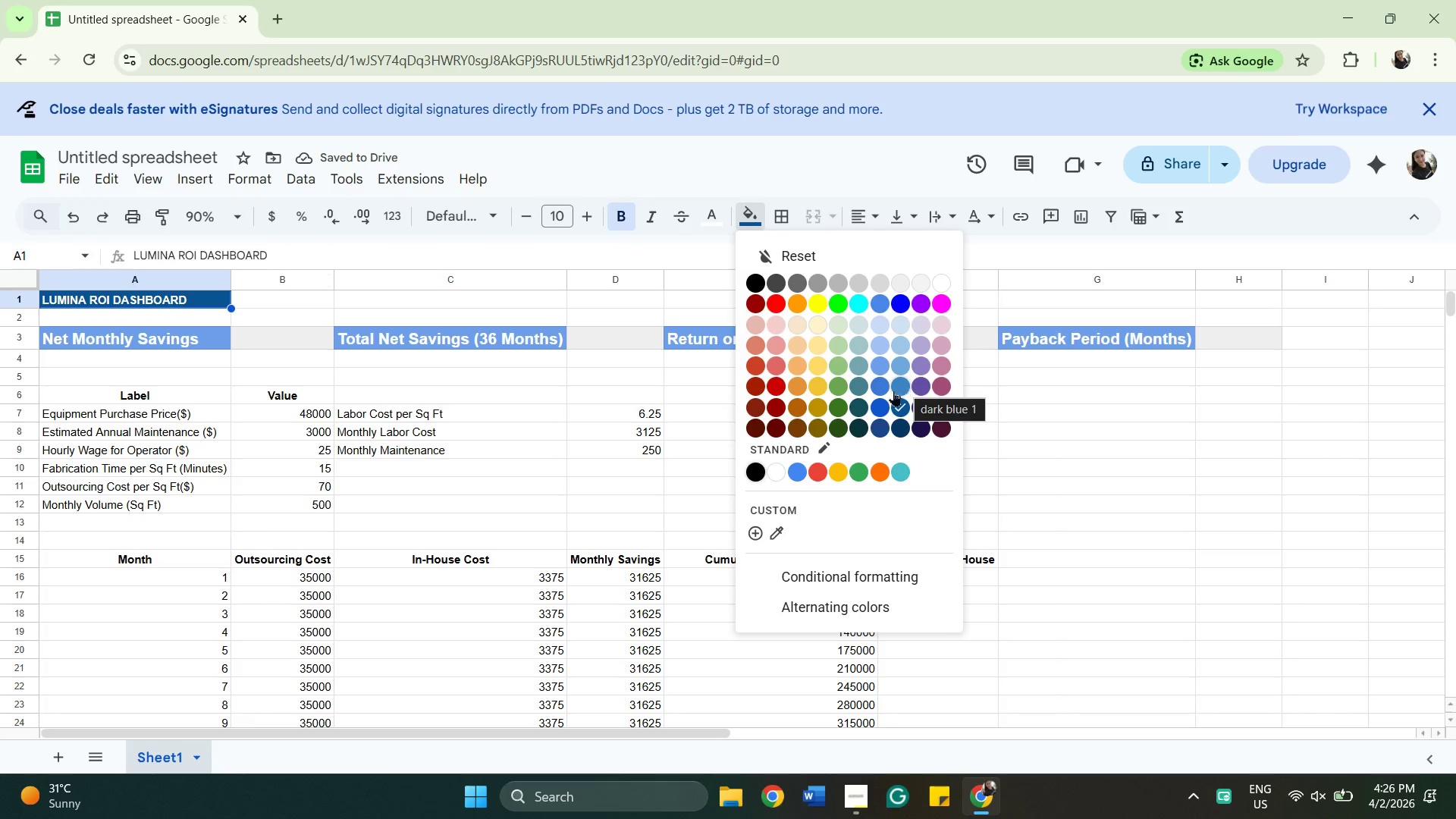 
left_click([880, 401])
 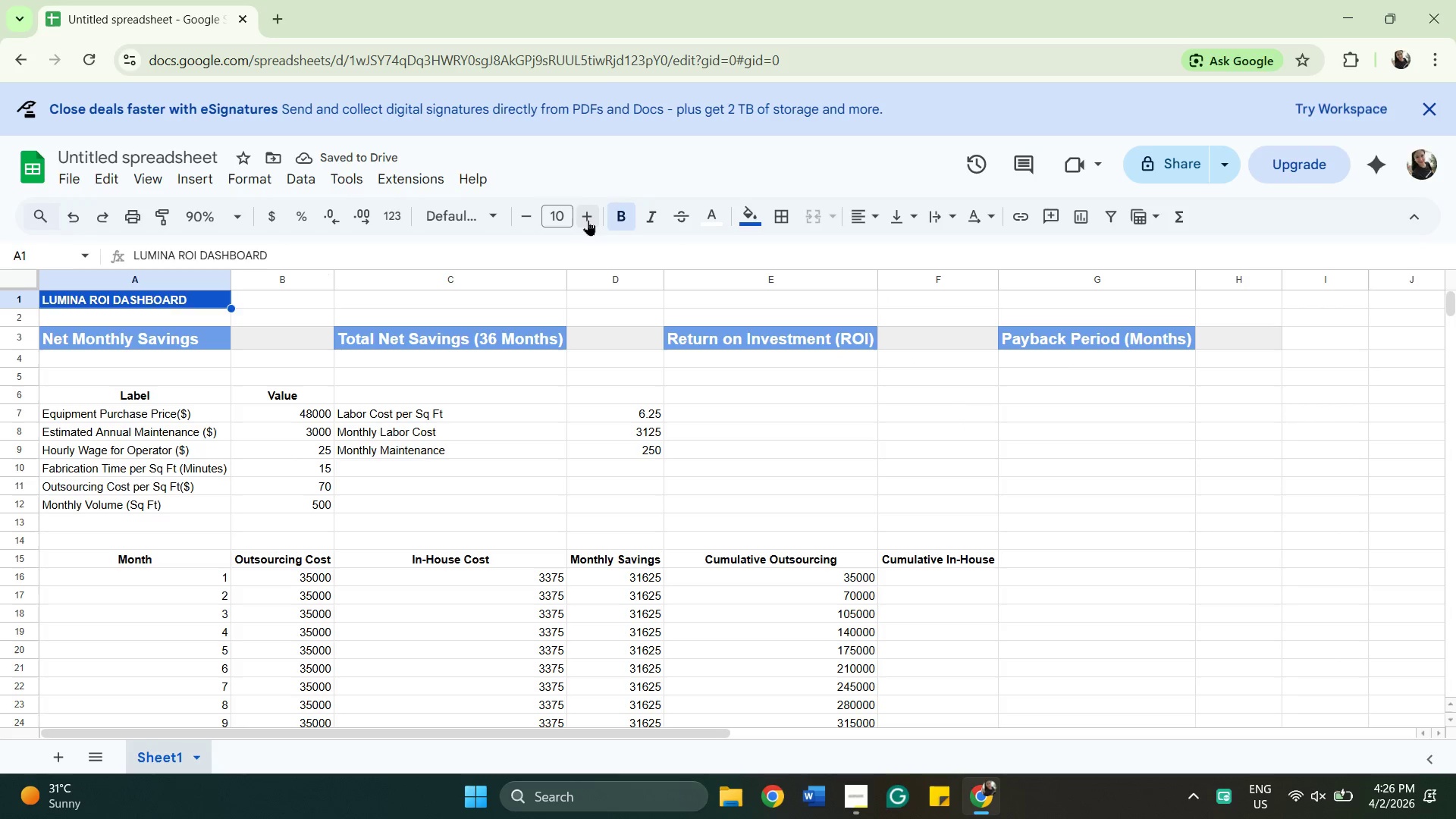 
double_click([592, 216])
 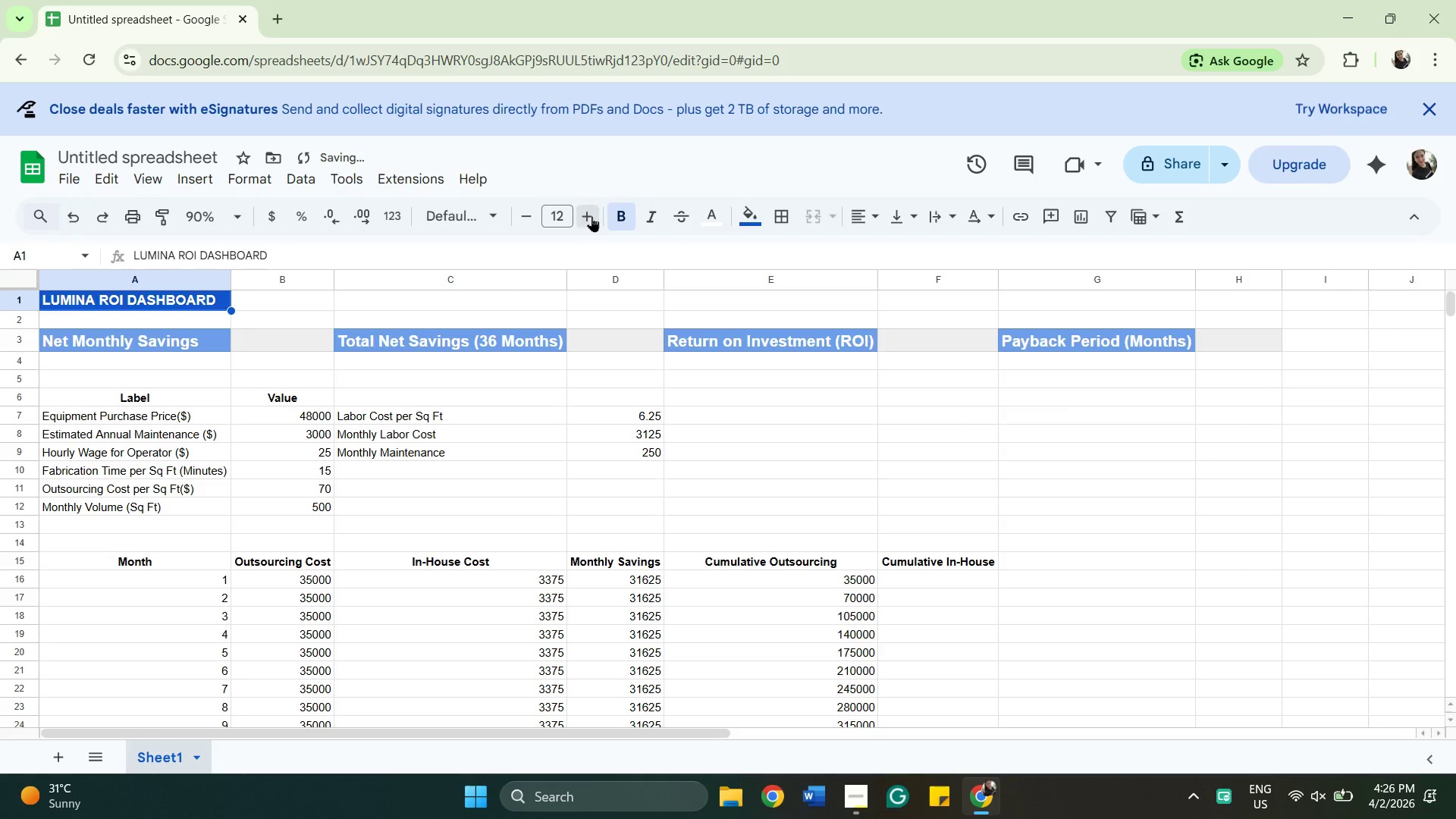 
triple_click([592, 216])
 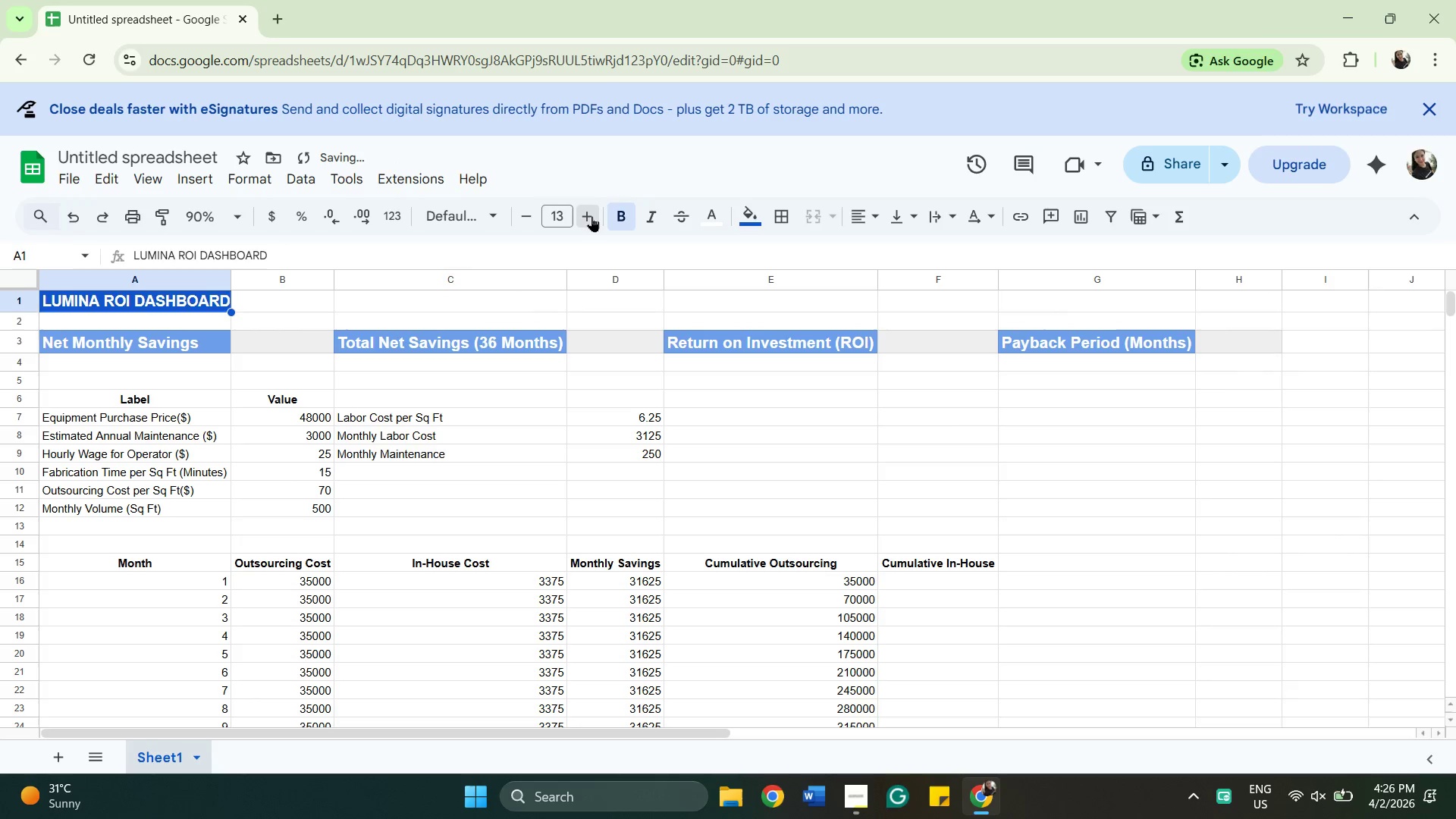 
triple_click([592, 216])
 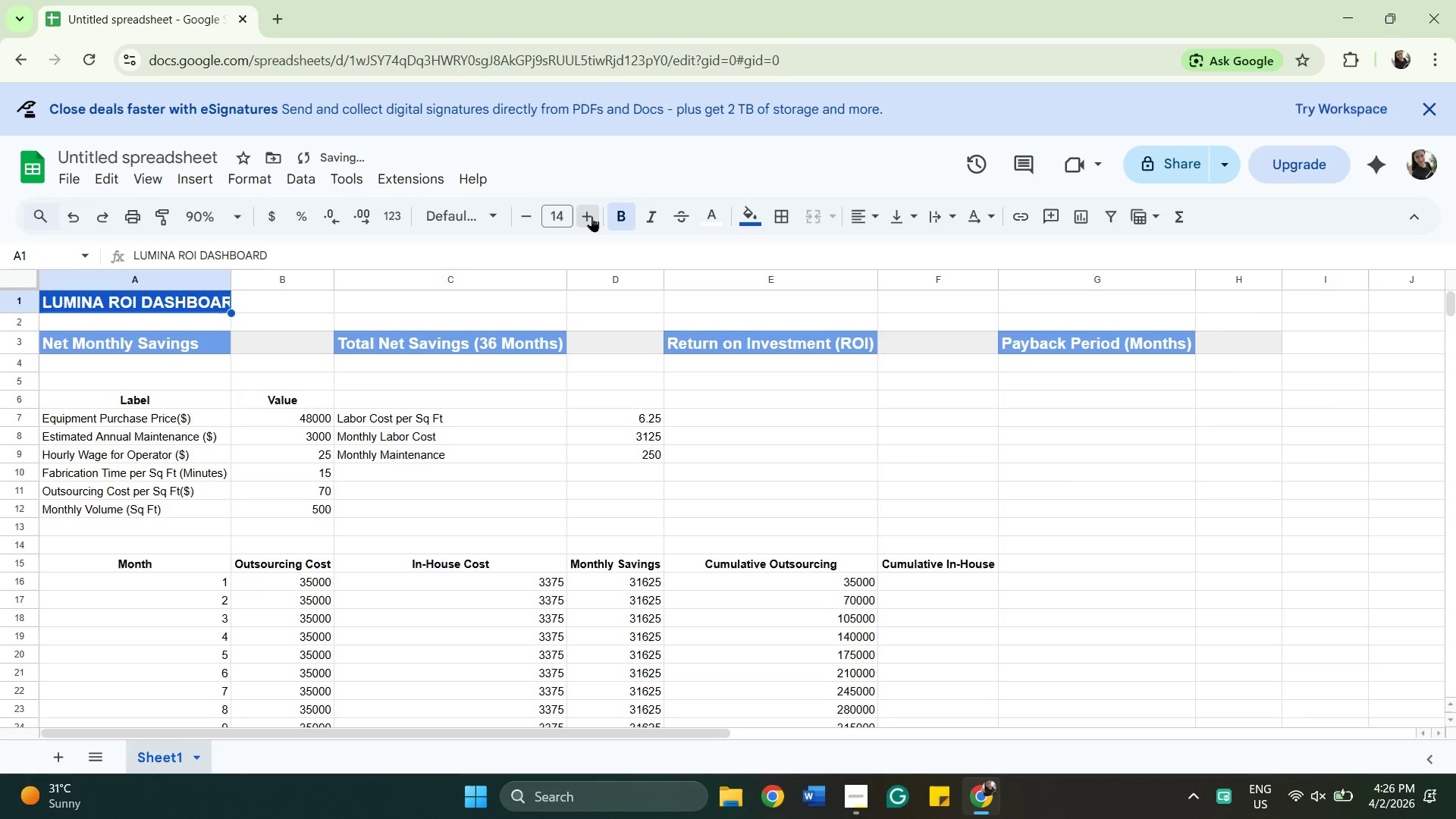 
triple_click([592, 216])
 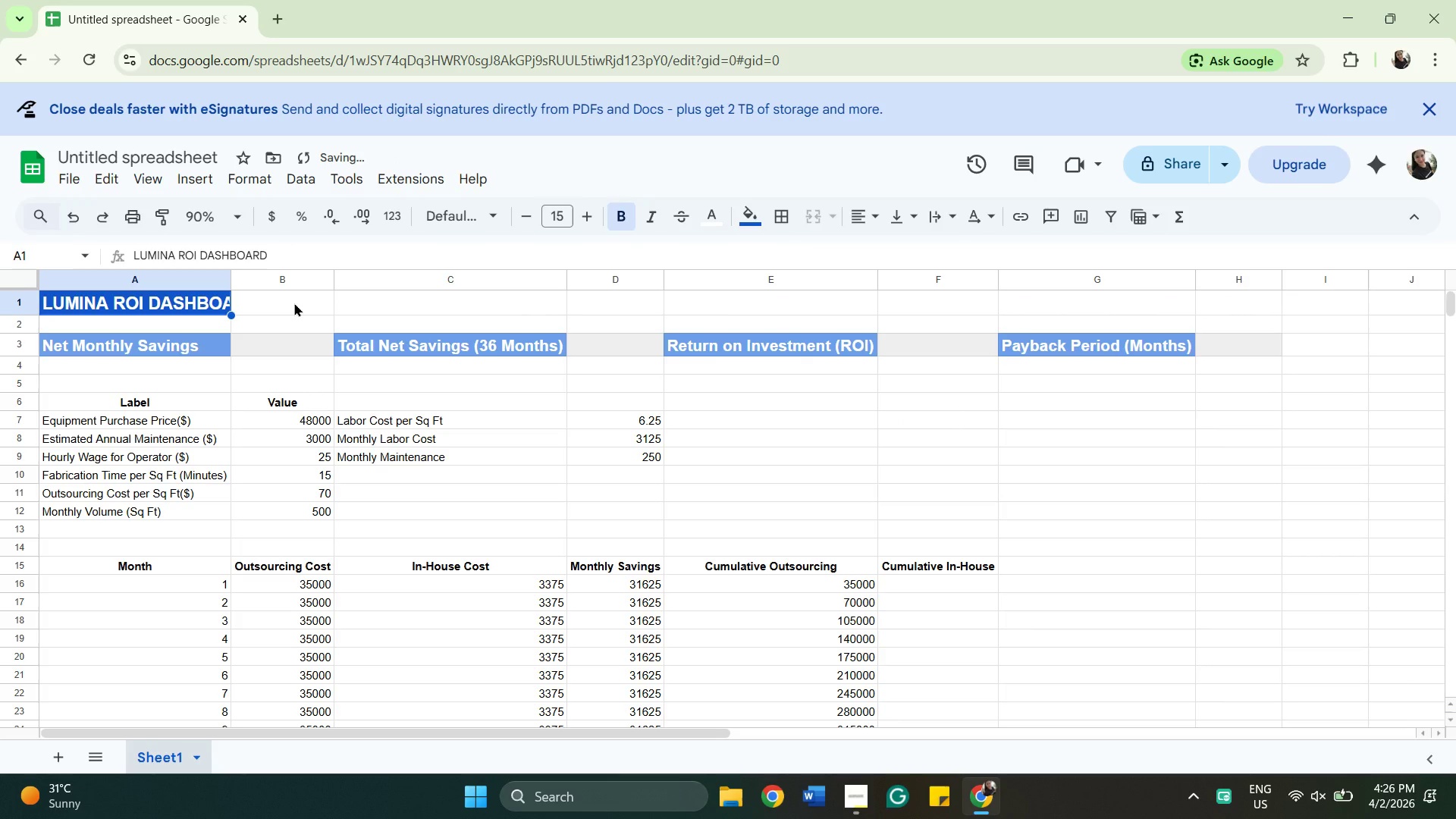 
left_click([294, 303])
 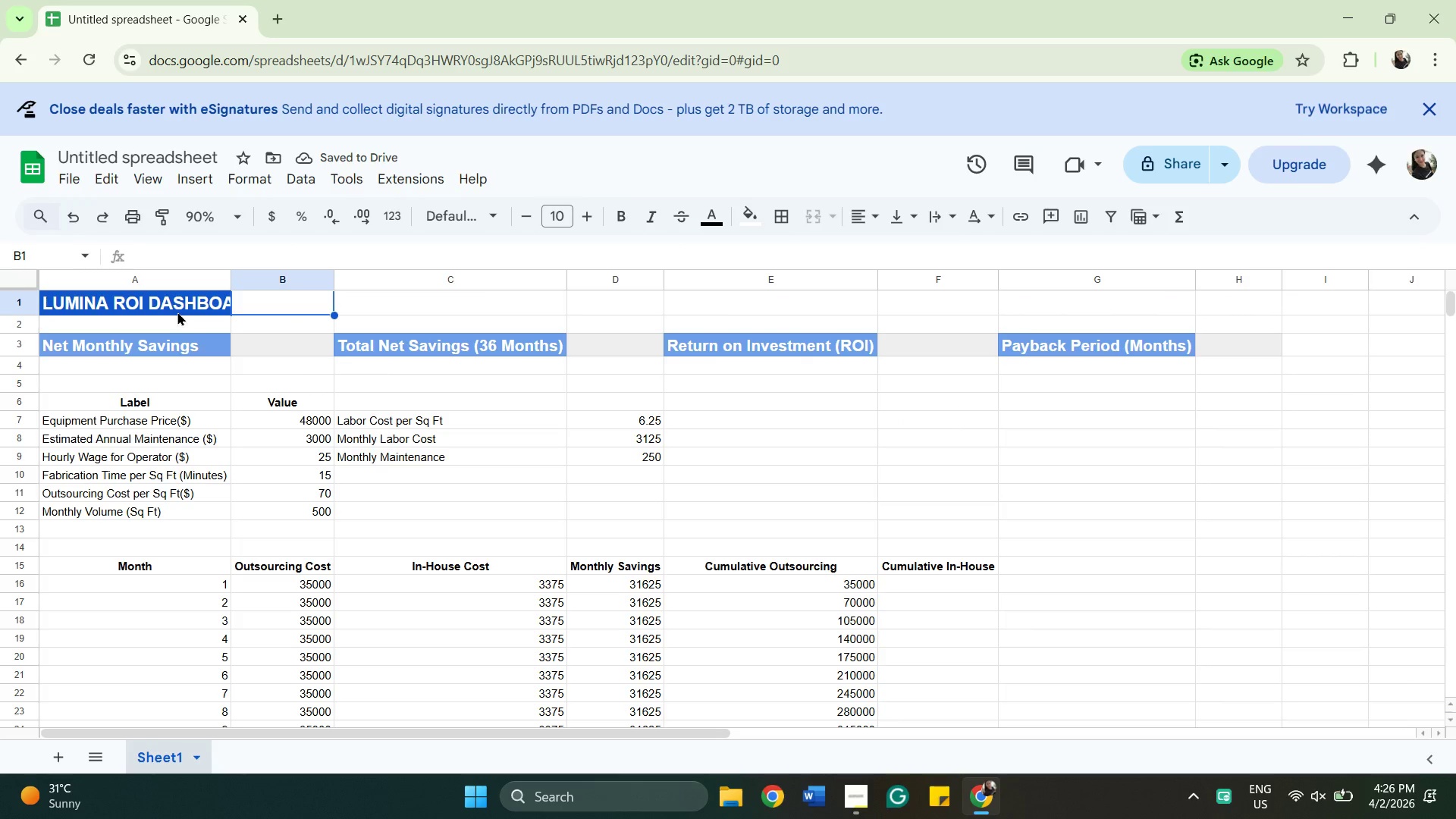 
left_click([175, 299])
 